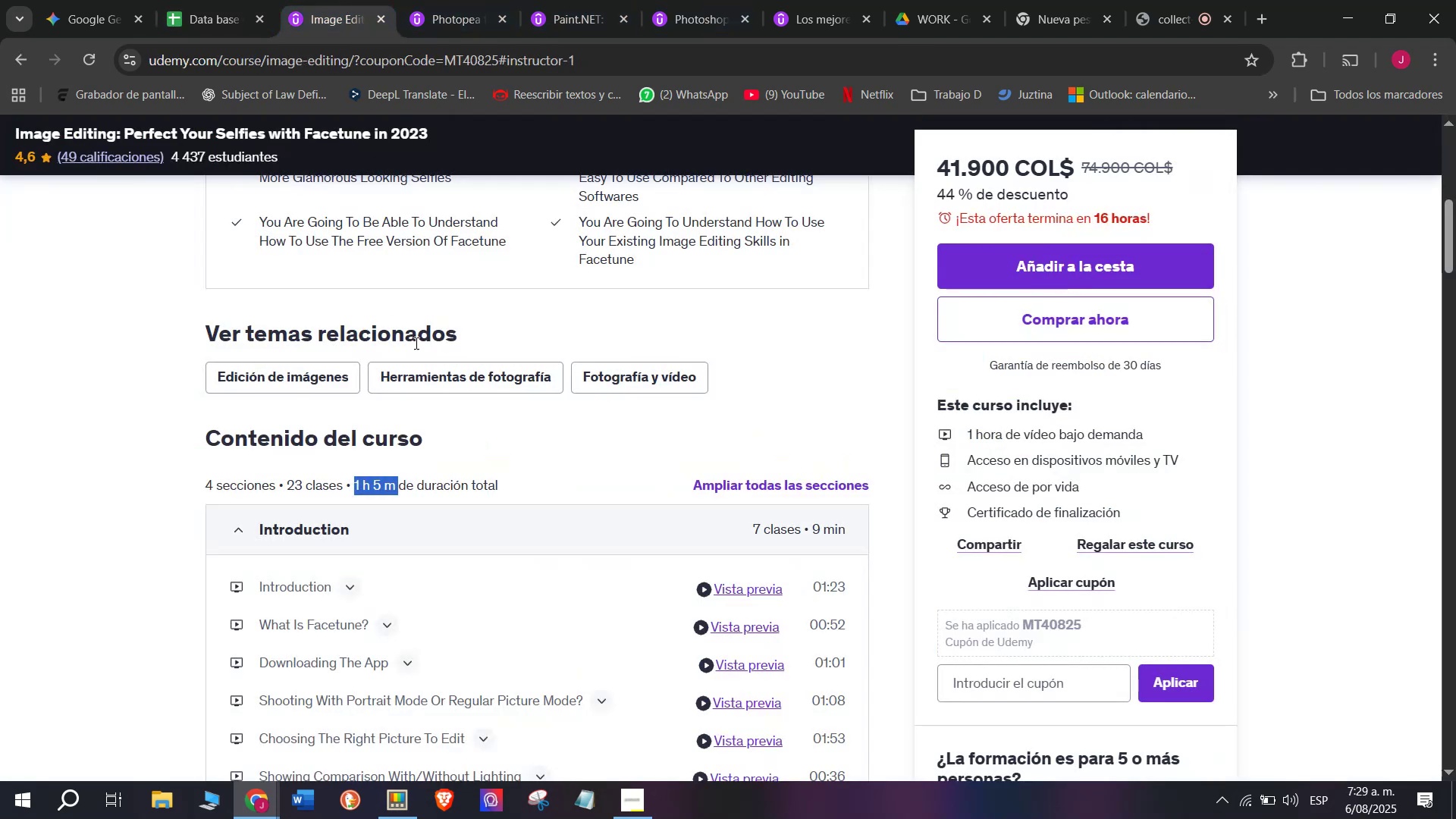 
scroll: coordinate [421, 381], scroll_direction: up, amount: 4.0
 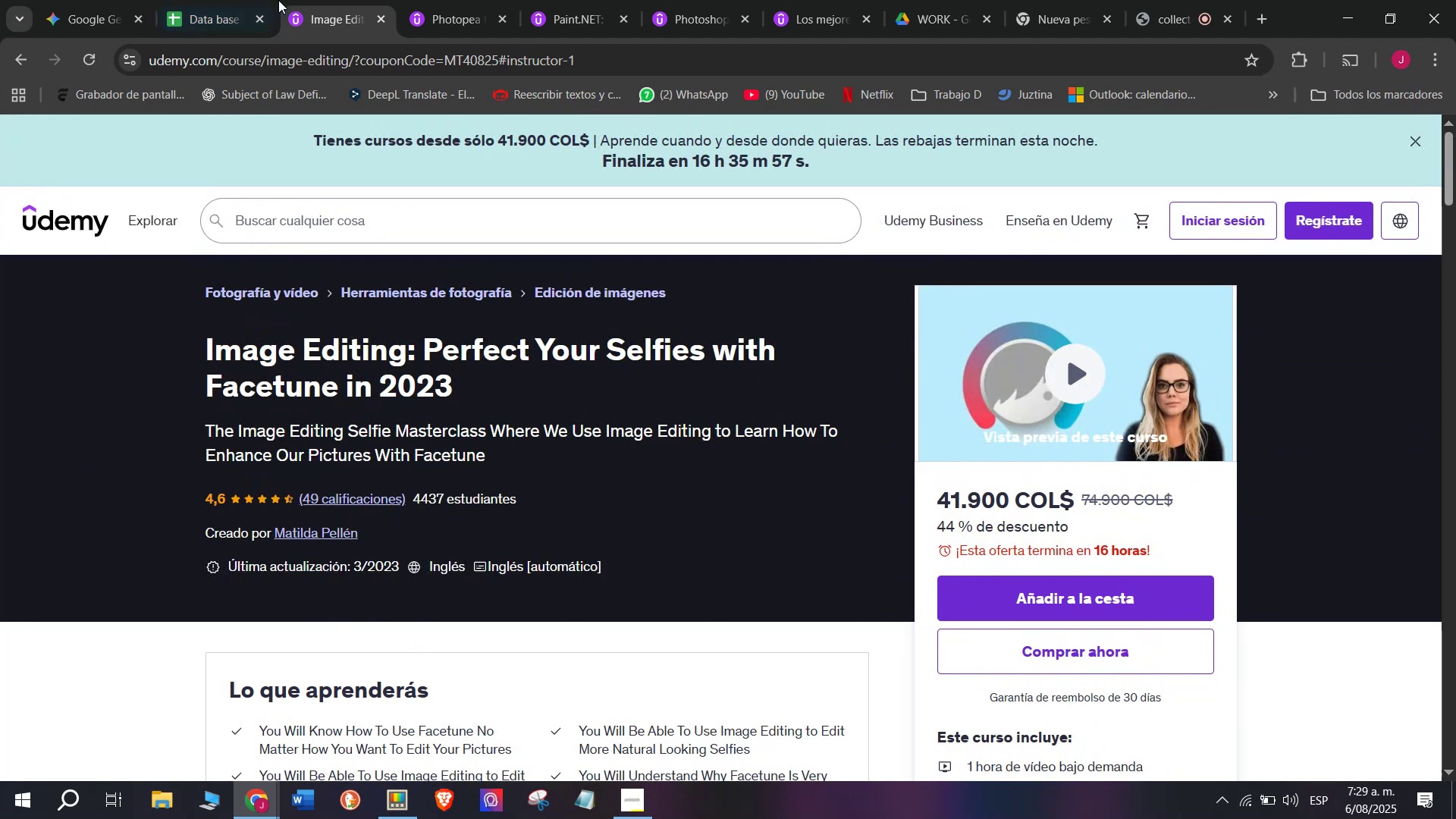 
double_click([234, 0])
 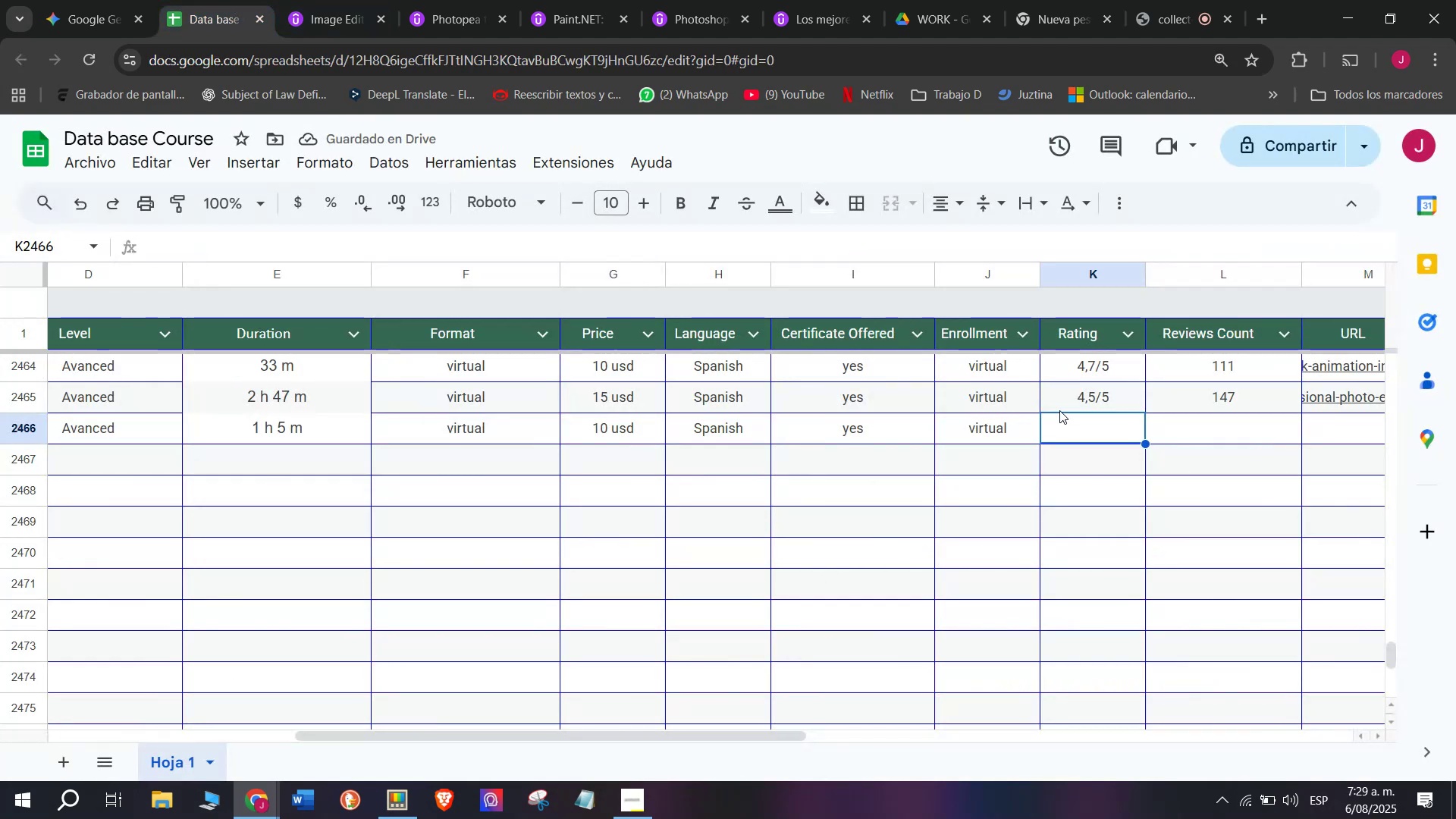 
right_click([1068, 414])
 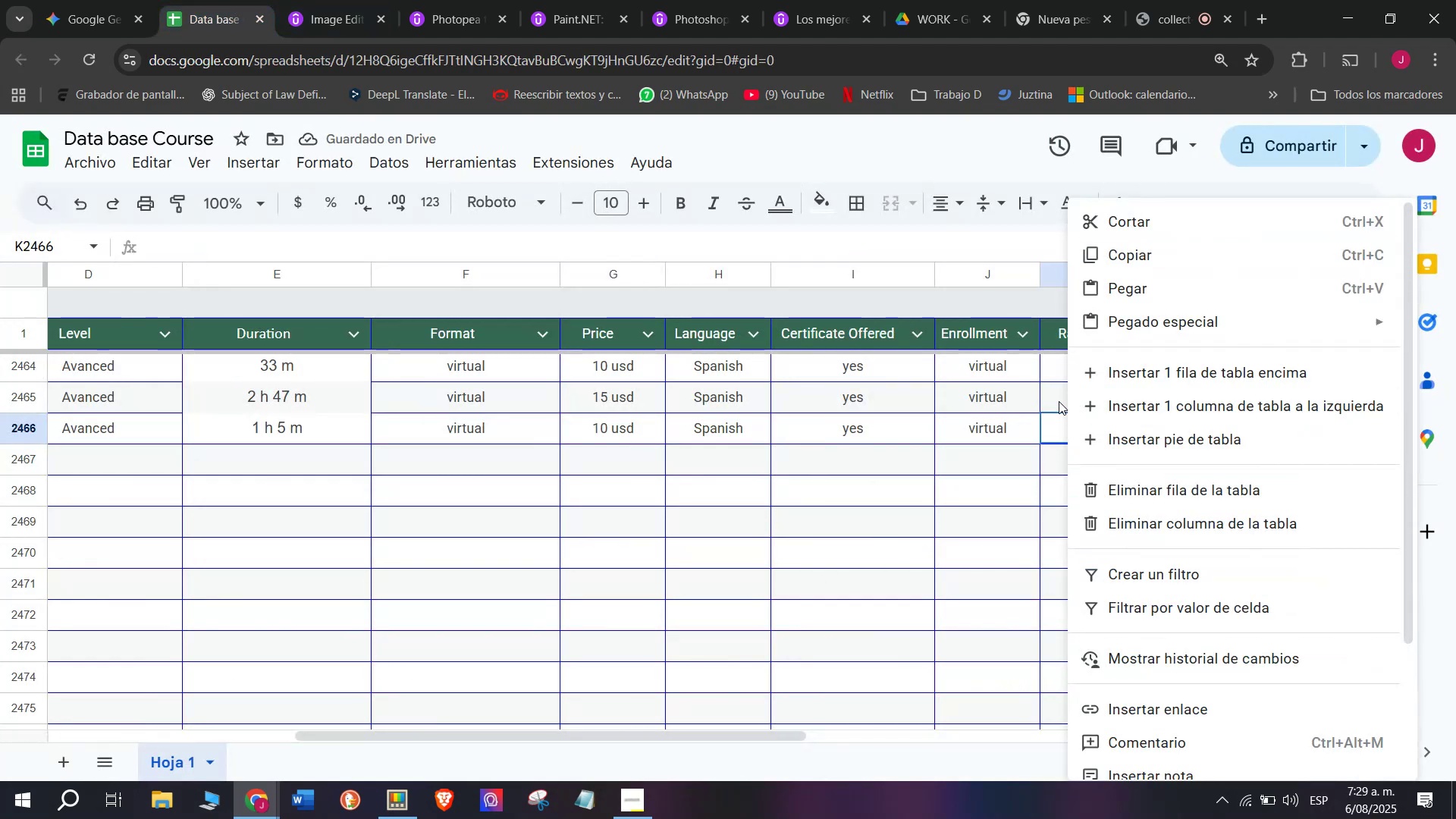 
left_click([1054, 400])
 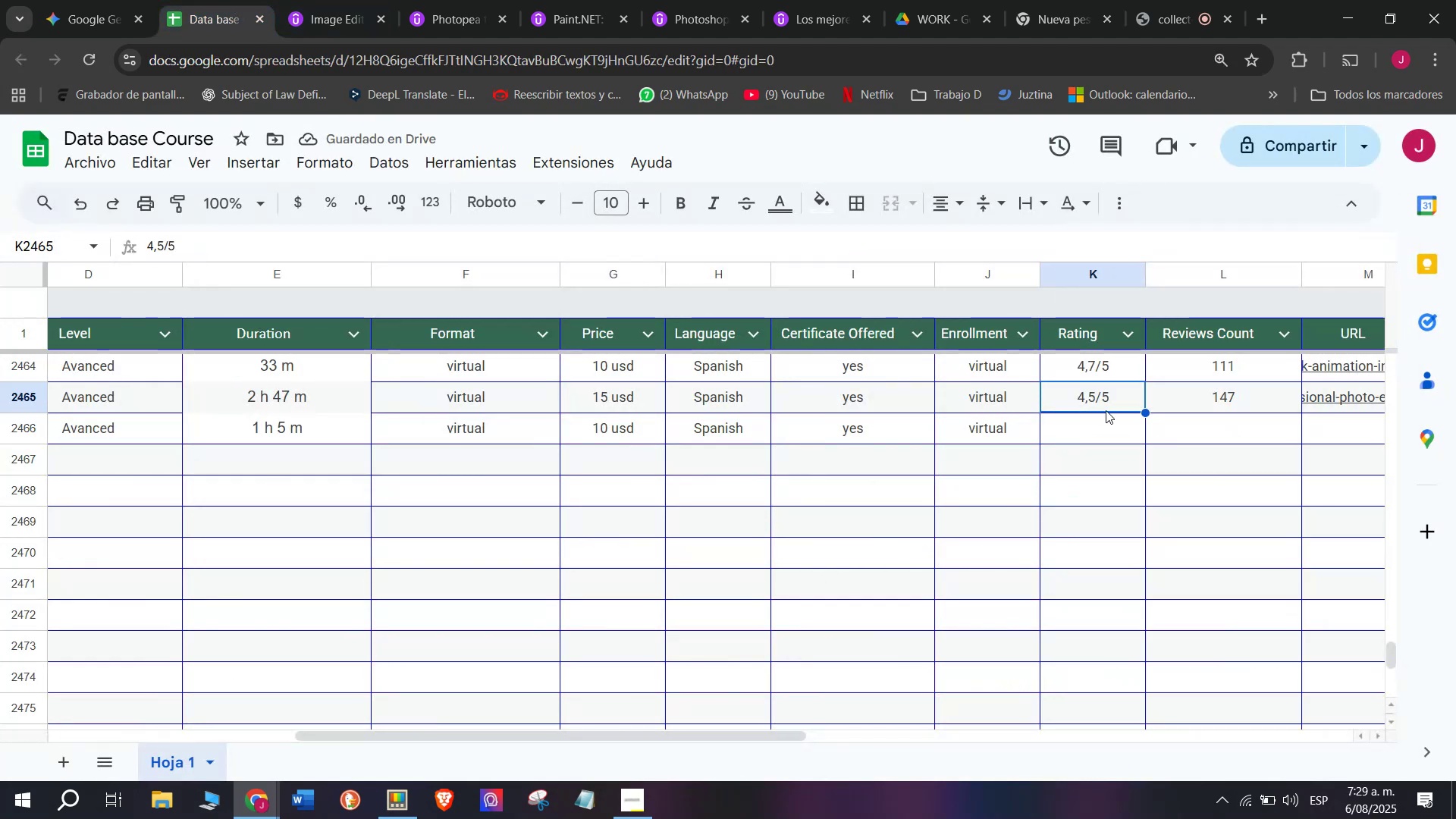 
right_click([1106, 410])
 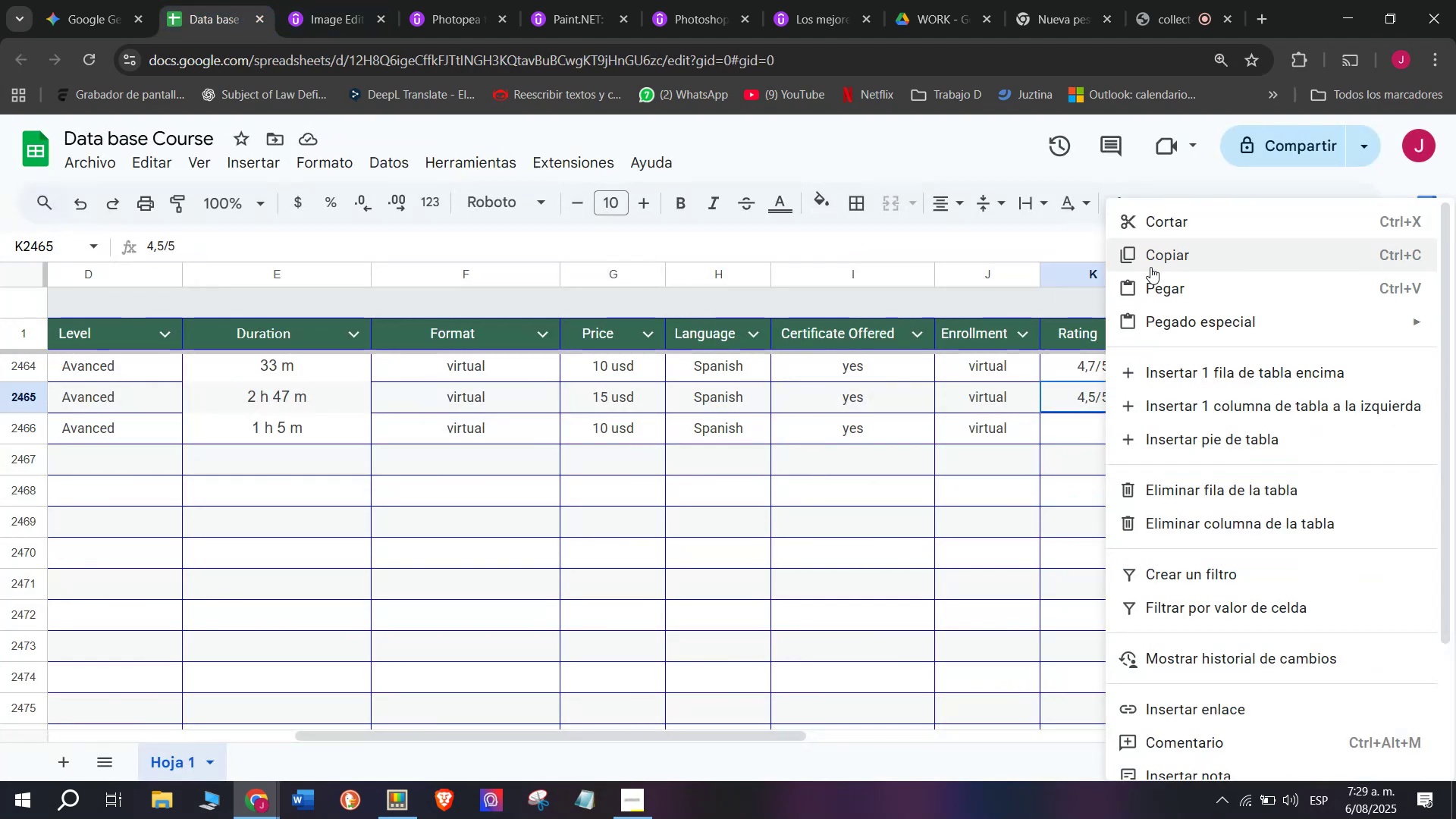 
left_click([1152, 259])
 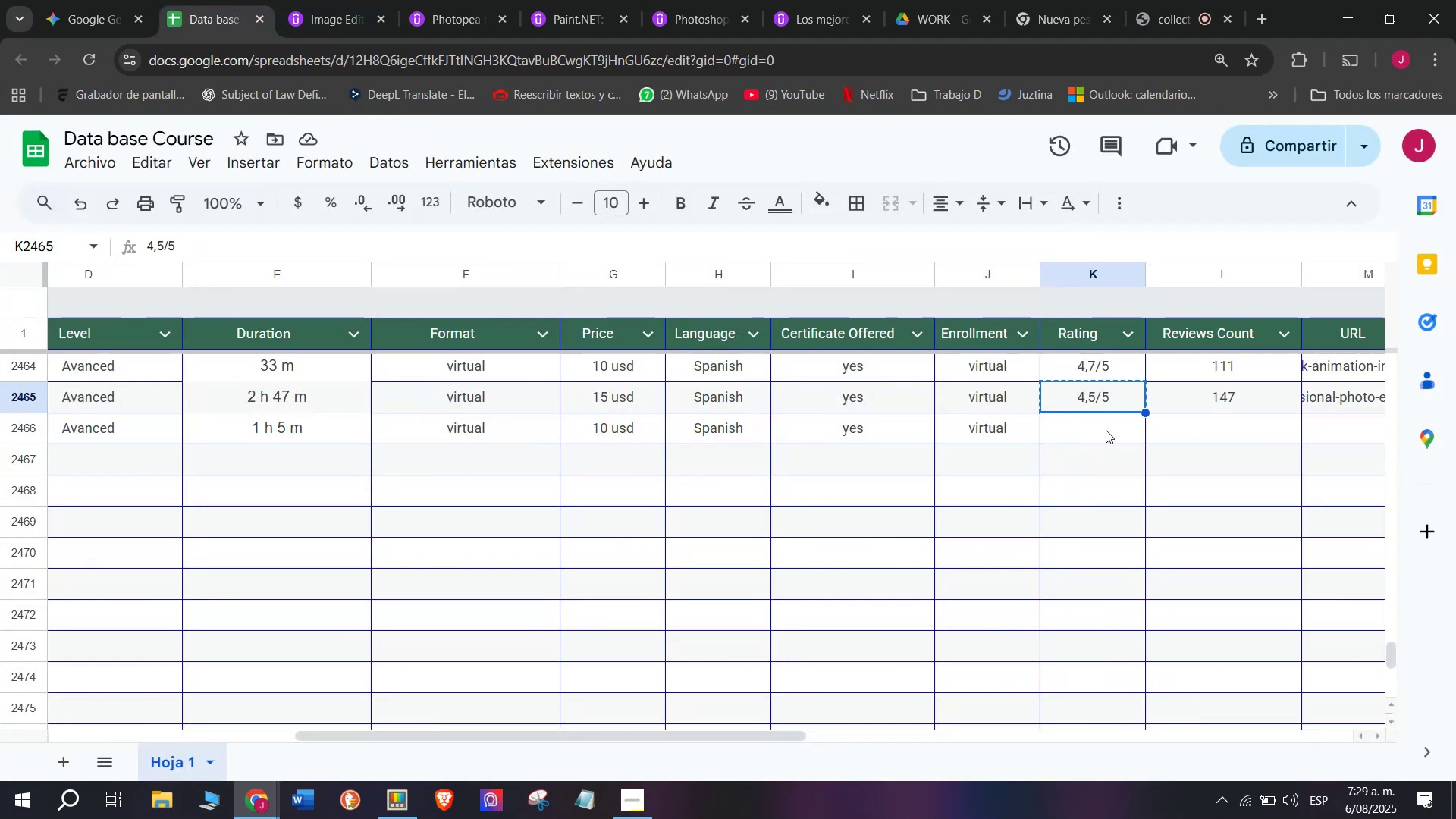 
right_click([1106, 430])
 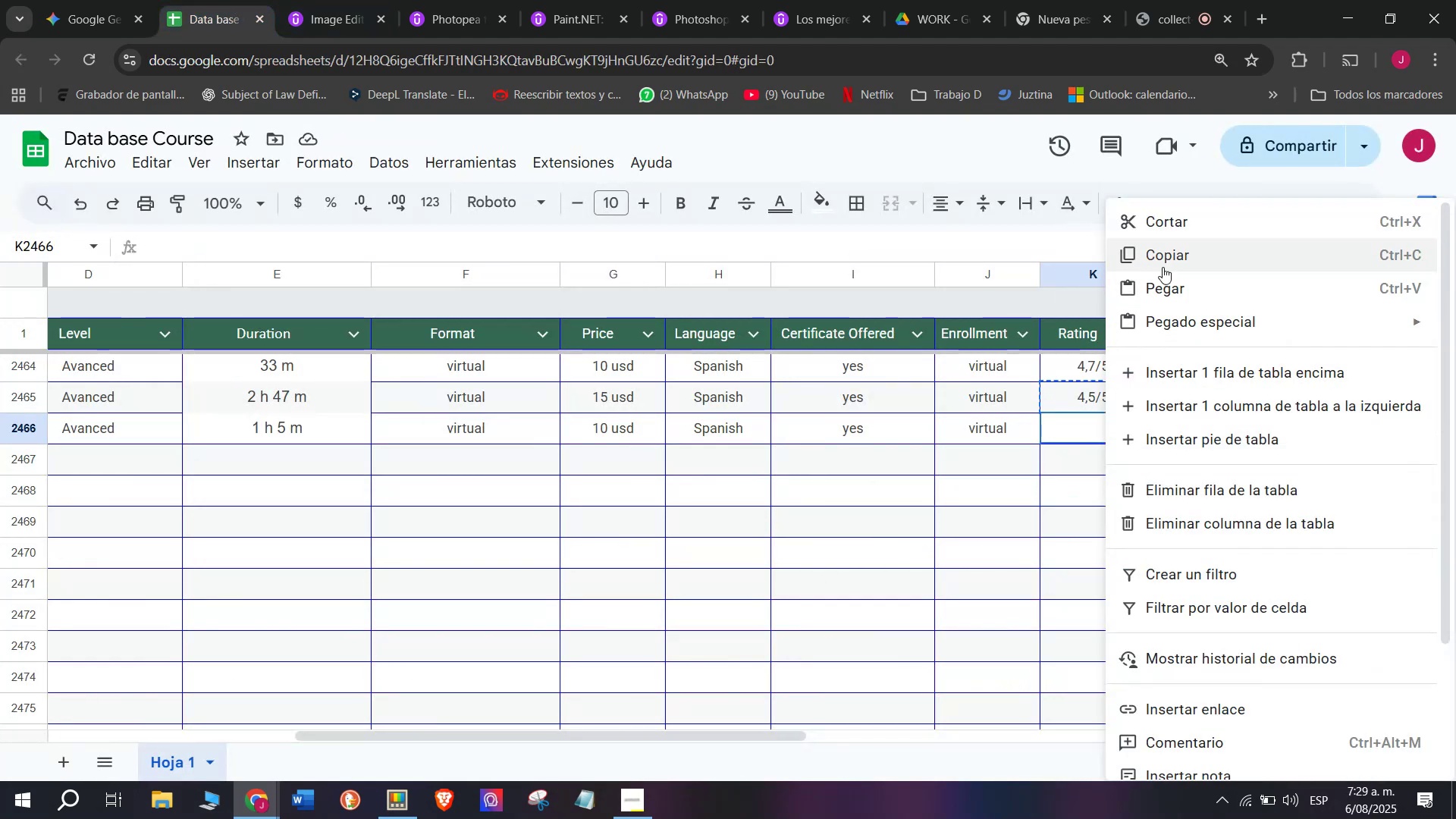 
left_click([1169, 278])
 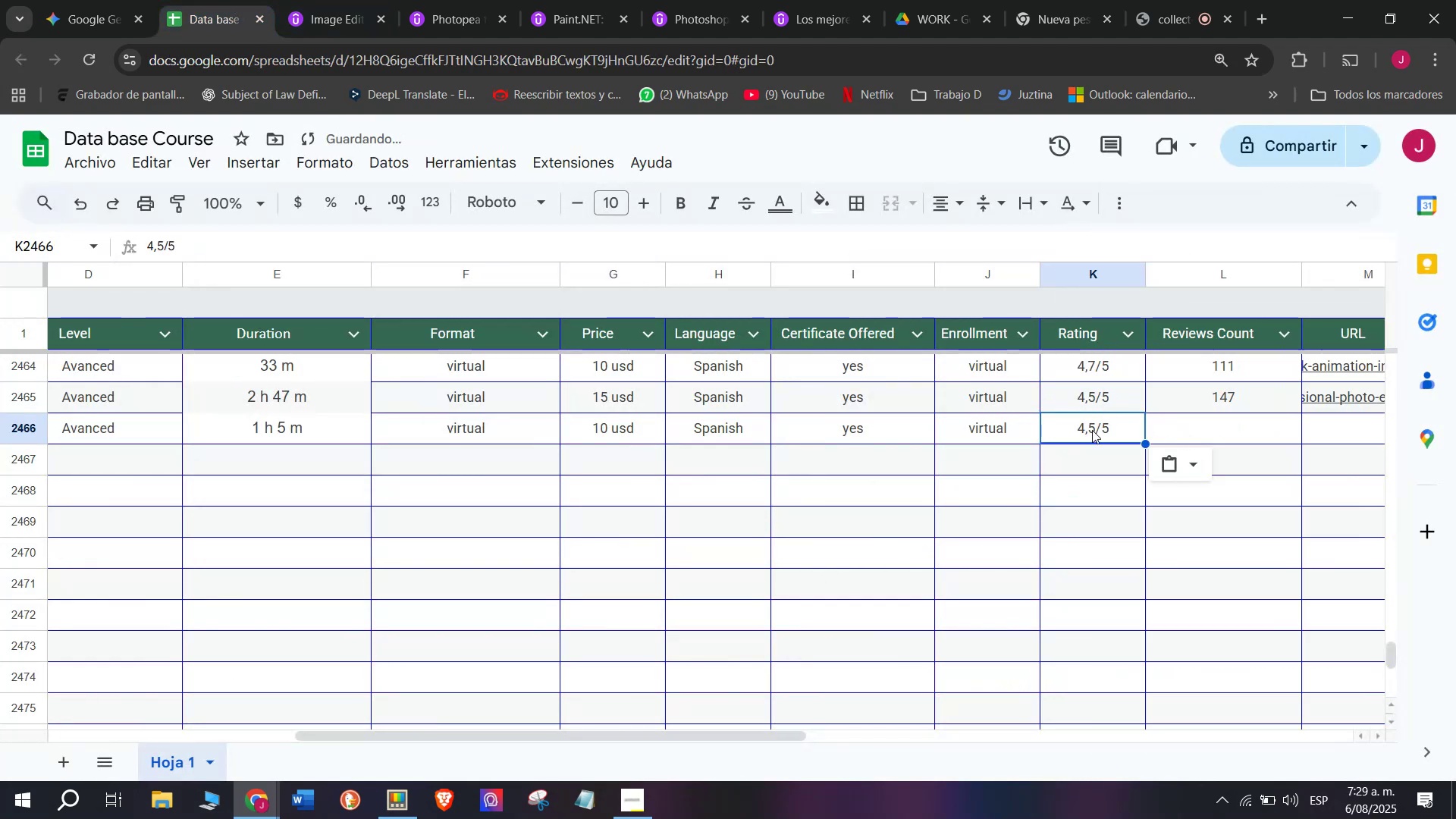 
double_click([1092, 429])
 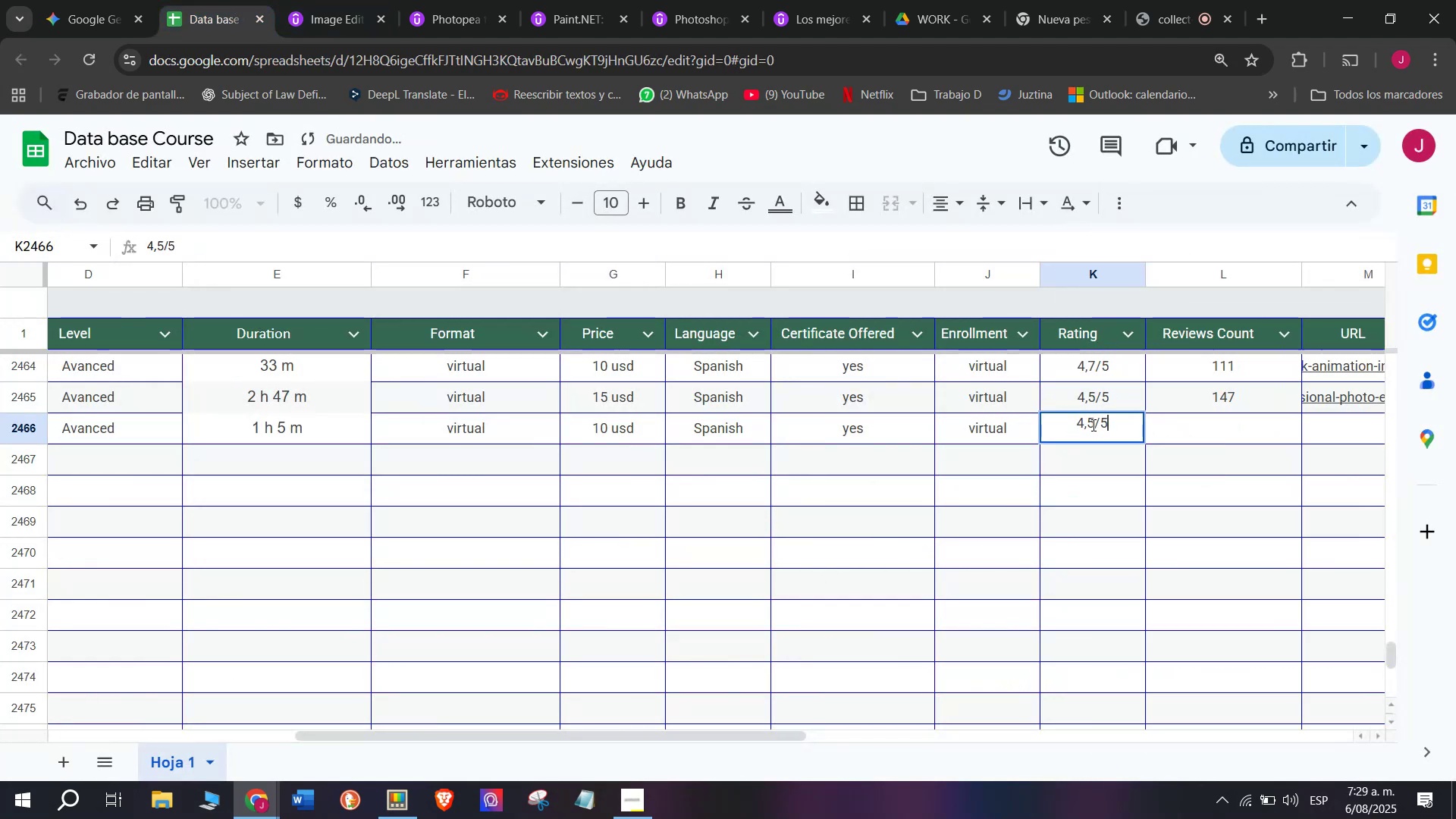 
left_click([1092, 425])
 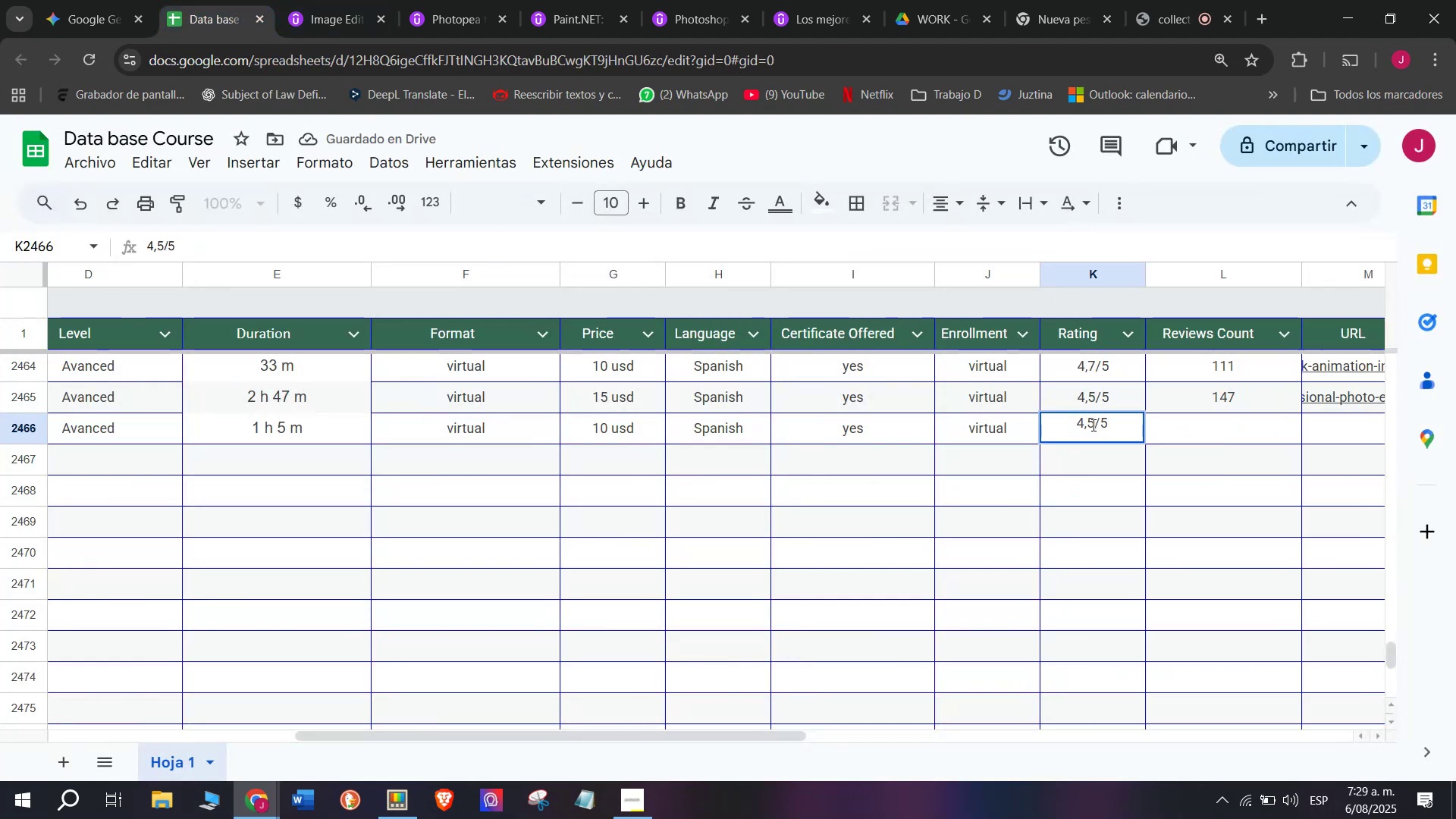 
key(Backspace)
 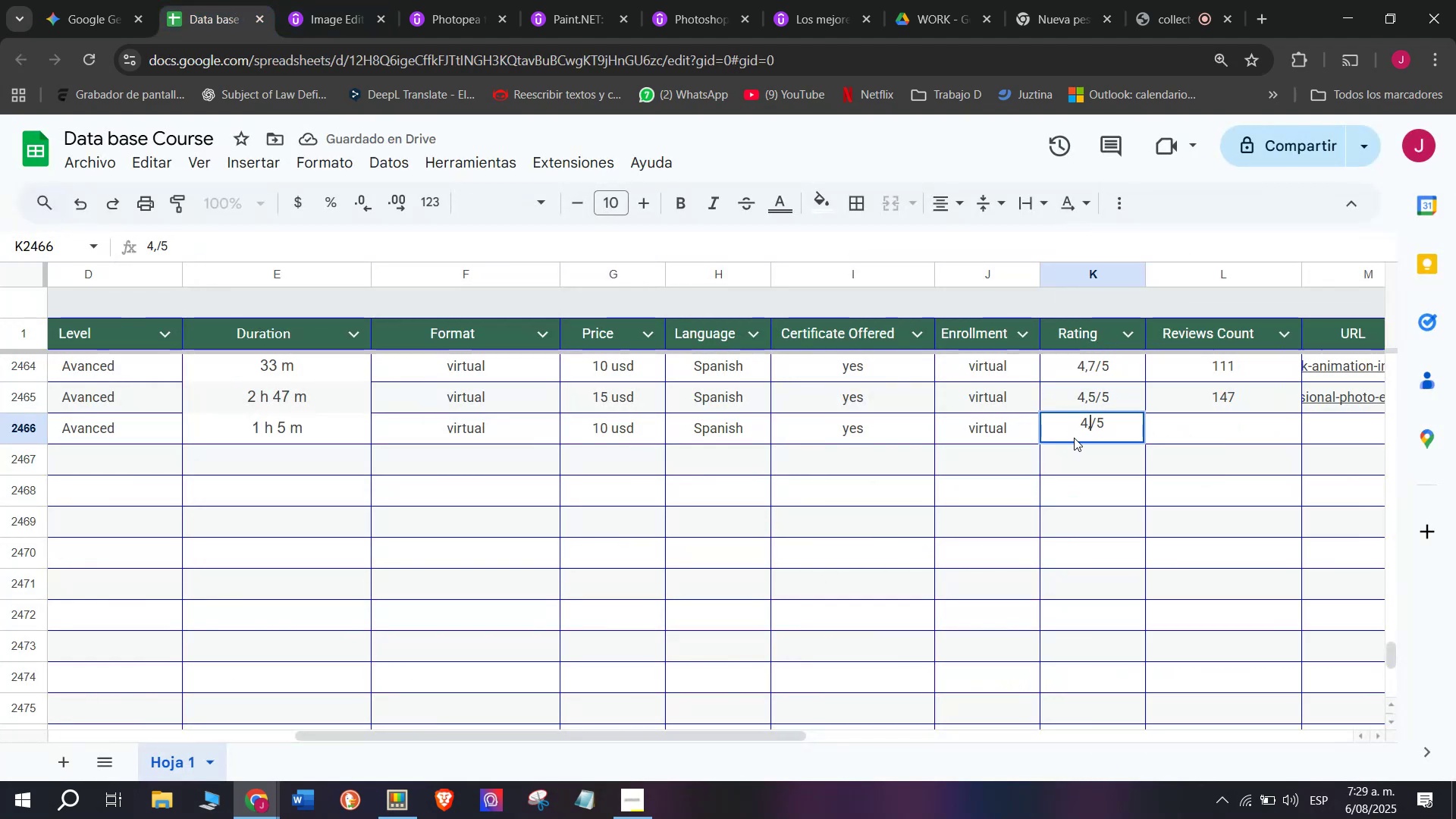 
key(6)
 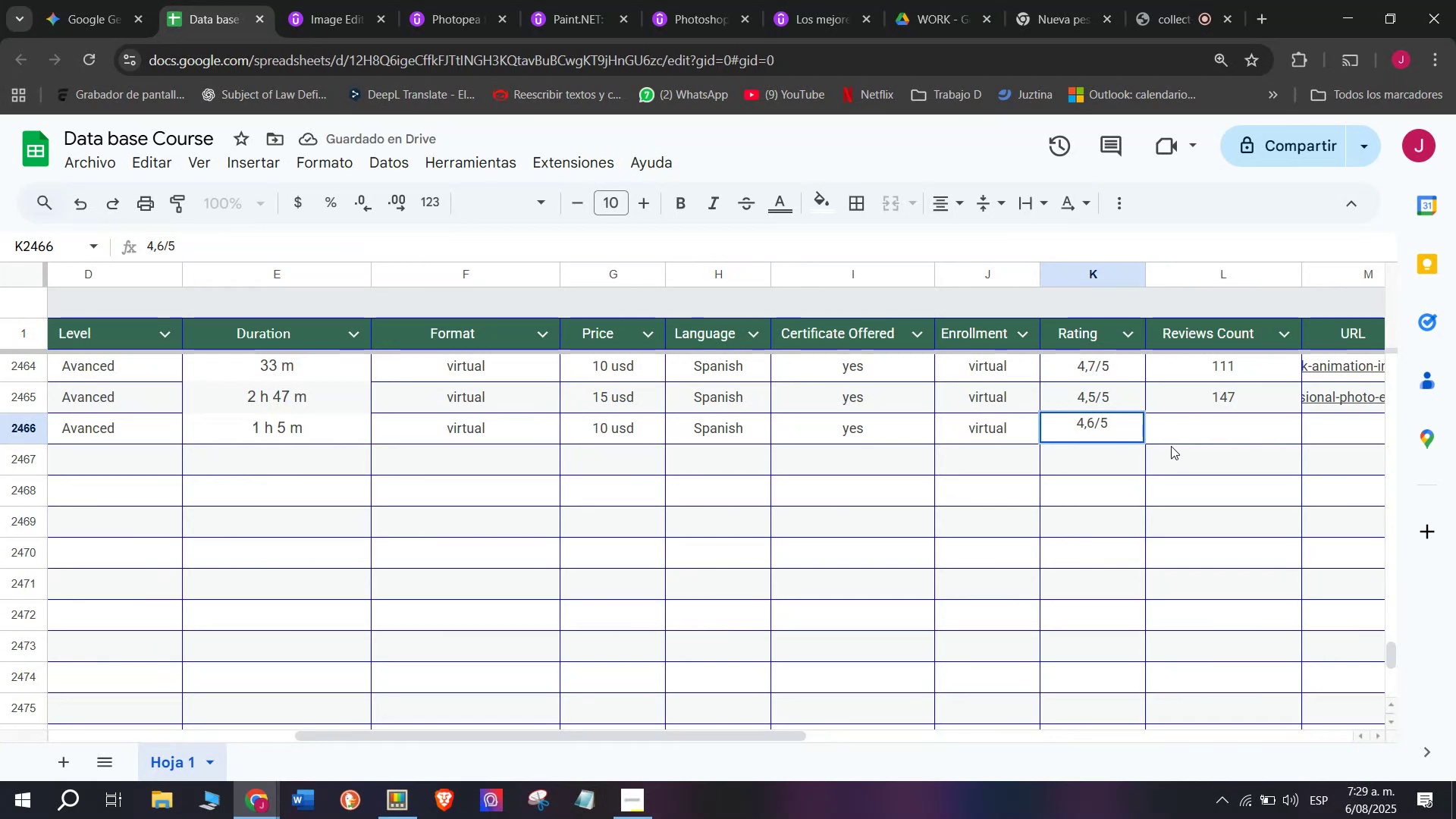 
left_click([1175, 434])
 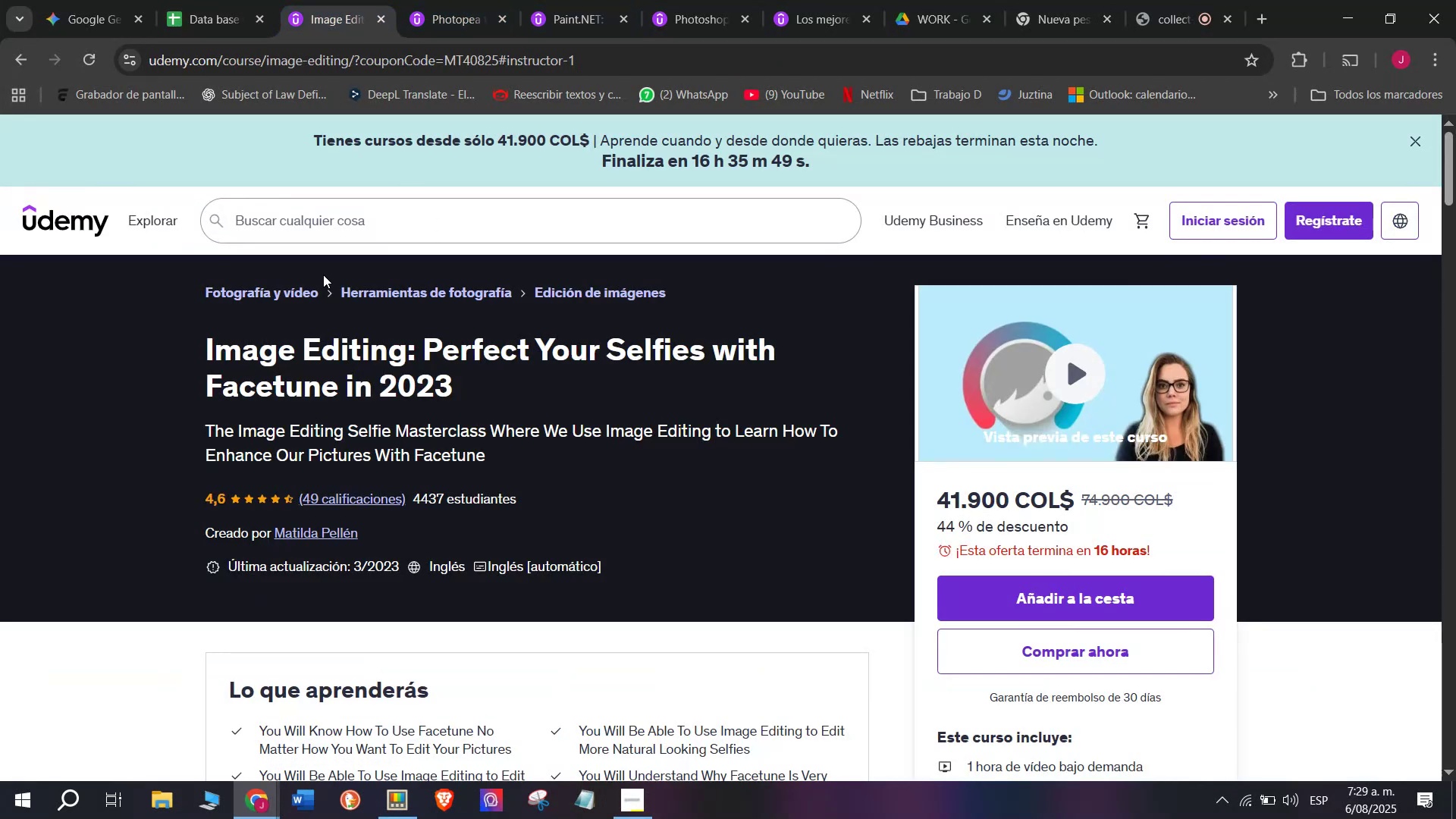 
left_click([165, 0])
 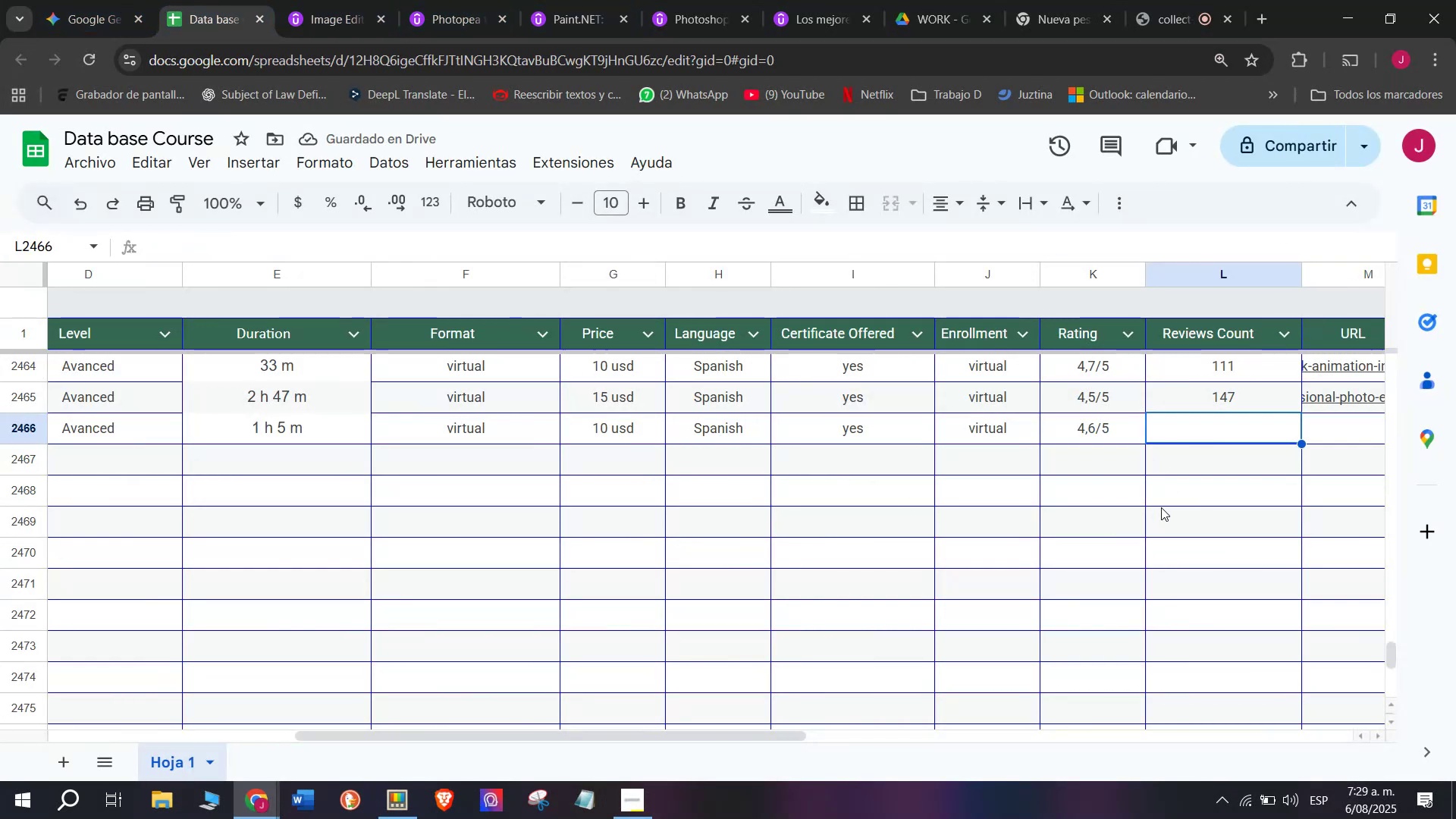 
type(49)
 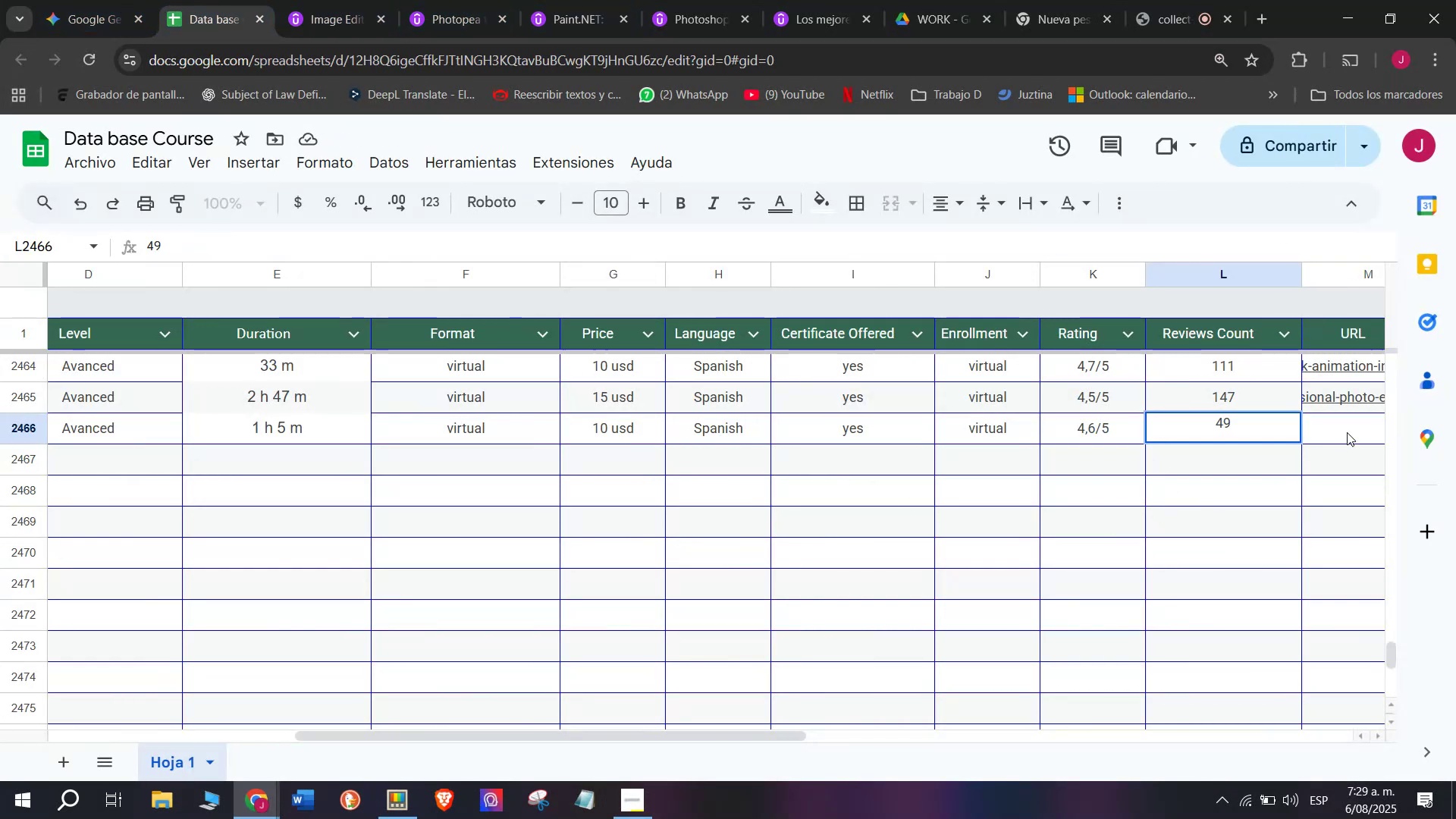 
left_click([1347, 432])
 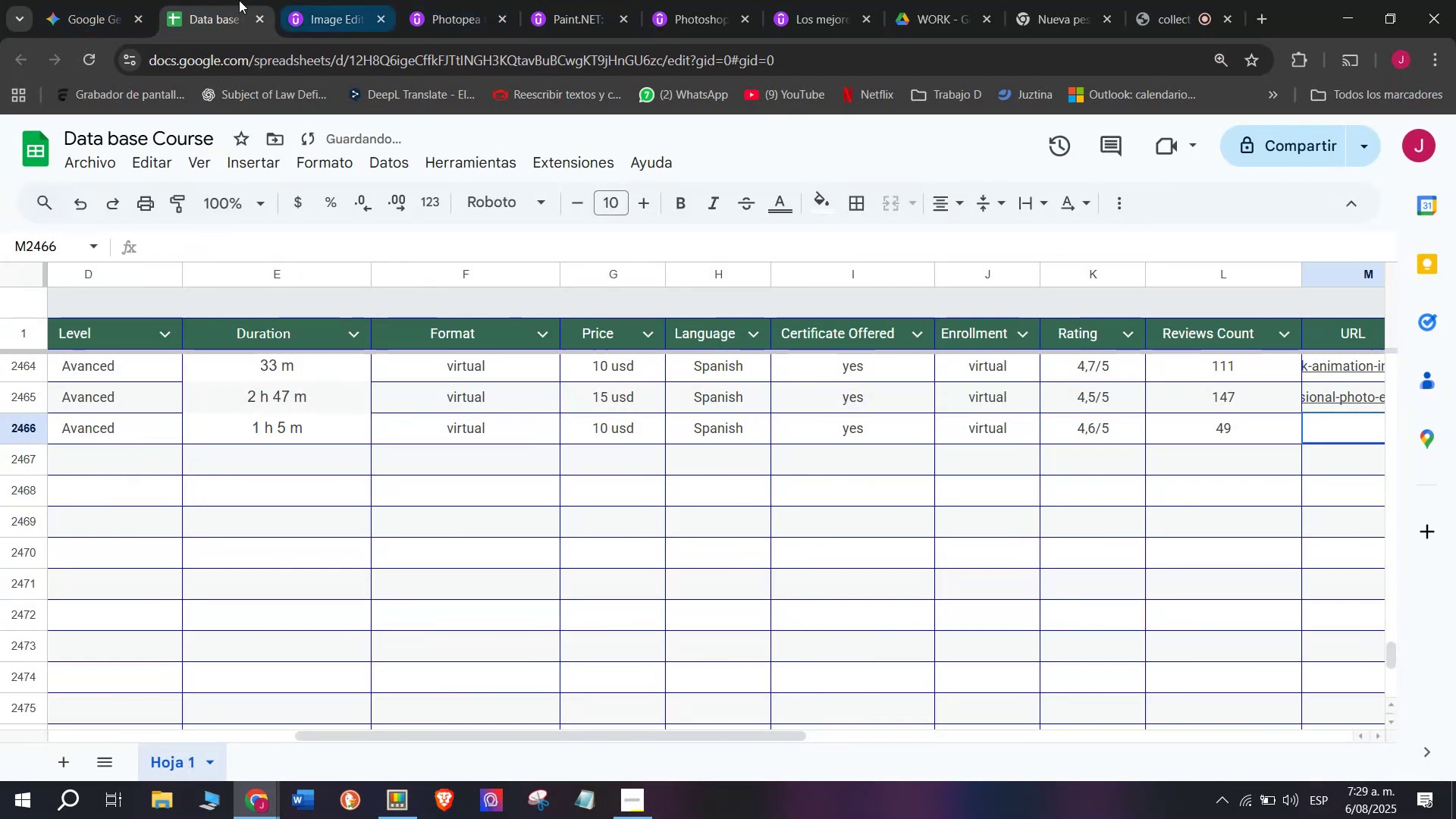 
left_click([334, 0])
 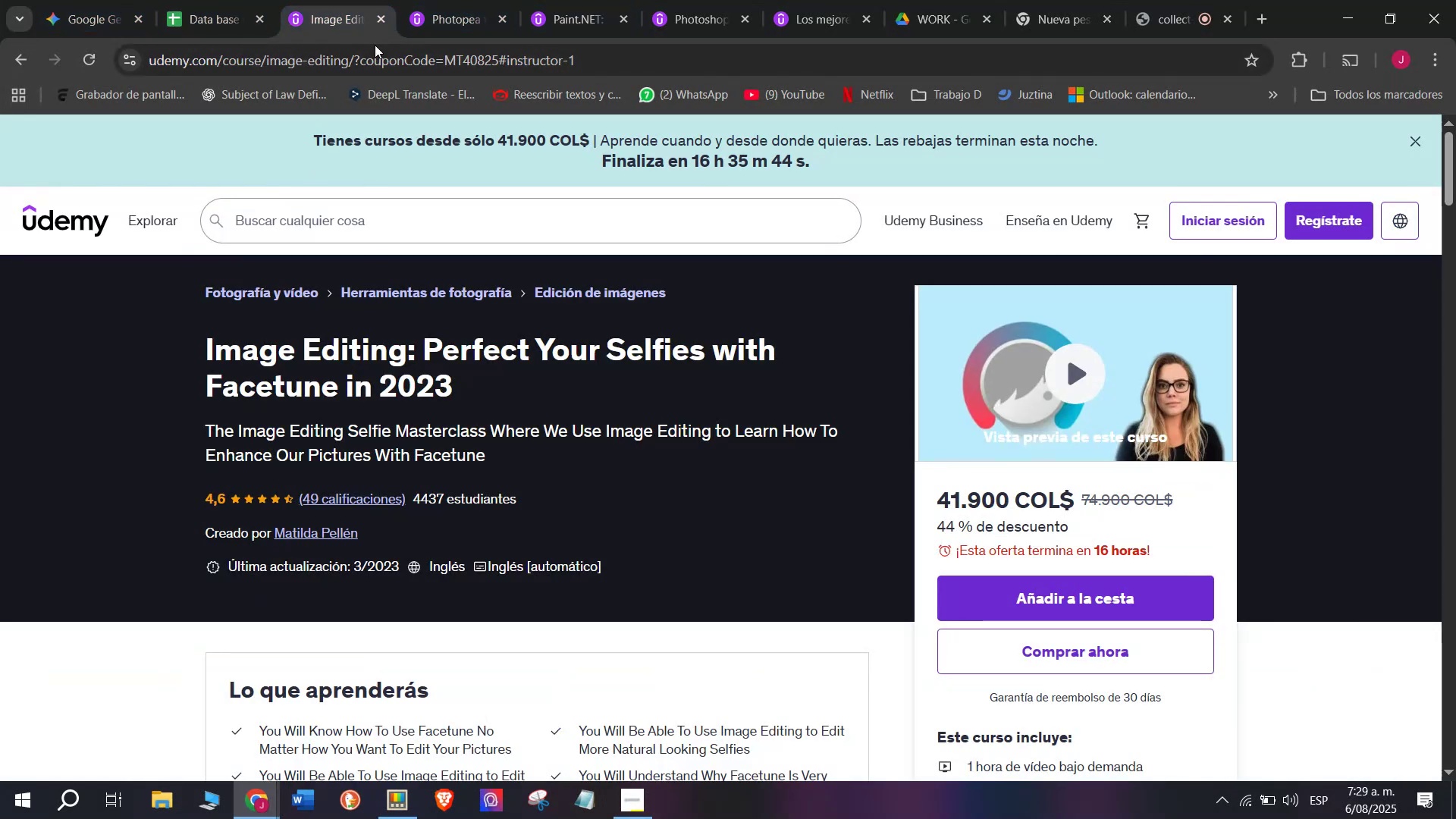 
double_click([381, 56])
 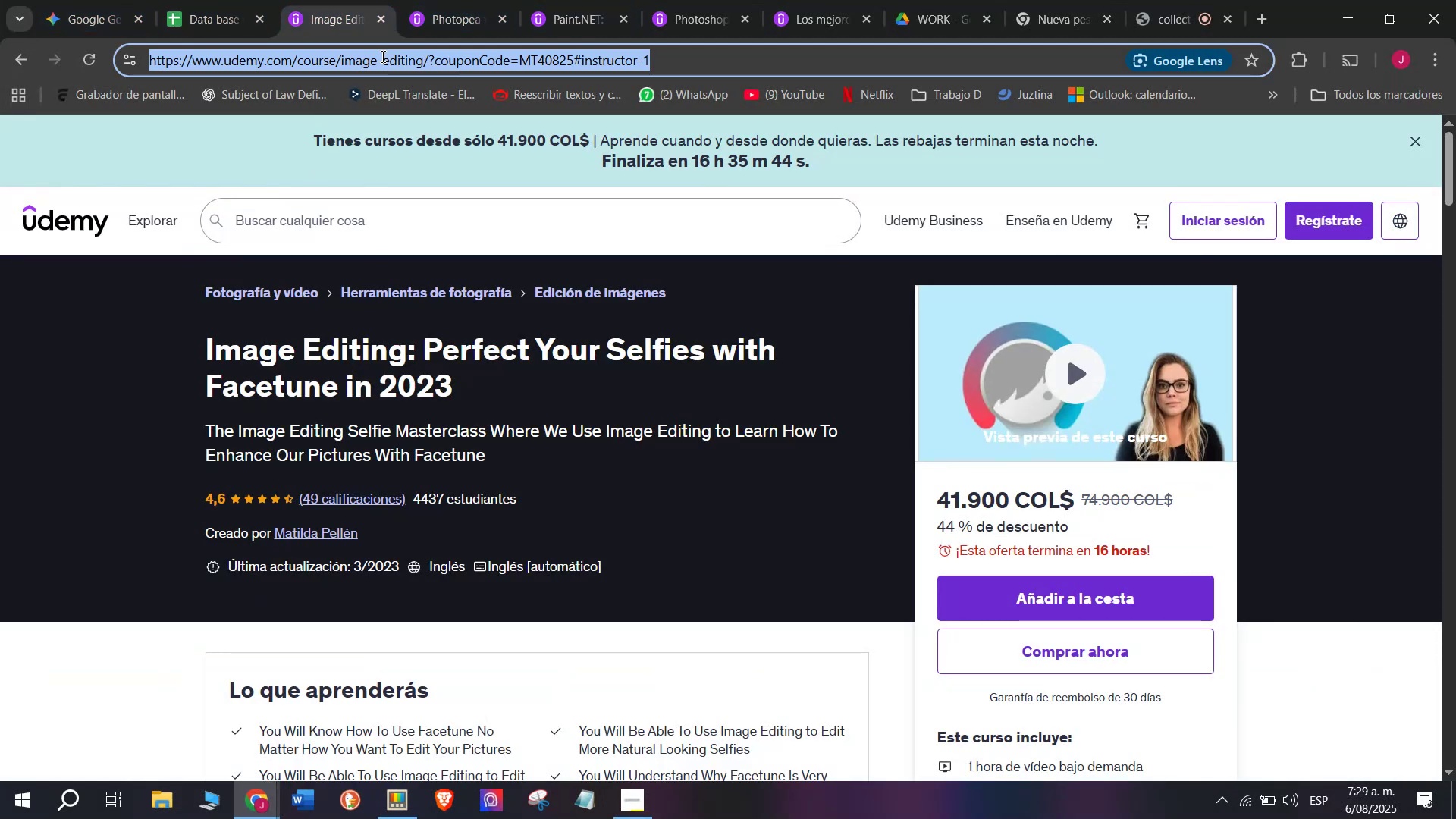 
triple_click([381, 56])
 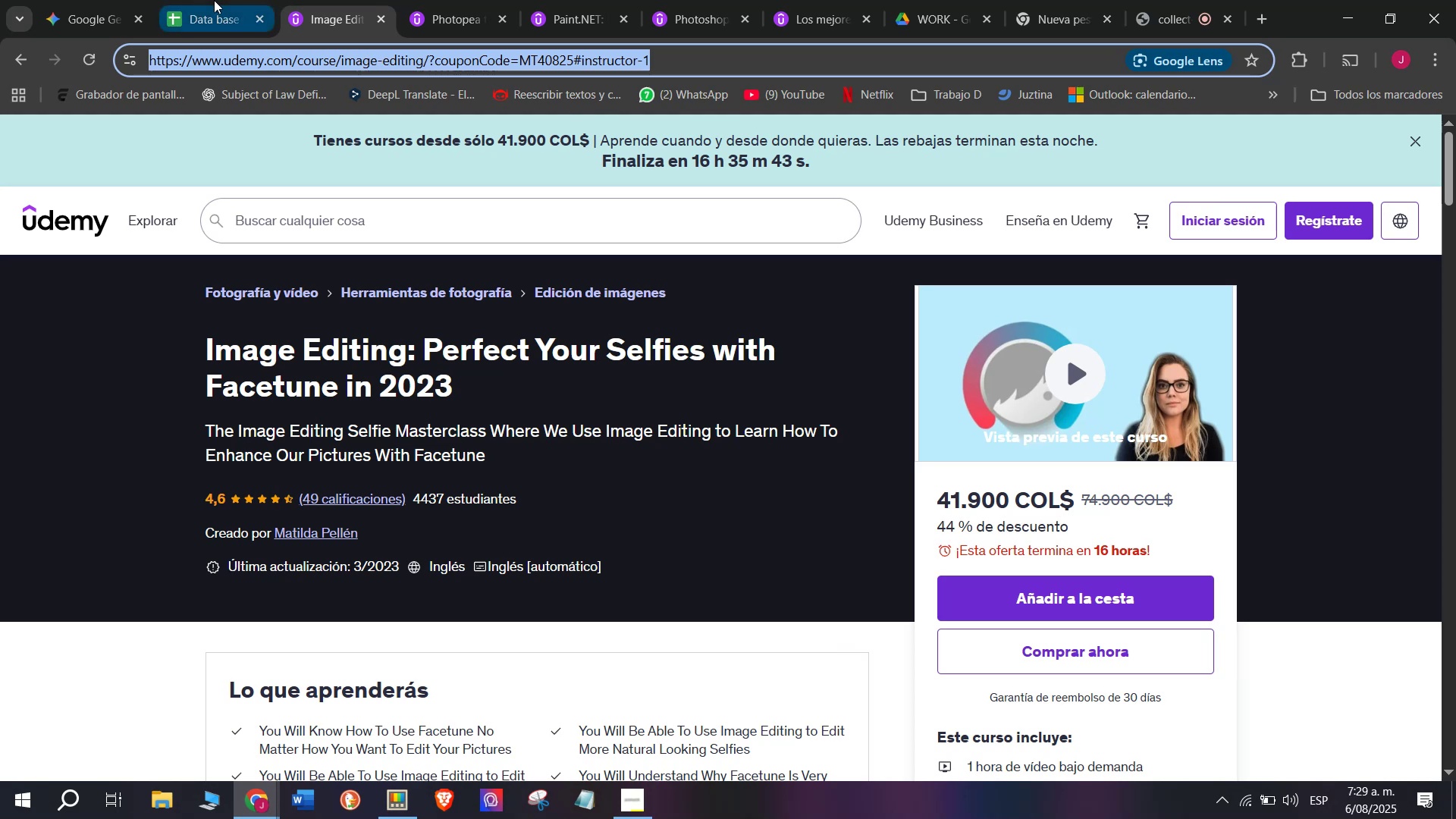 
left_click([212, 0])
 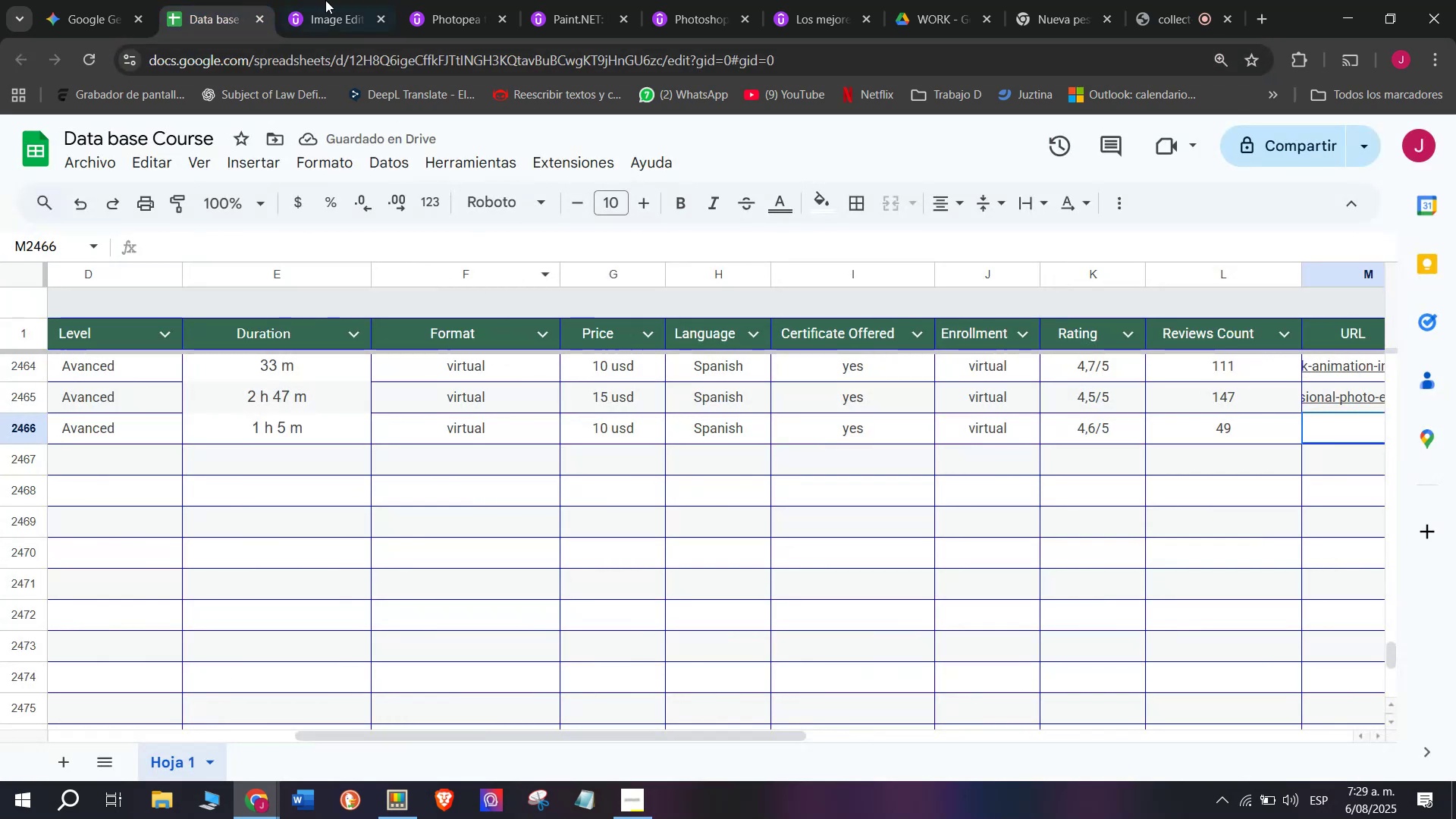 
left_click([306, 0])
 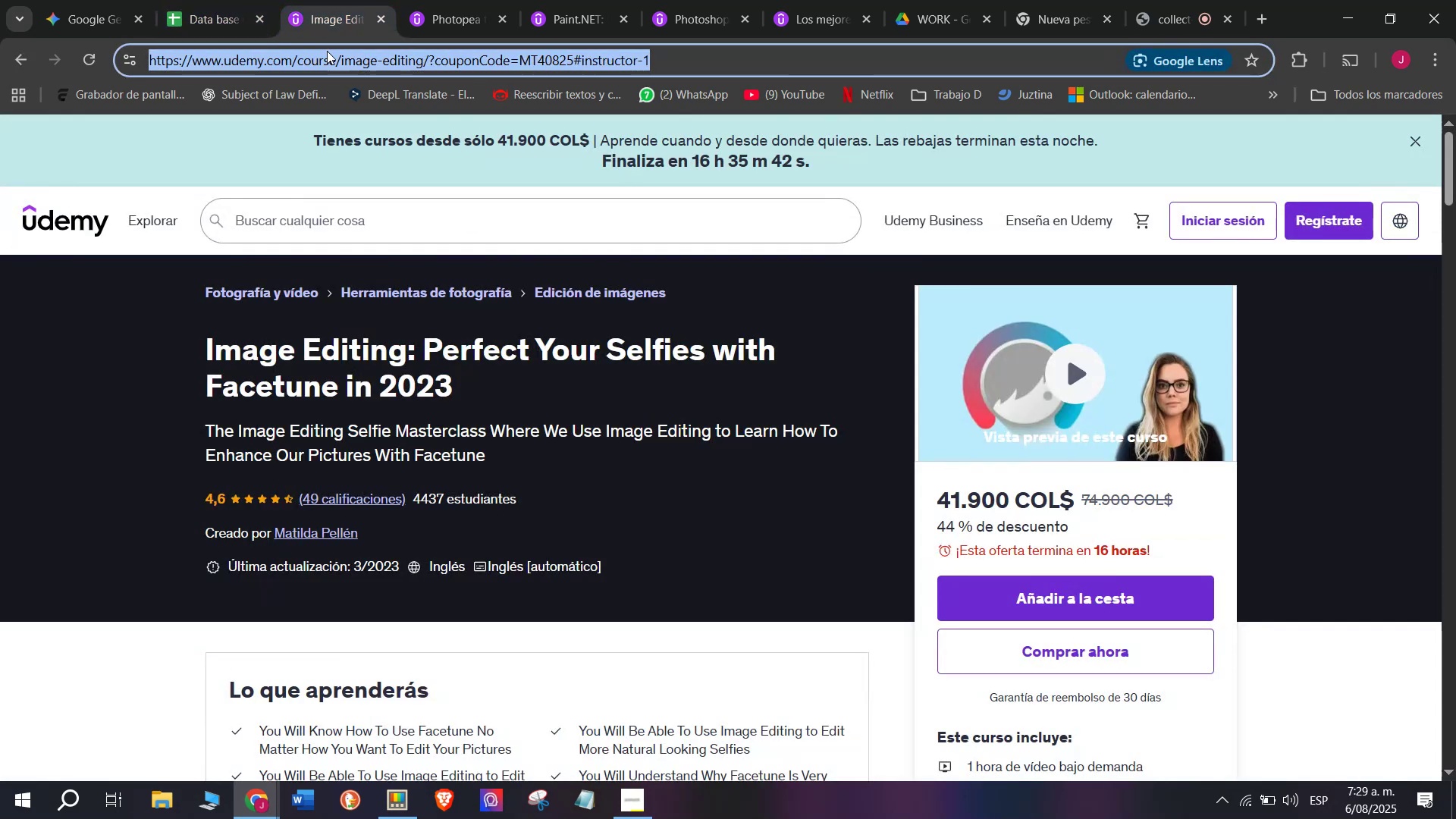 
right_click([327, 51])
 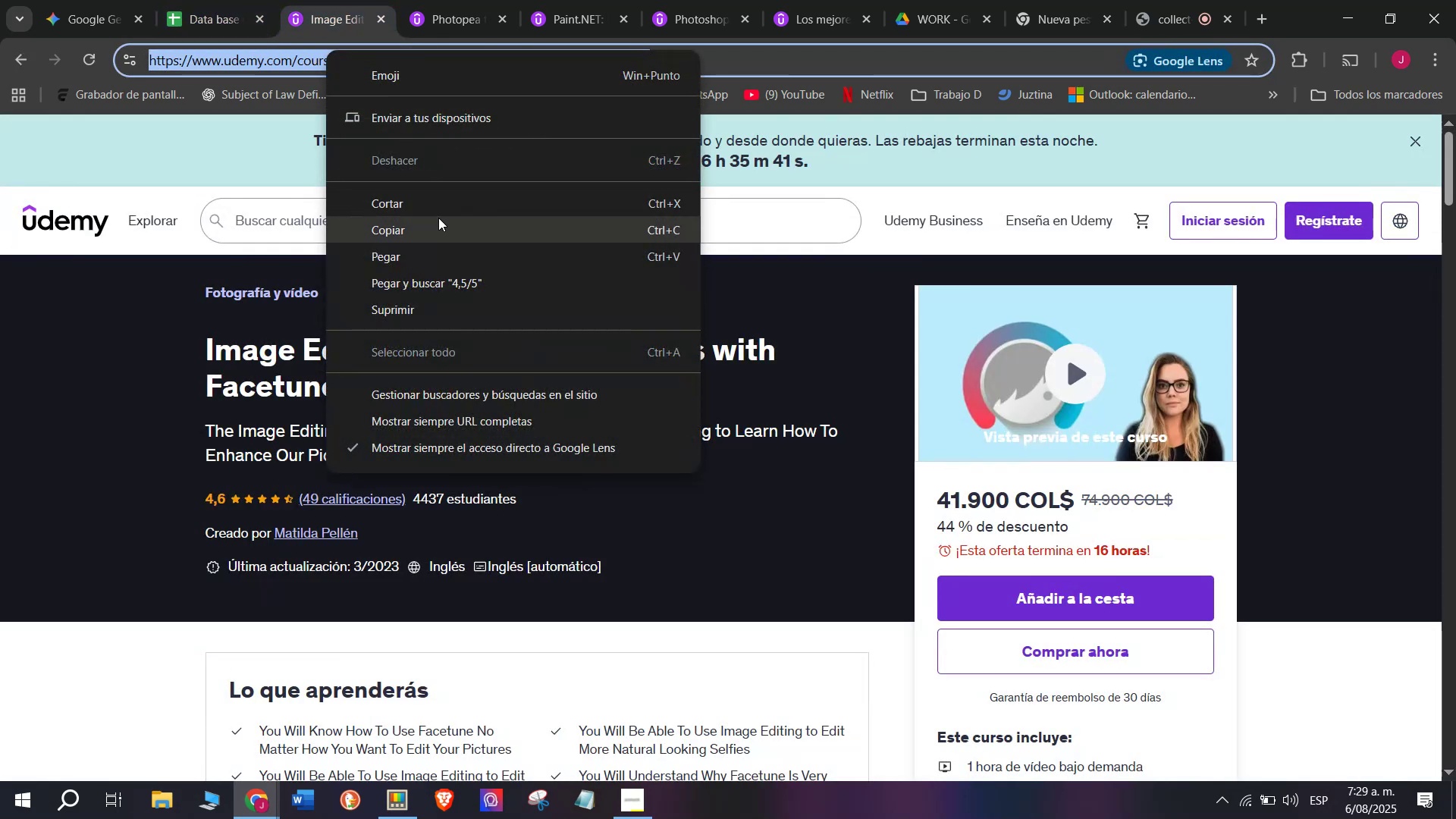 
left_click([441, 227])
 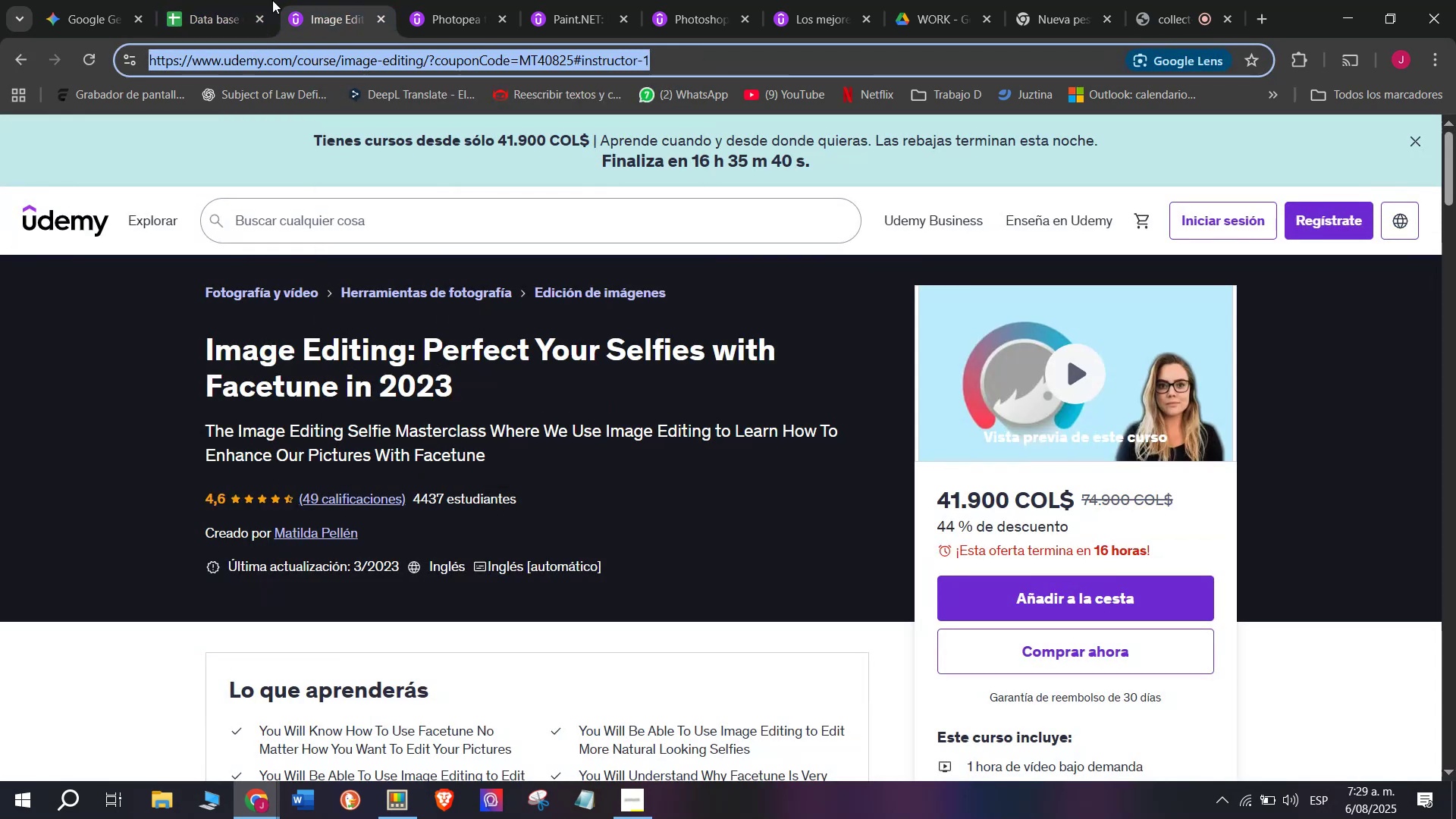 
left_click([218, 0])
 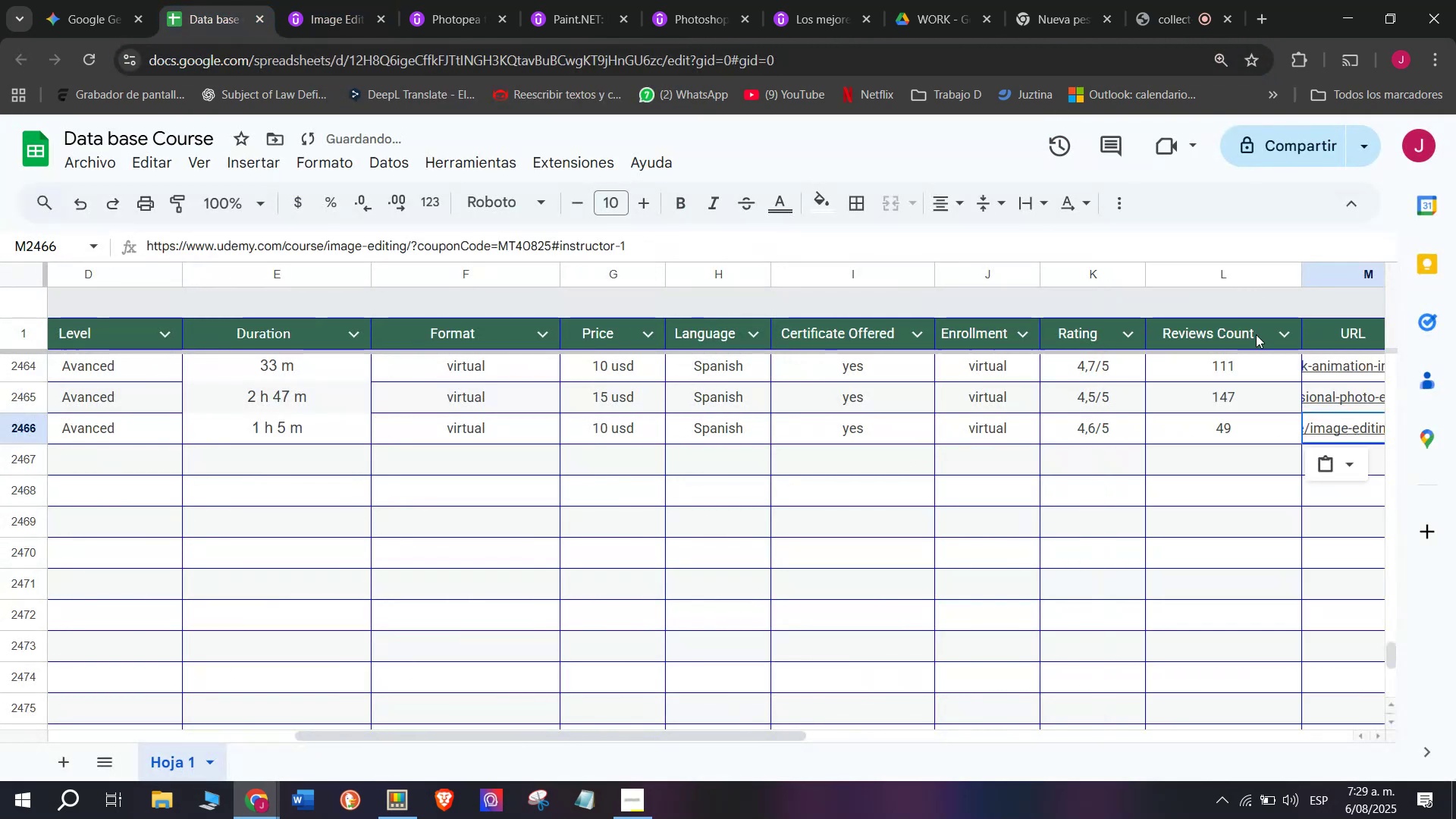 
scroll: coordinate [542, 423], scroll_direction: up, amount: 4.0
 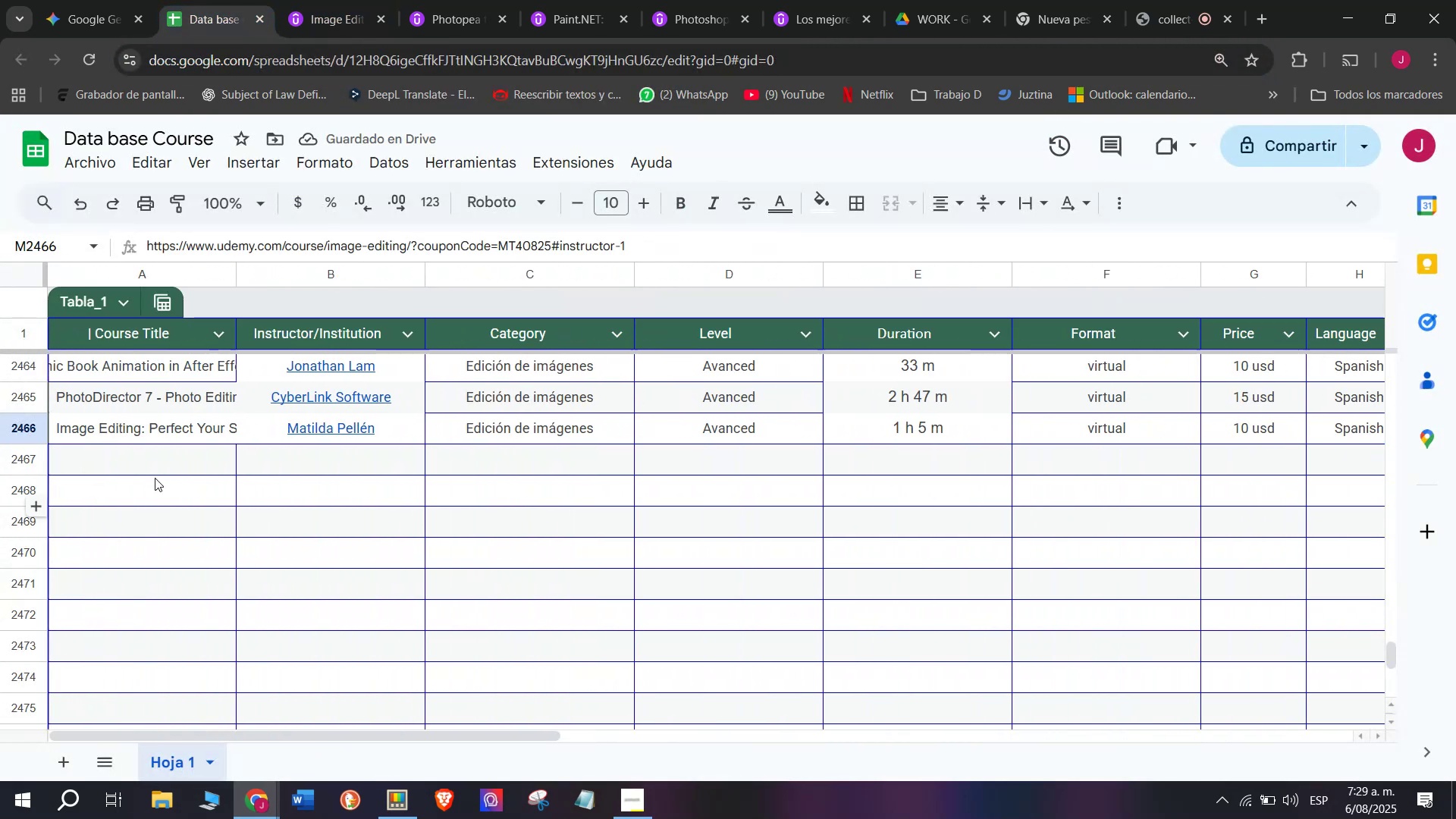 
left_click([155, 478])
 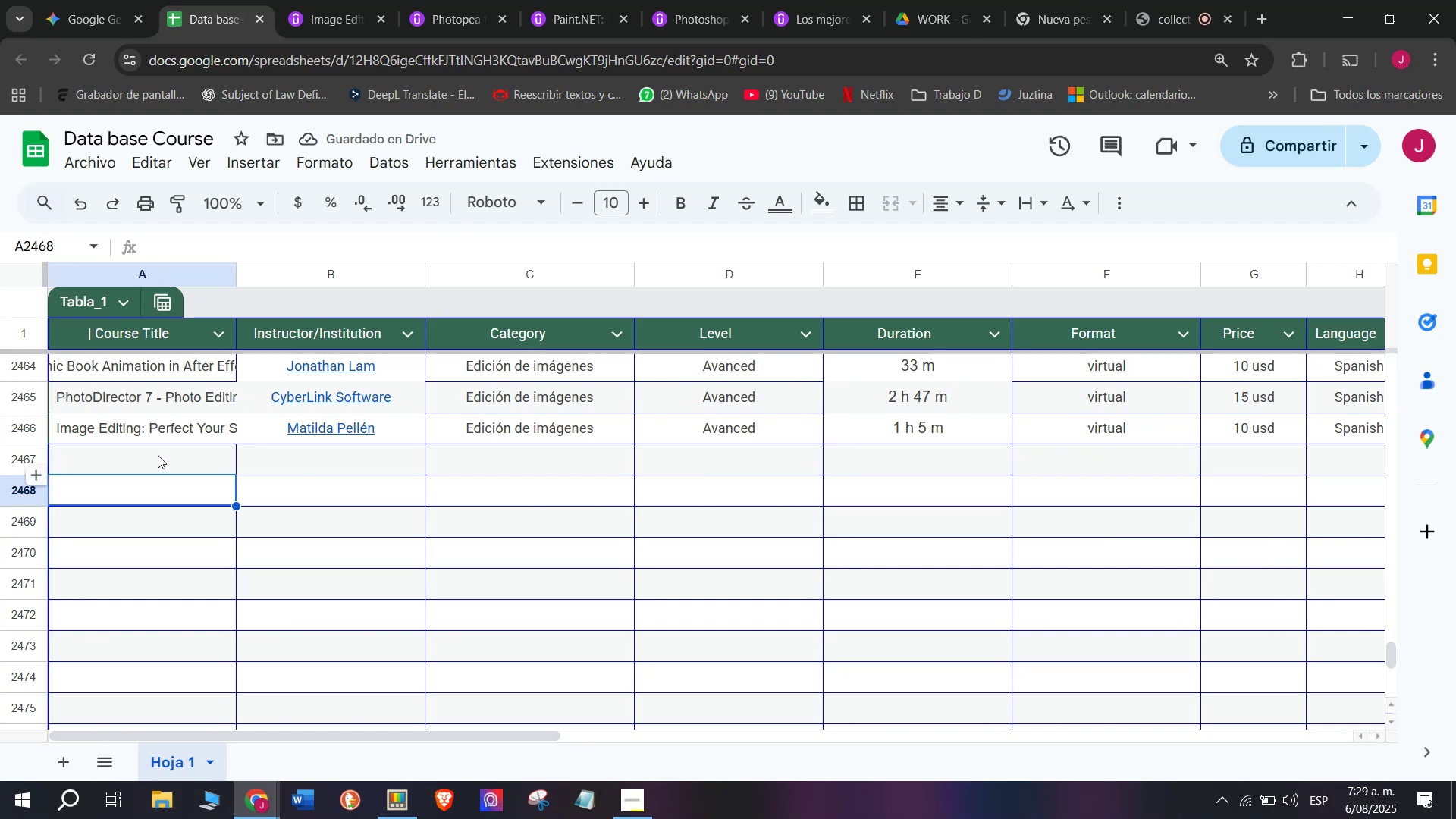 
left_click([158, 453])
 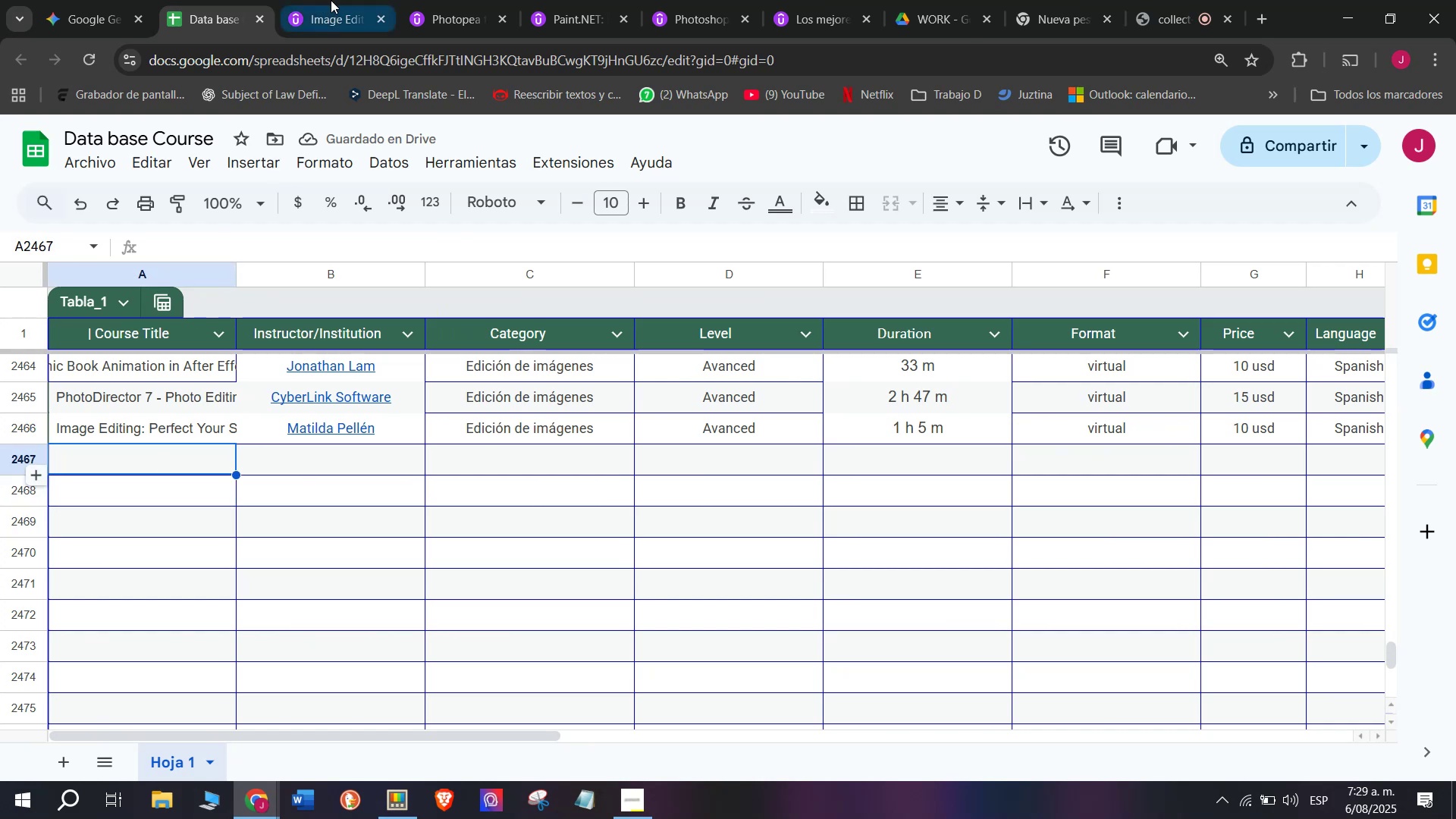 
left_click([331, 0])
 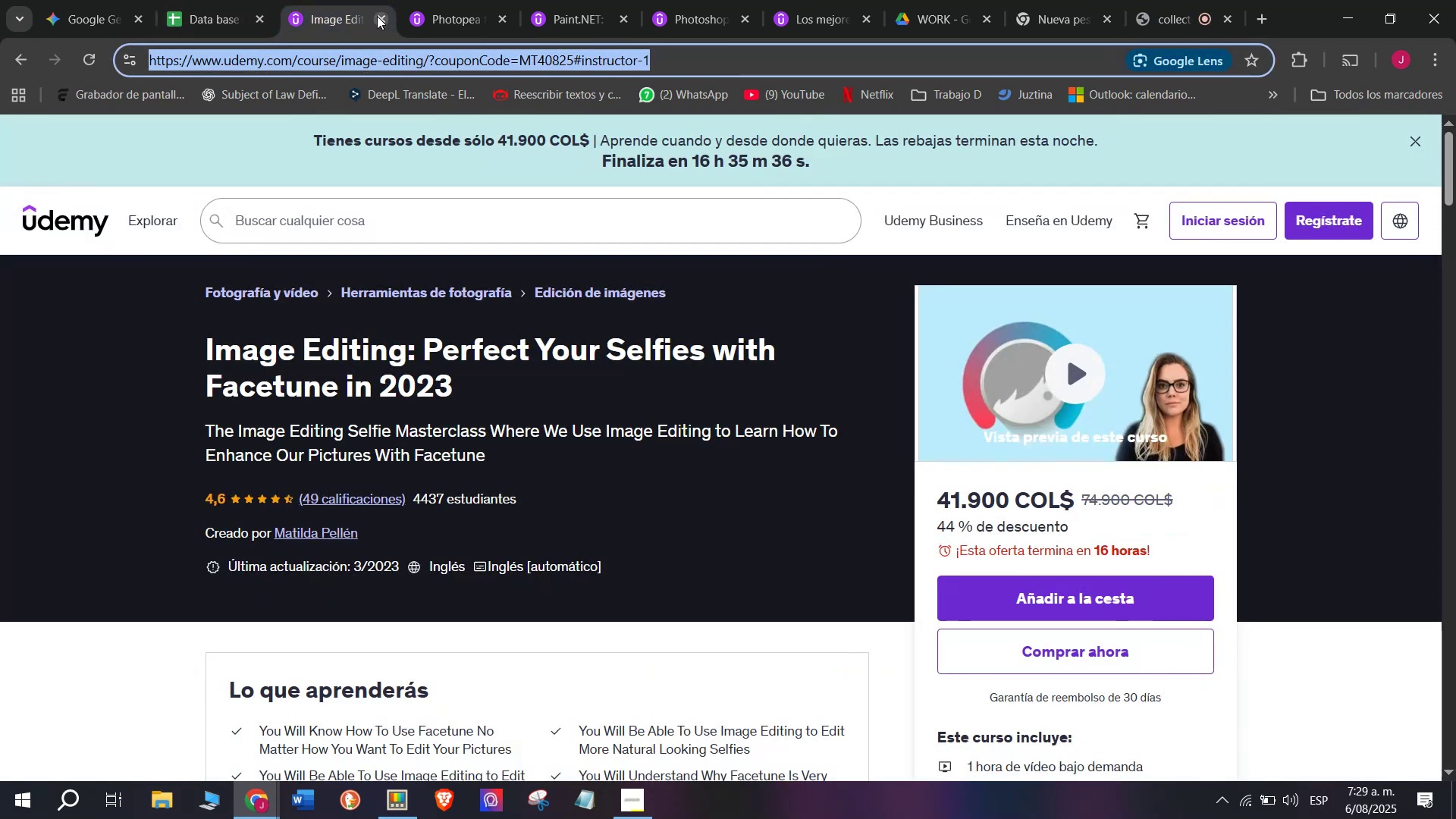 
left_click([377, 16])
 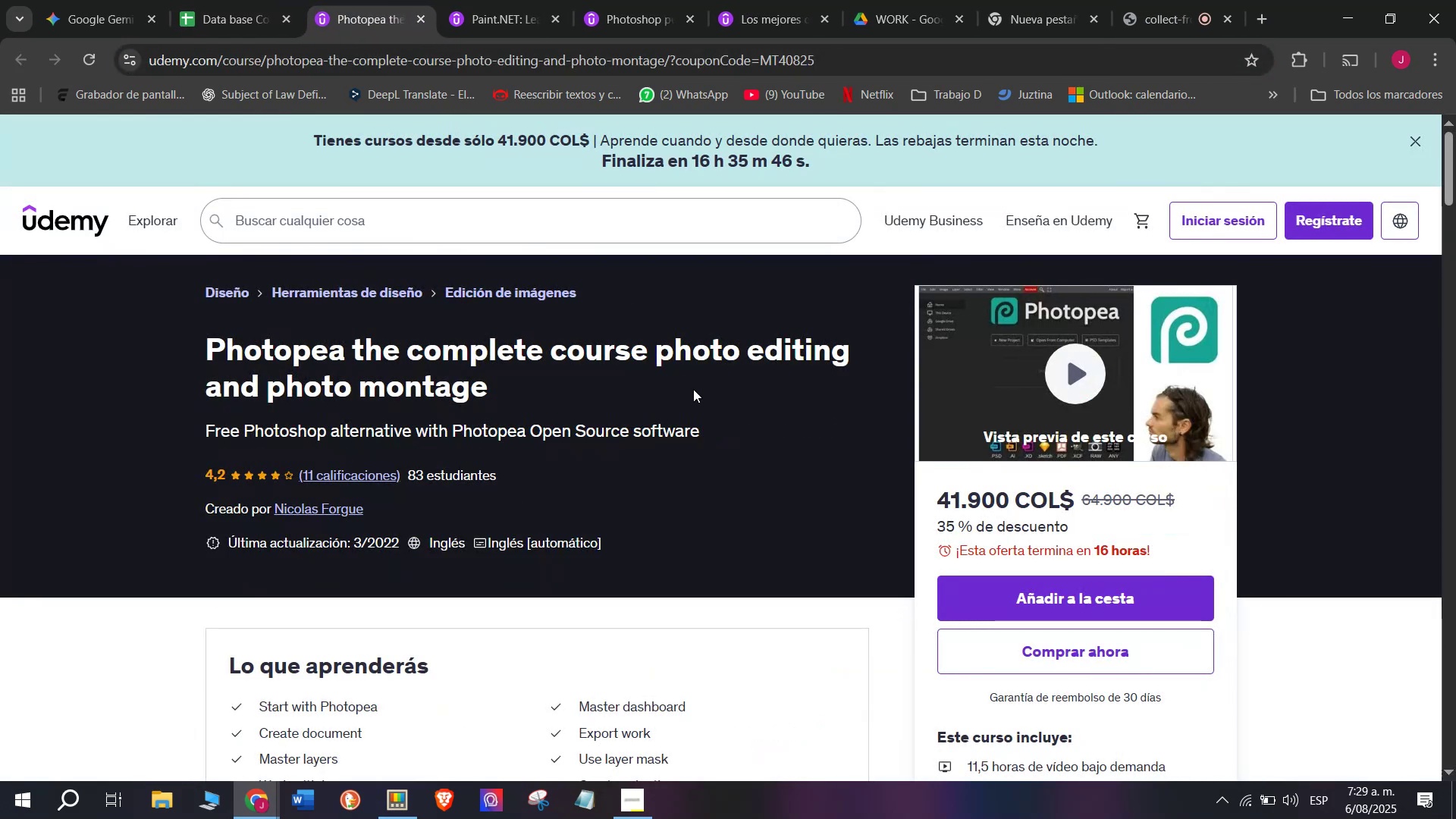 
wait(12.68)
 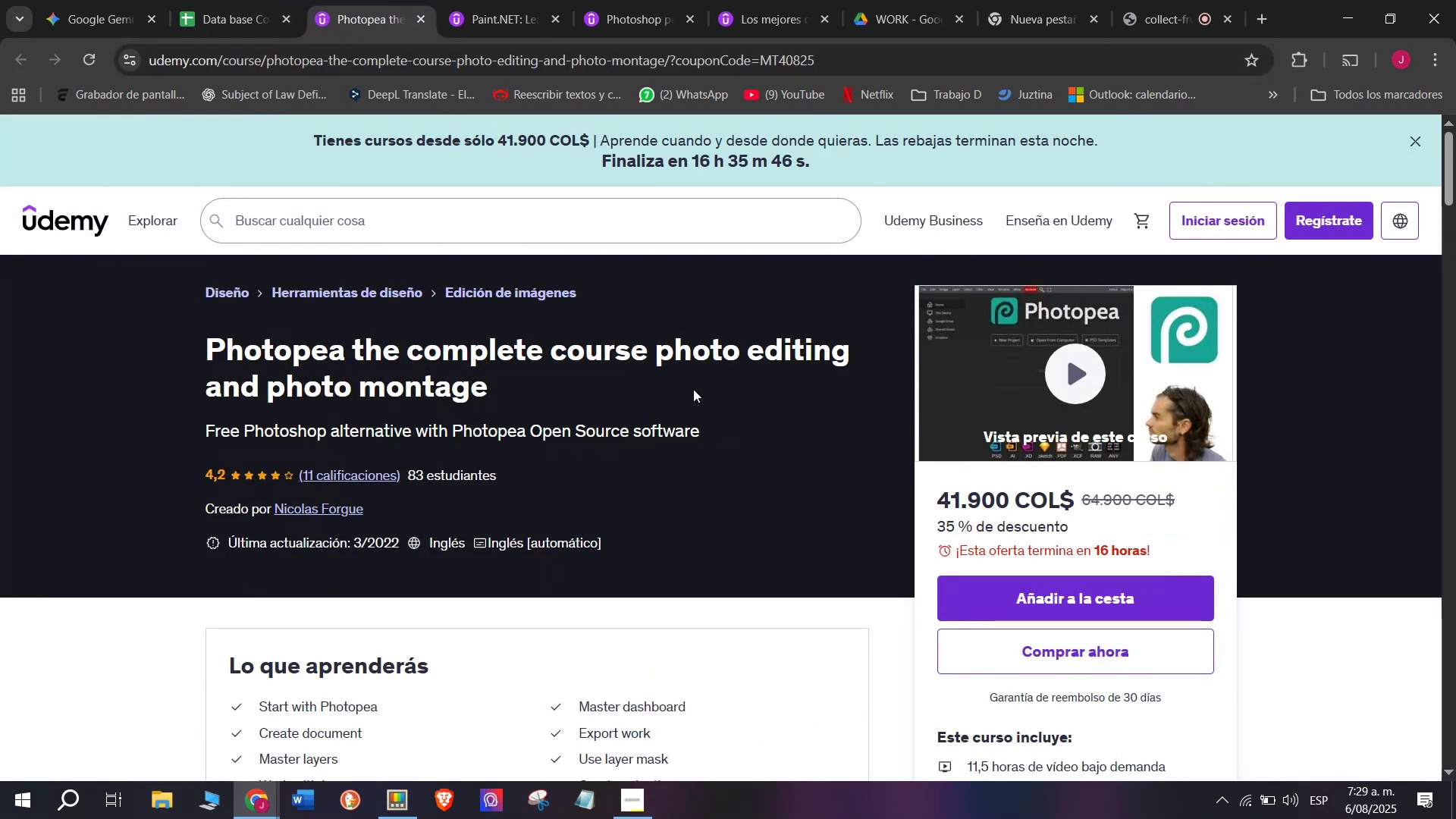 
left_click([234, 0])
 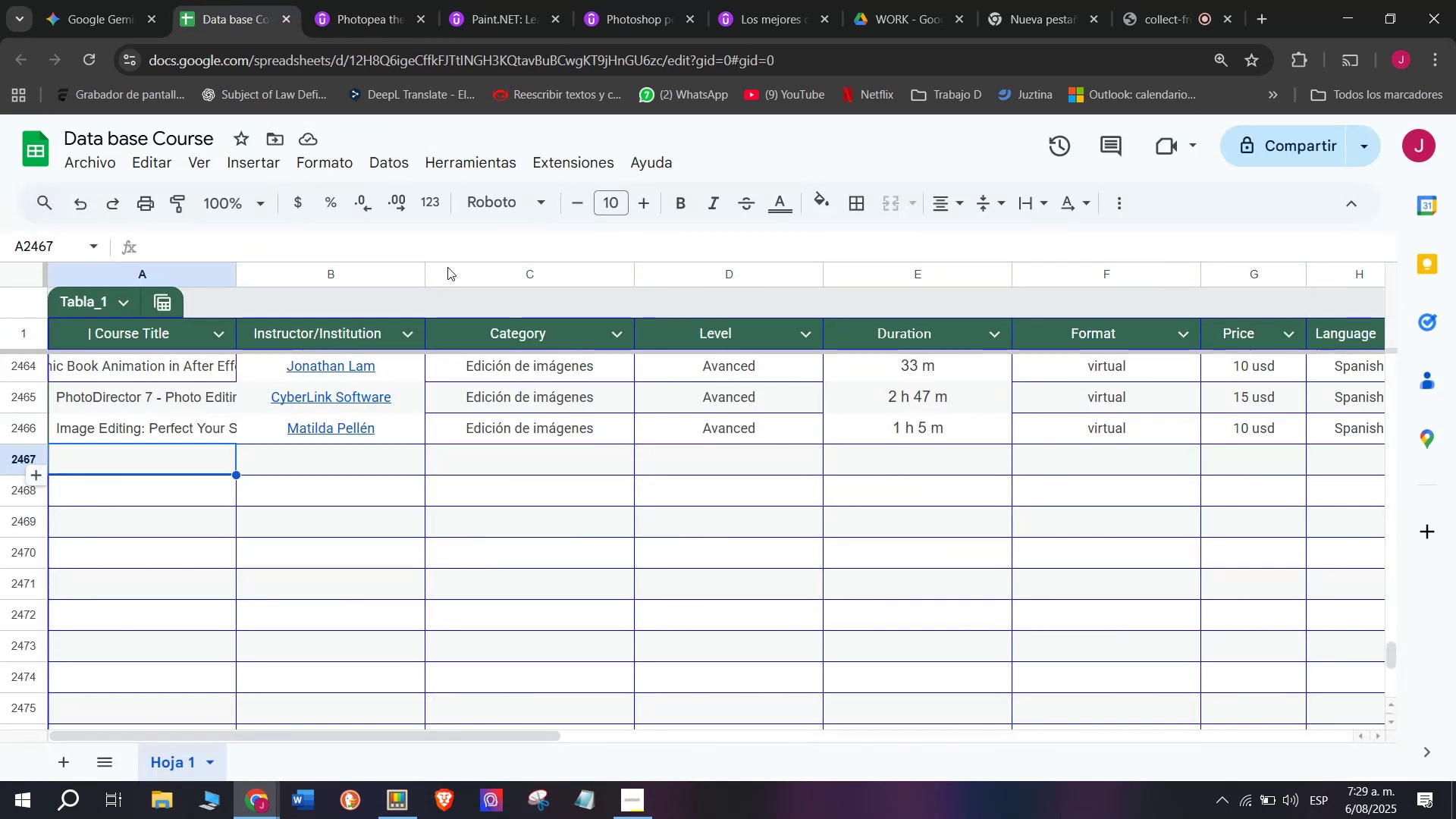 
scroll: coordinate [389, 418], scroll_direction: none, amount: 0.0
 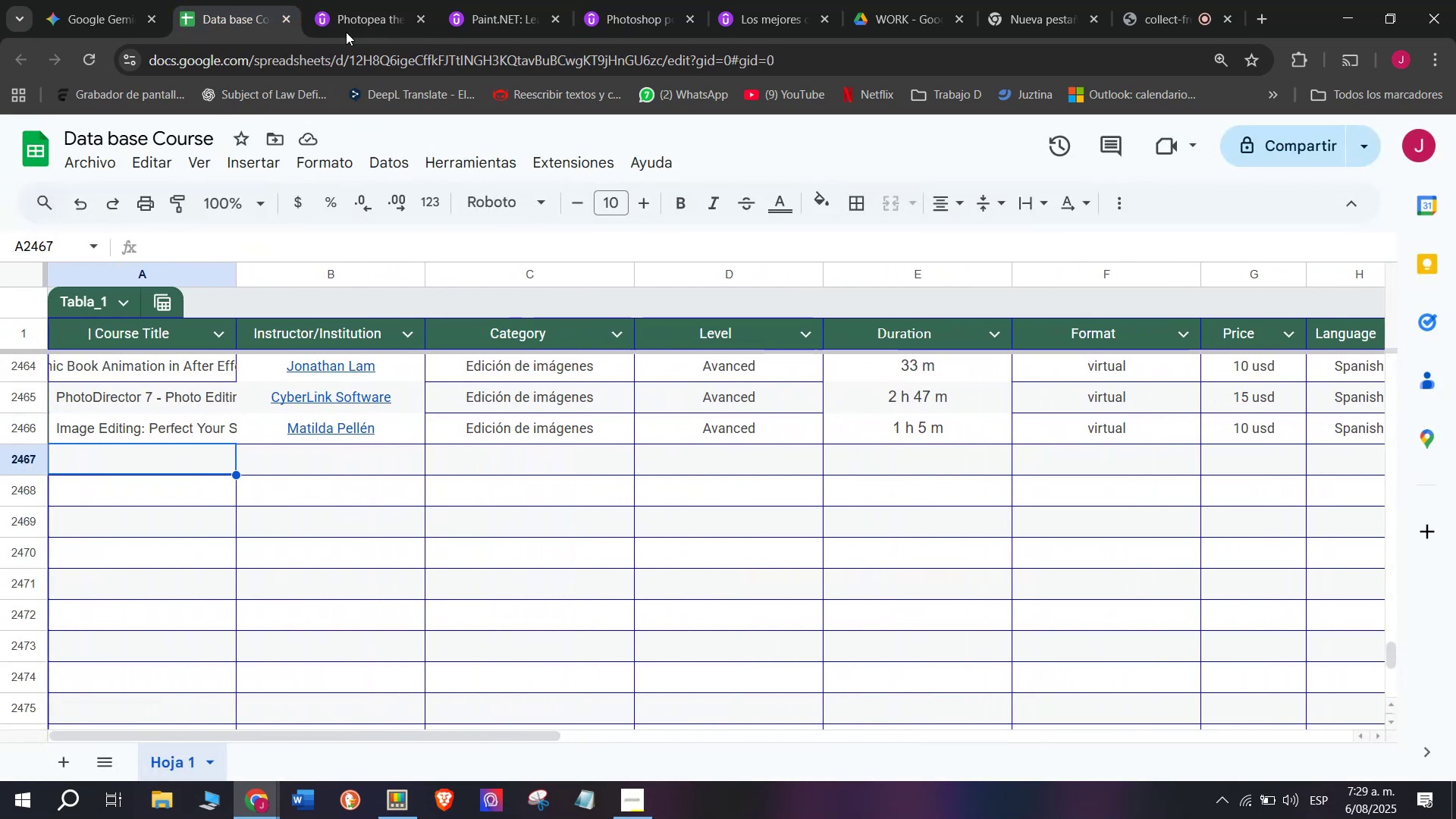 
left_click([356, 8])
 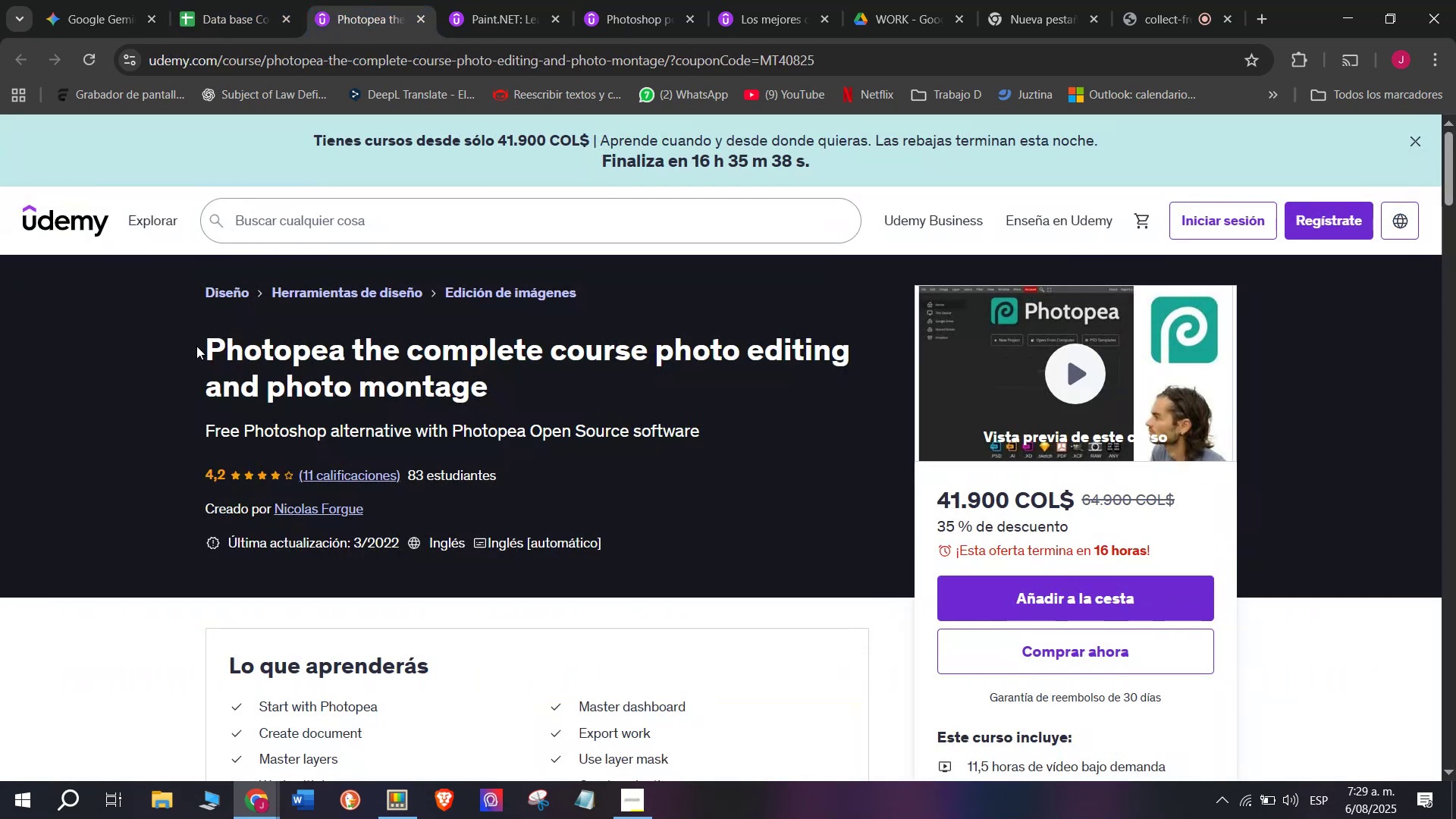 
left_click_drag(start_coordinate=[188, 349], to_coordinate=[504, 404])
 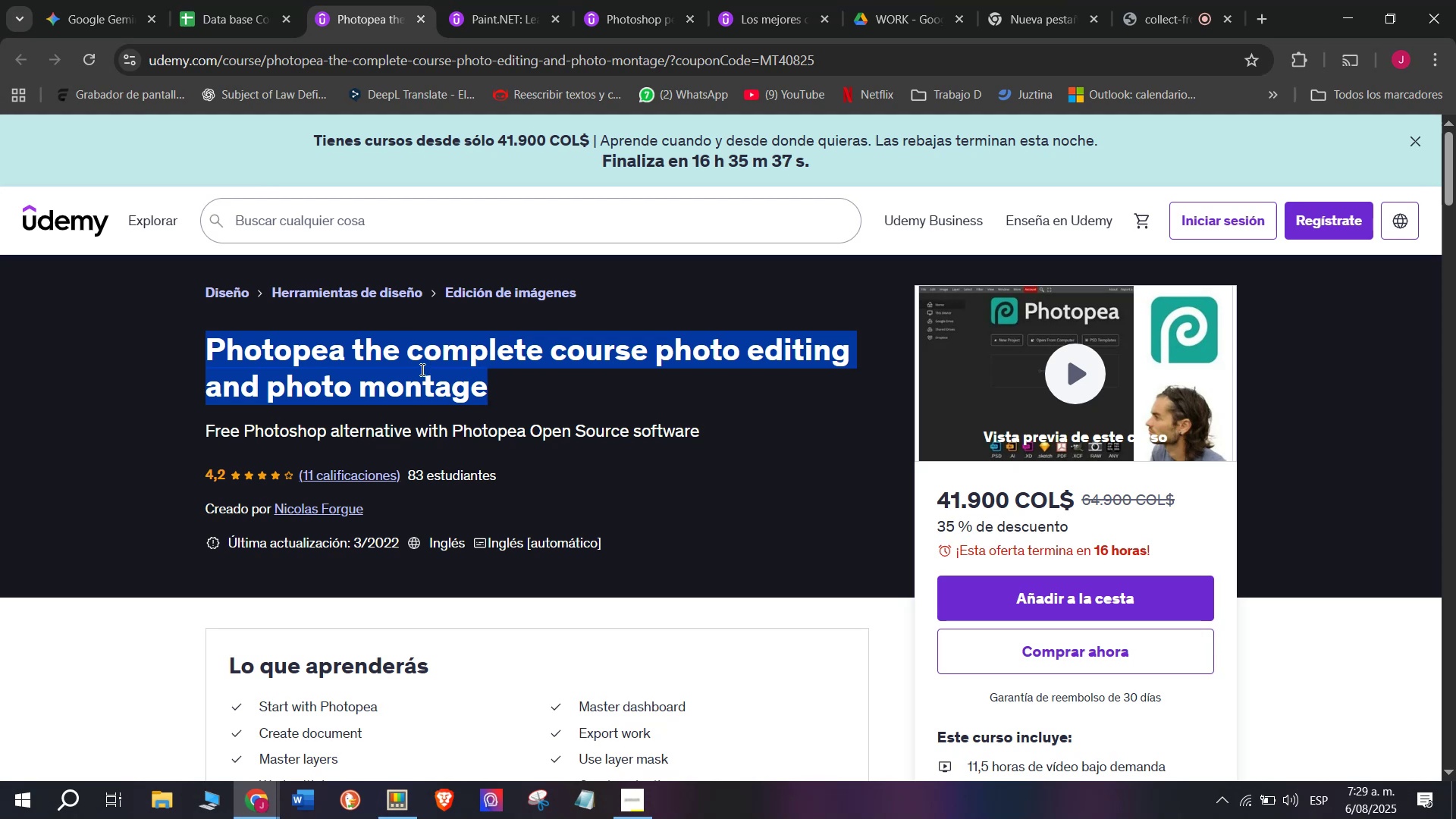 
right_click([421, 369])
 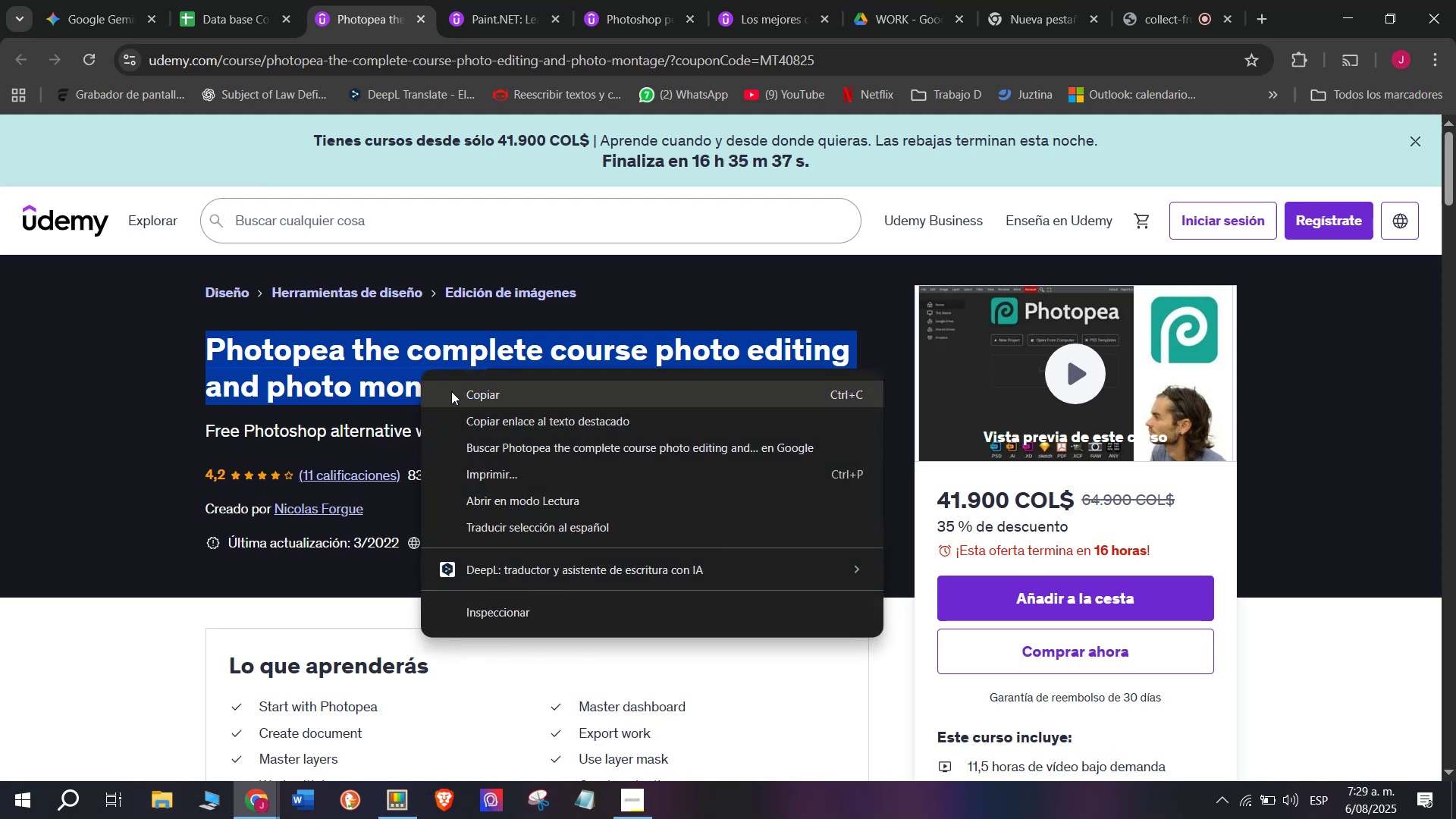 
left_click([451, 391])
 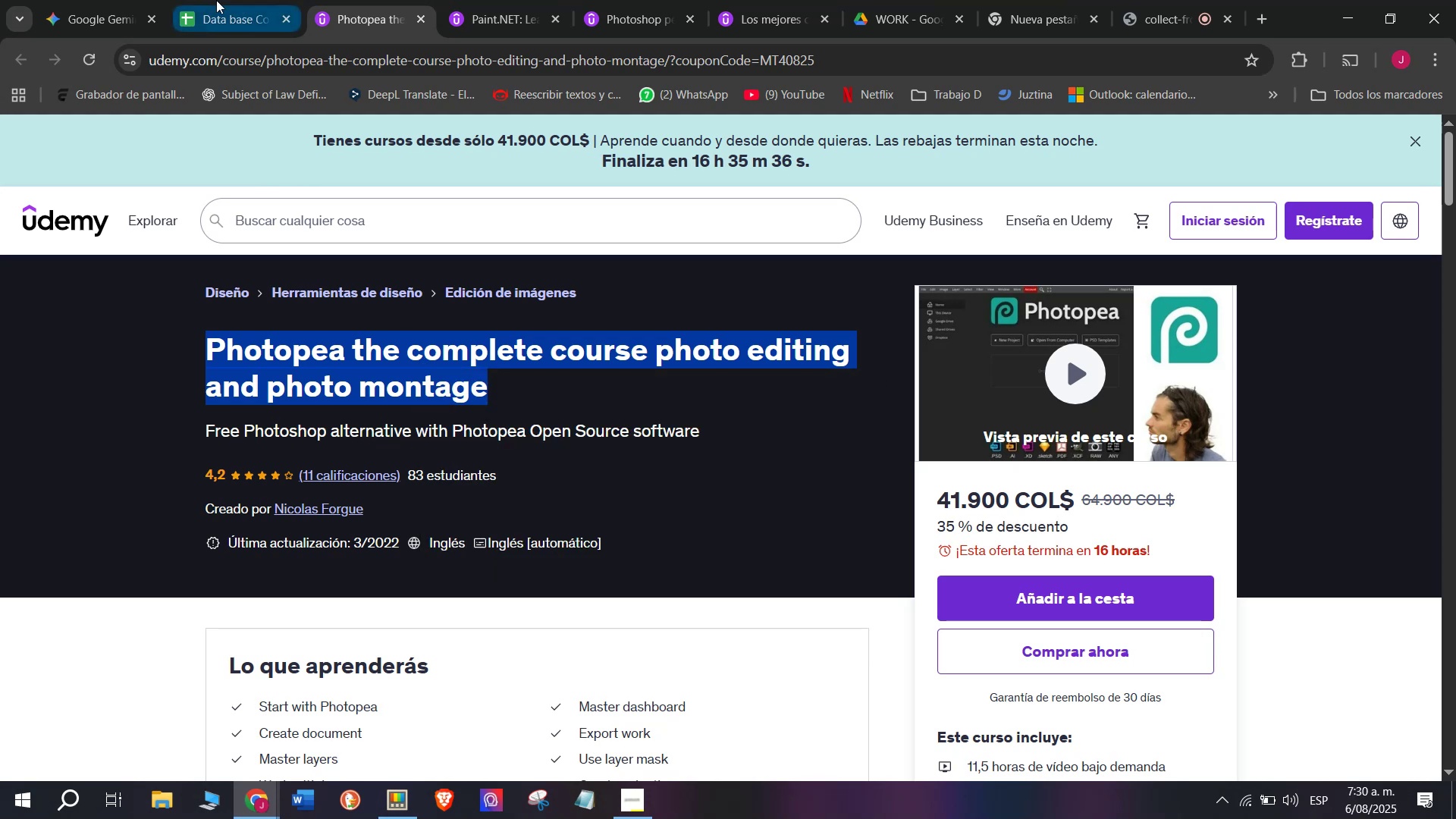 
left_click([212, 0])
 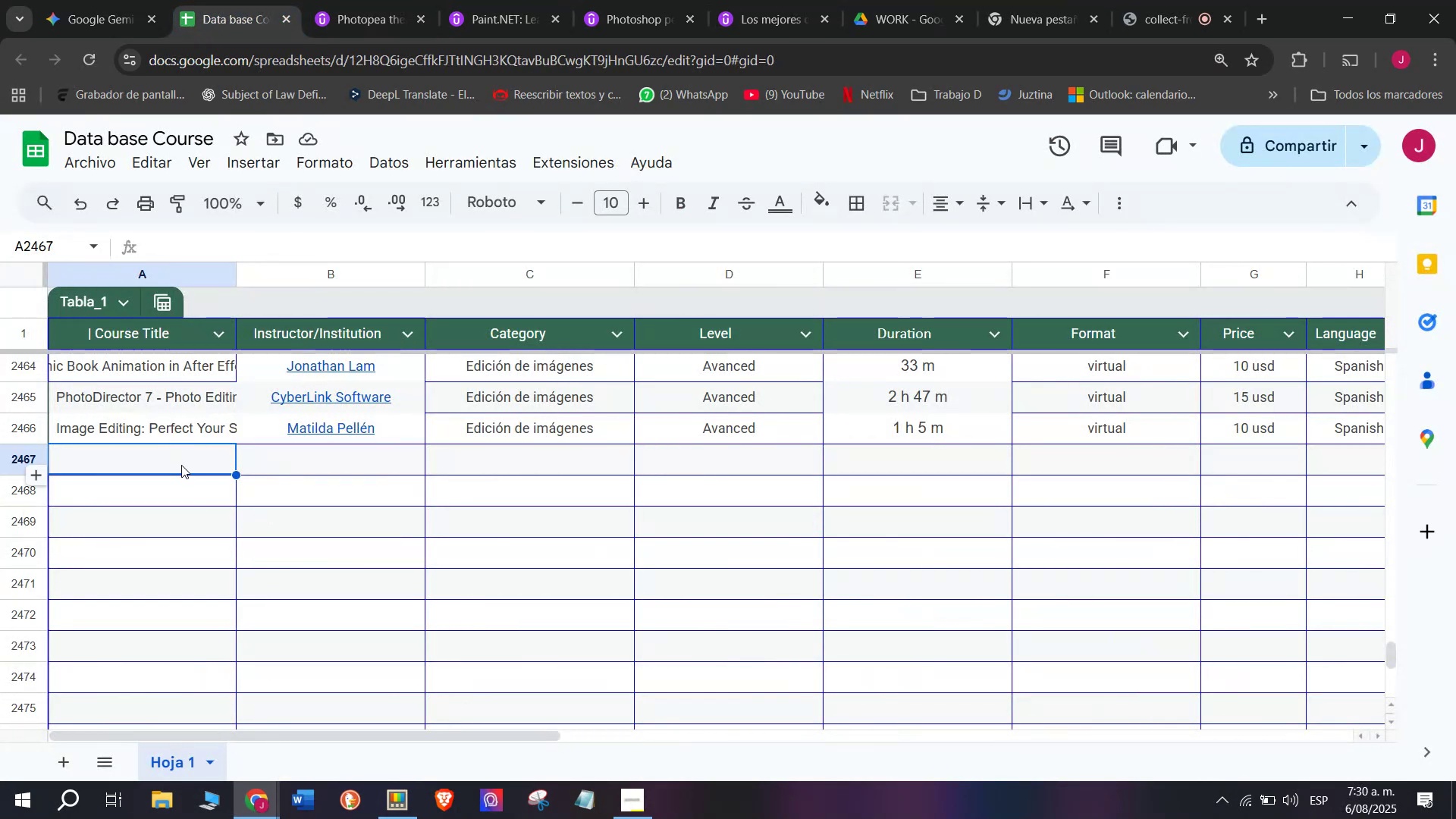 
double_click([181, 465])
 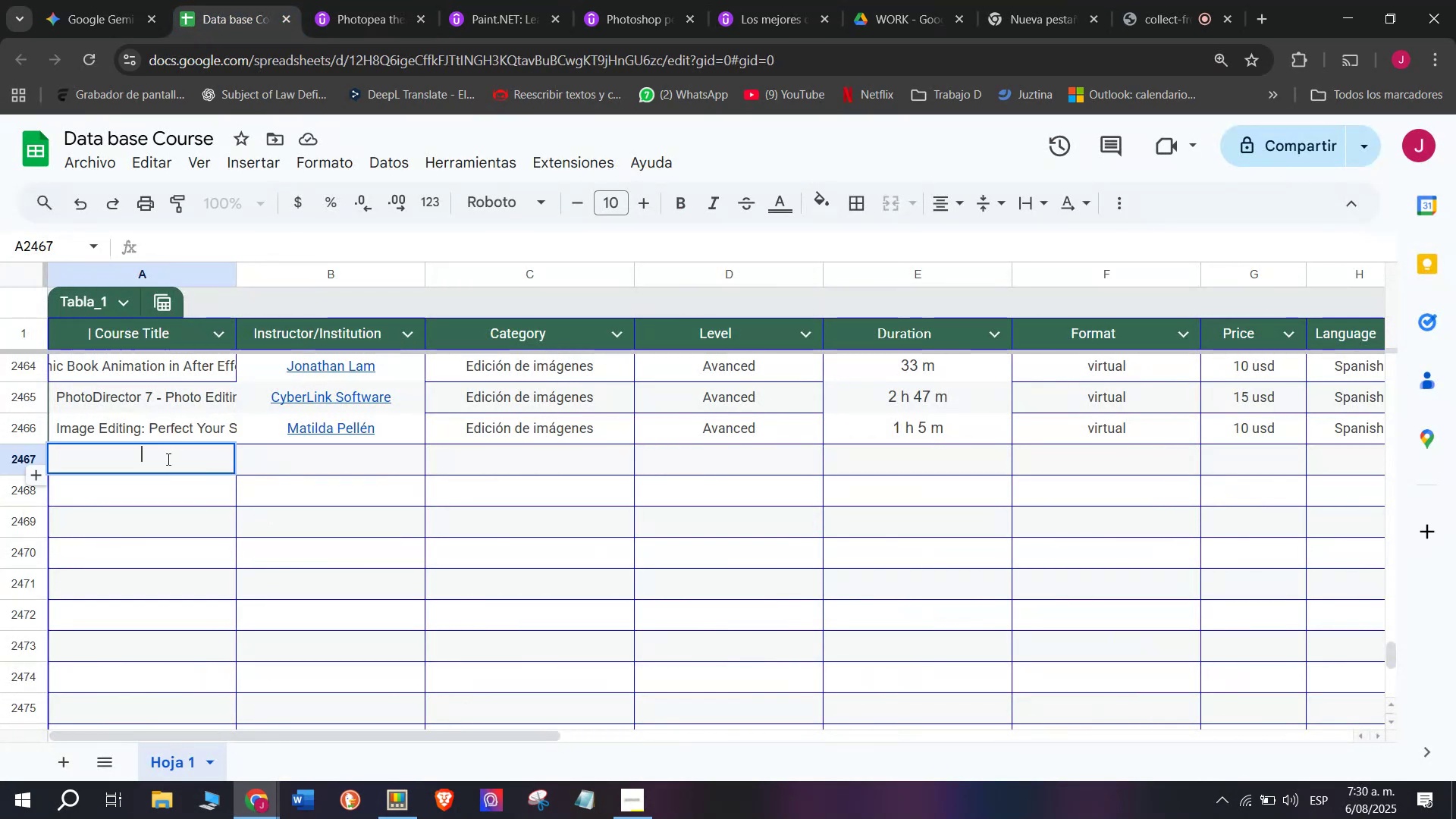 
right_click([167, 459])
 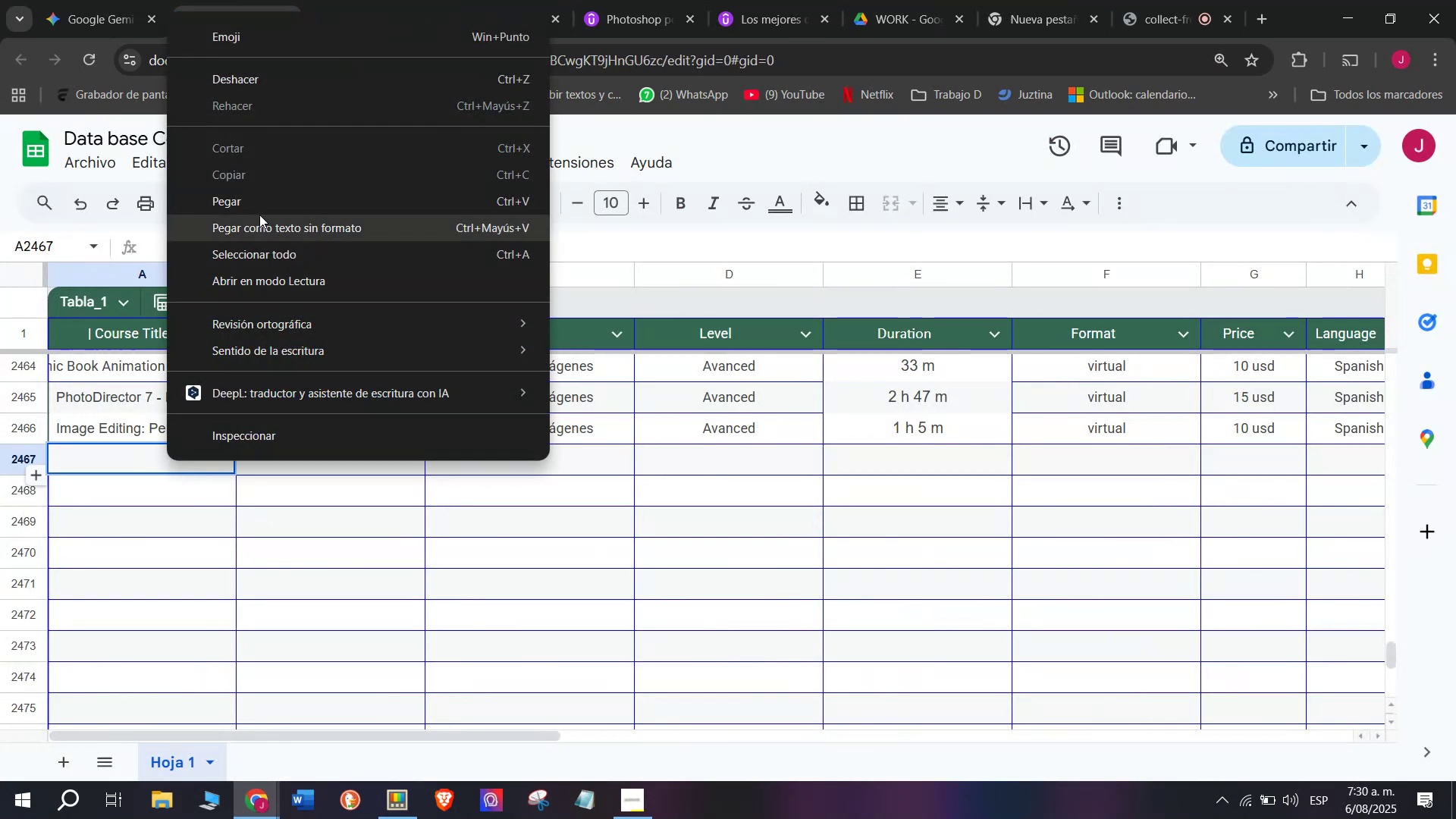 
left_click([261, 205])
 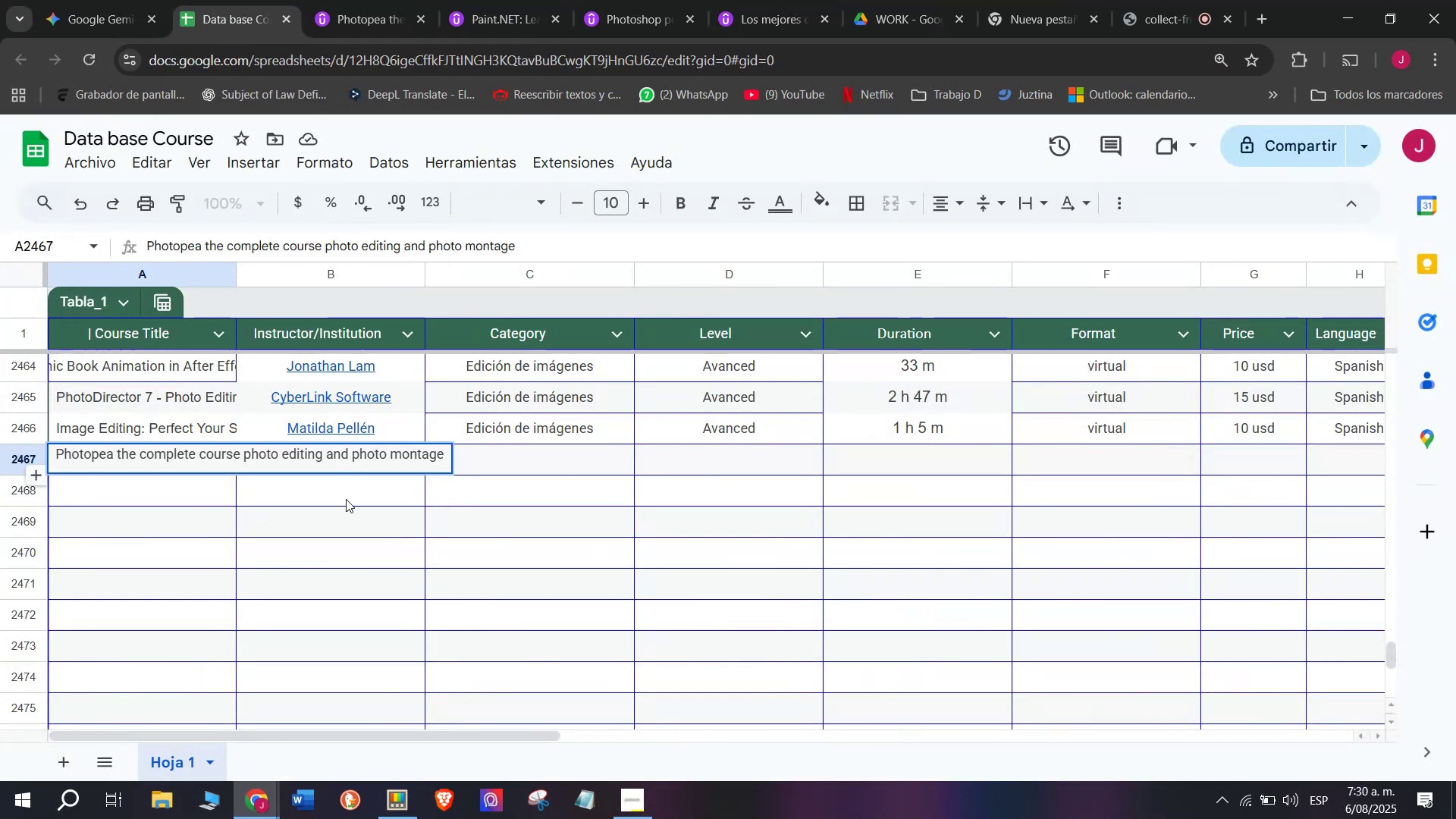 
double_click([347, 464])
 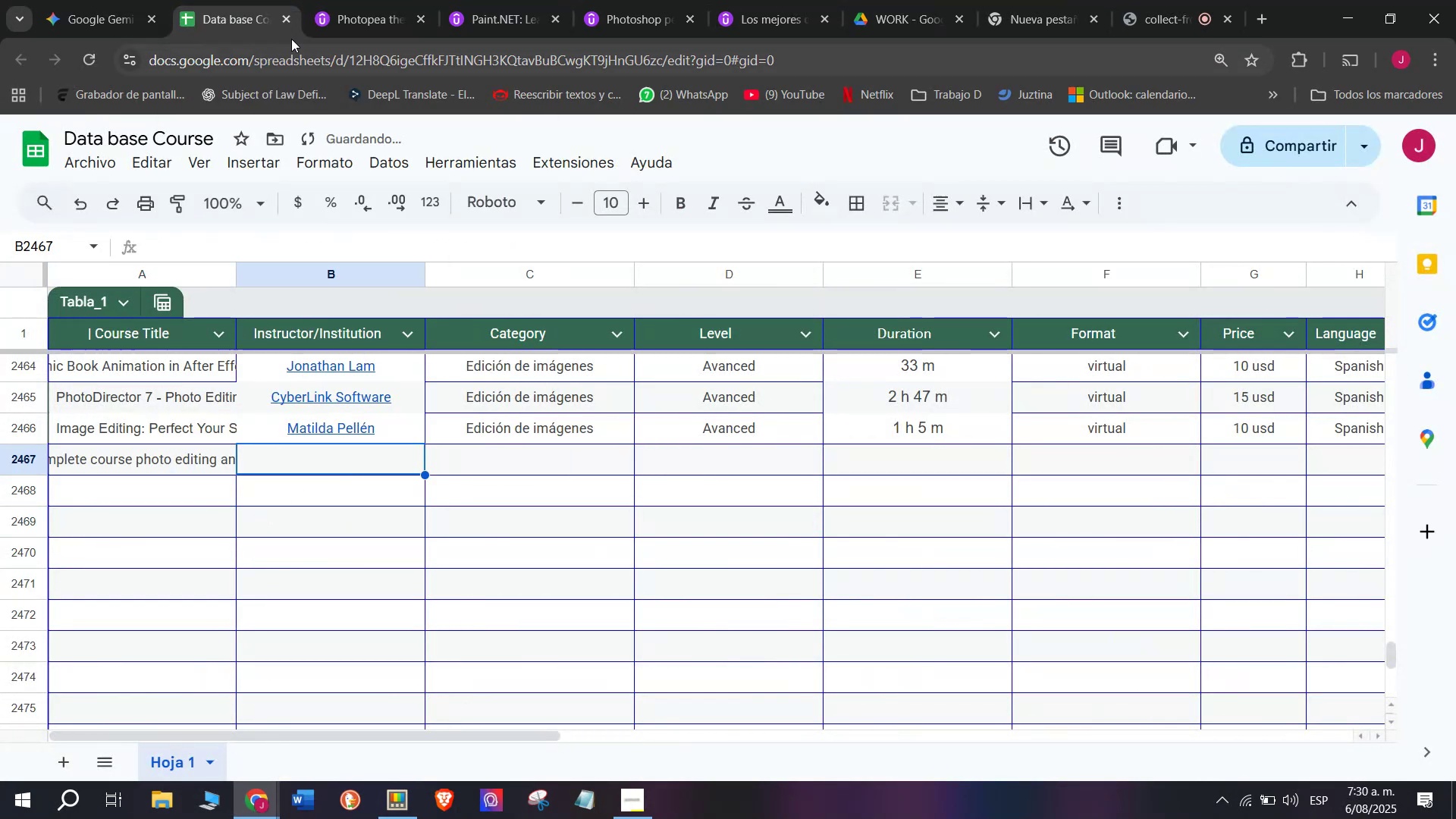 
left_click([362, 0])
 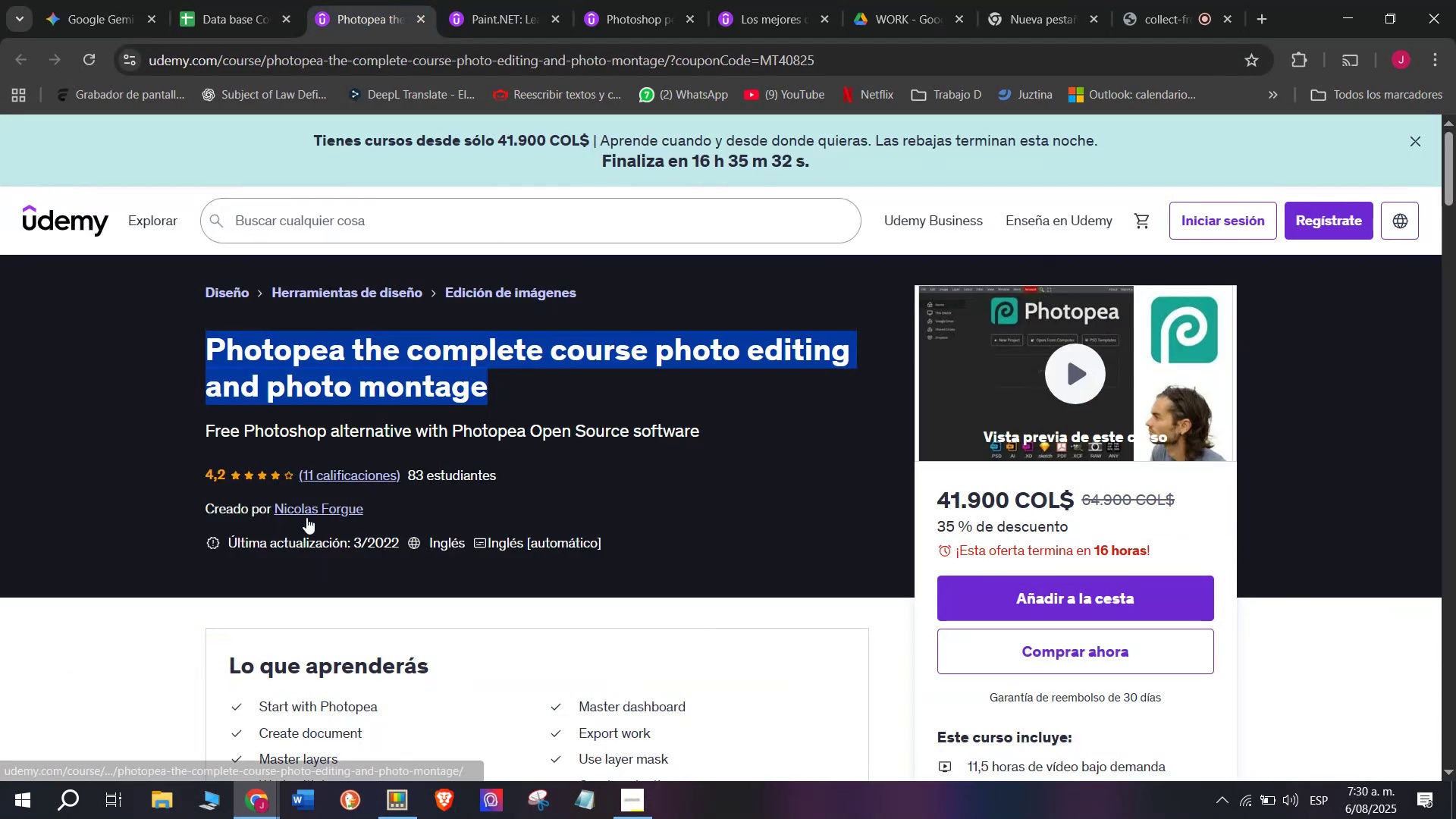 
left_click([305, 515])
 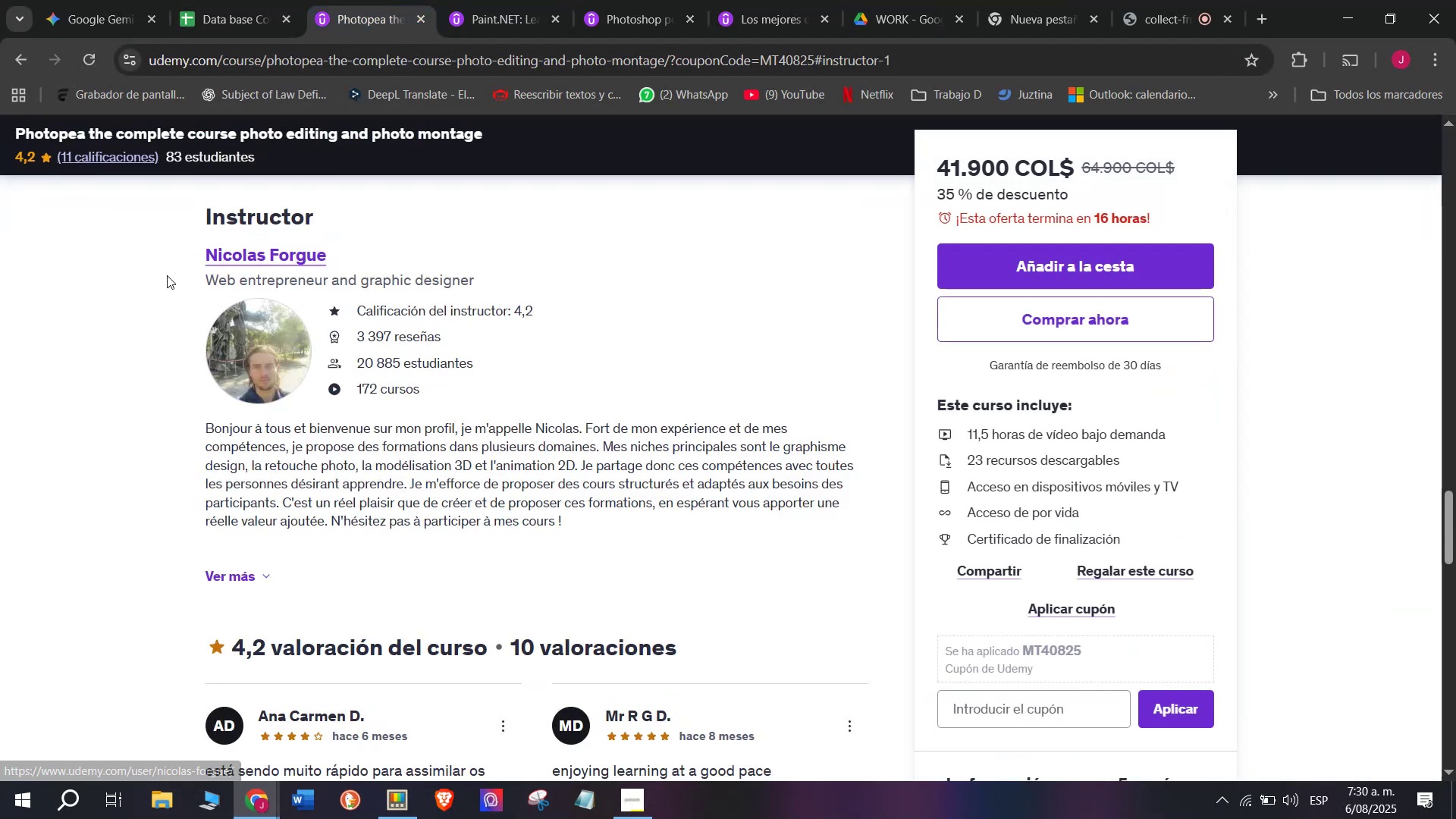 
left_click_drag(start_coordinate=[175, 249], to_coordinate=[358, 261])
 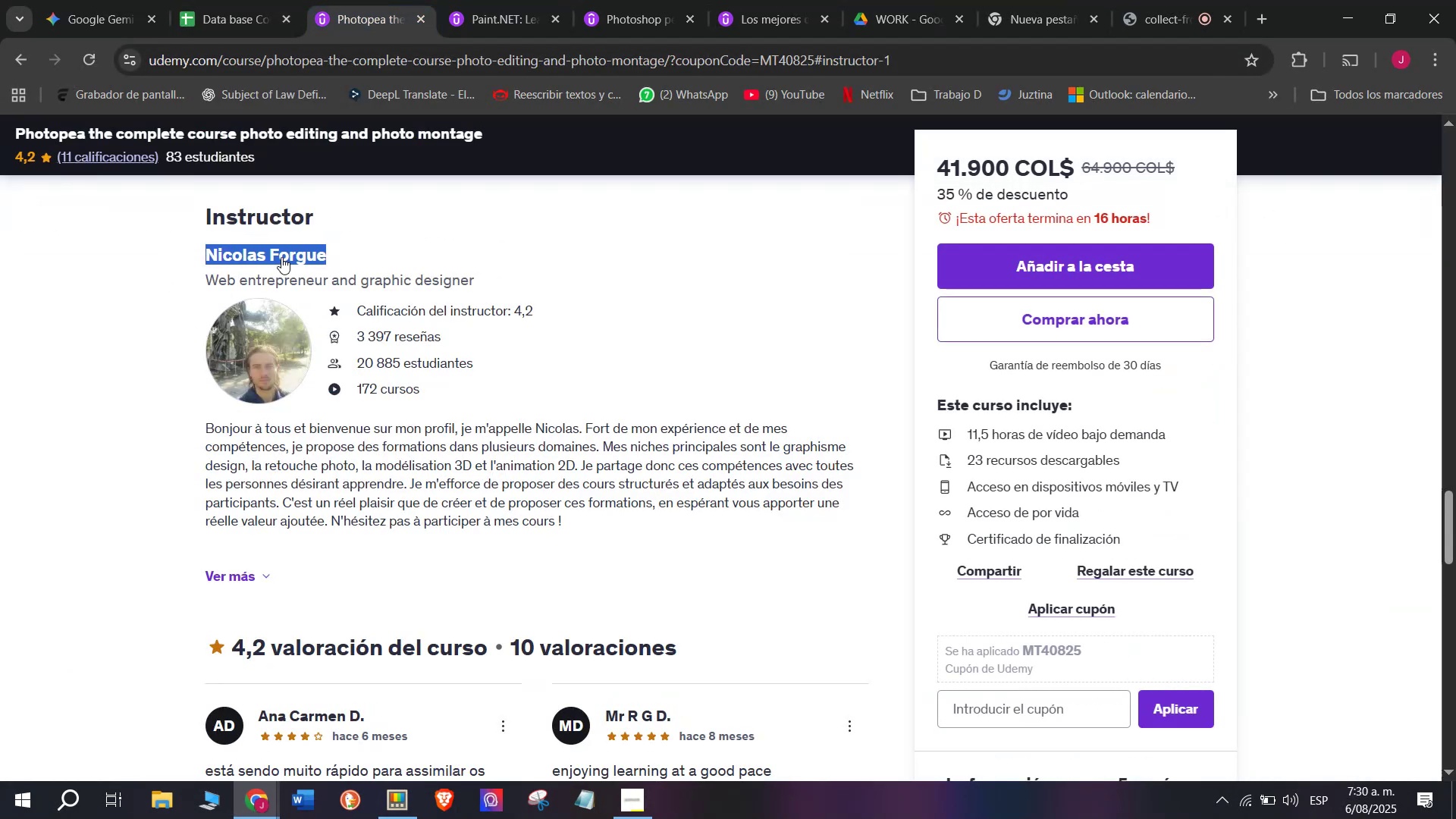 
right_click([281, 257])
 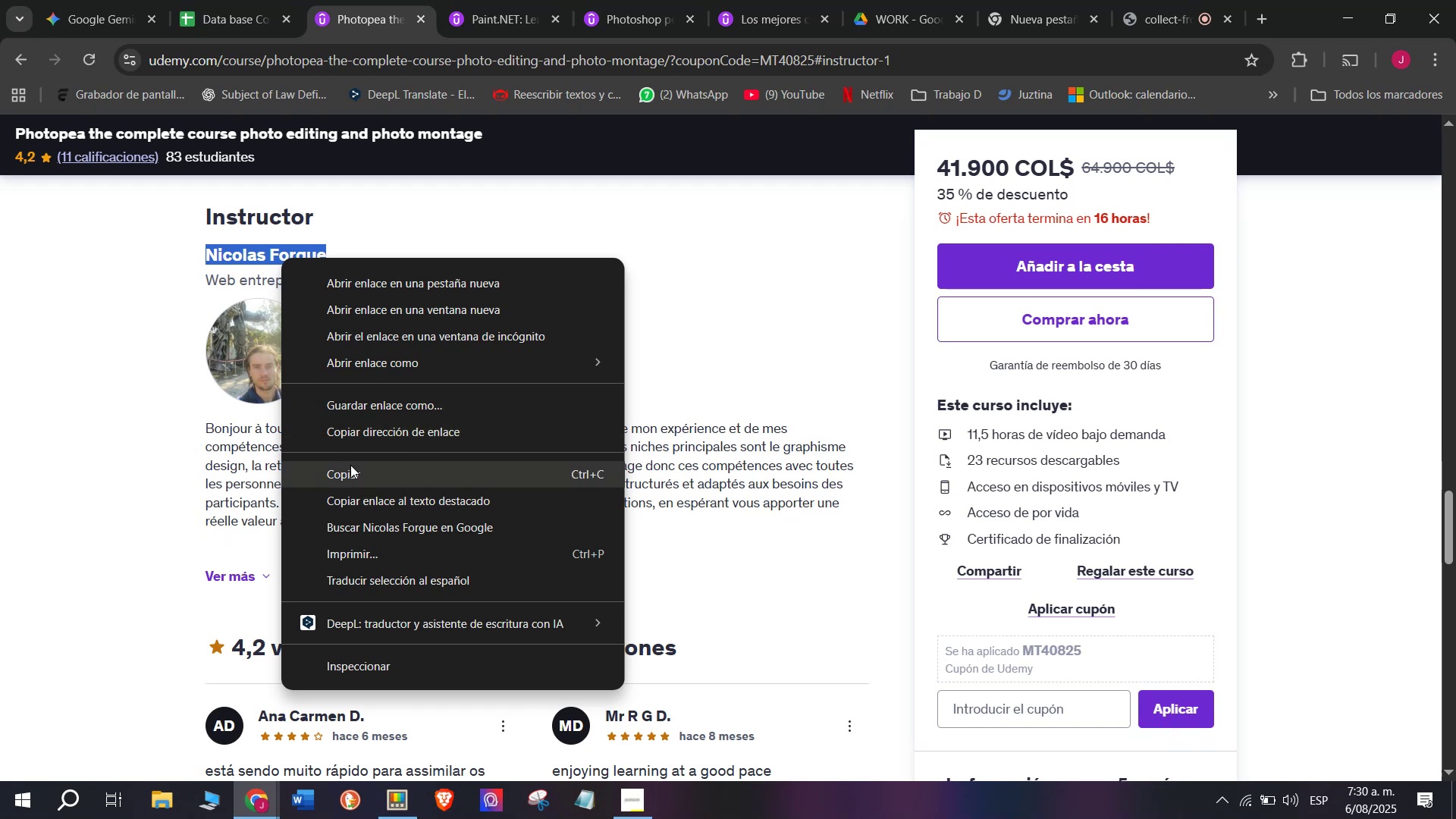 
left_click([353, 469])
 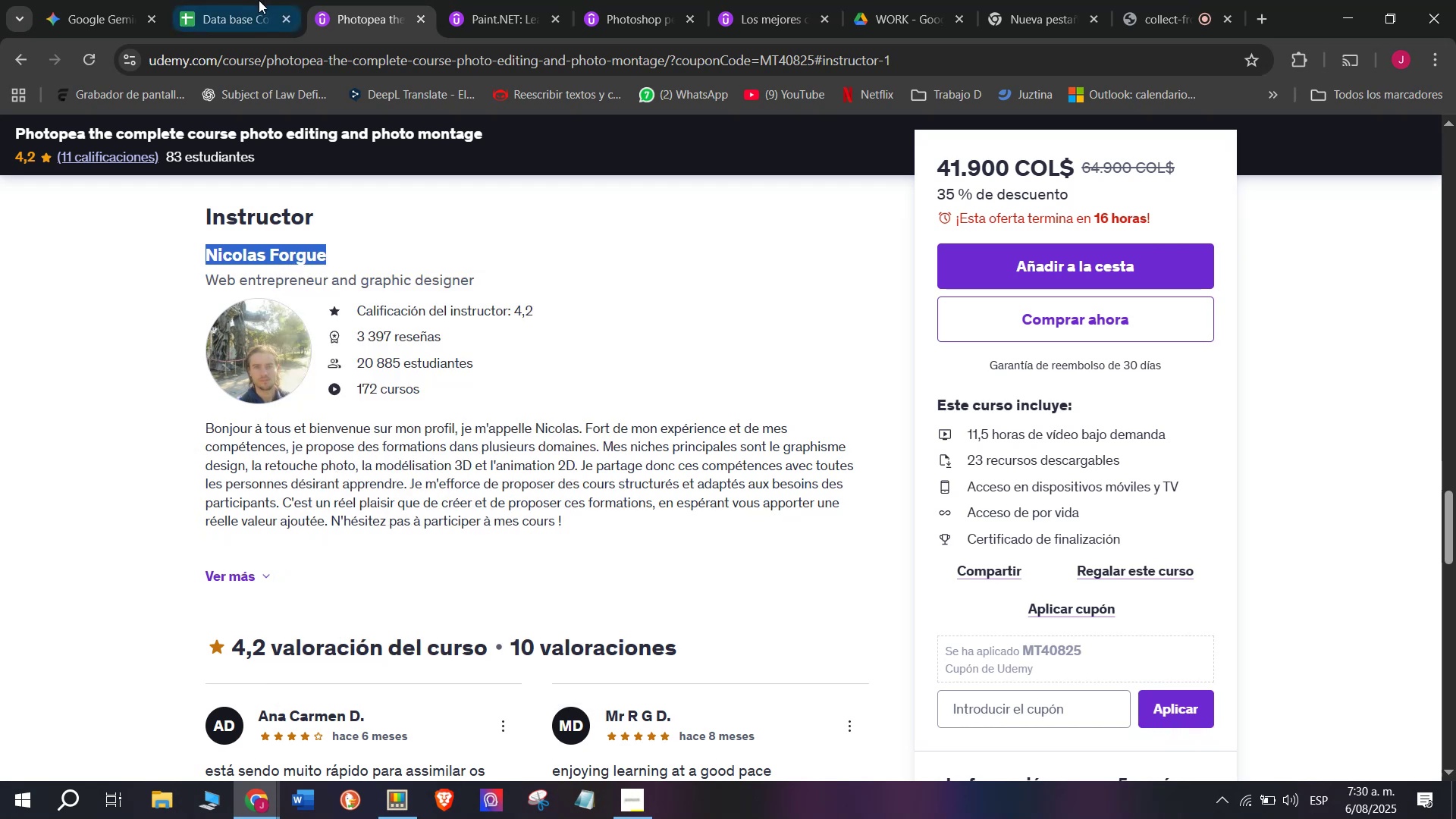 
left_click([259, 0])
 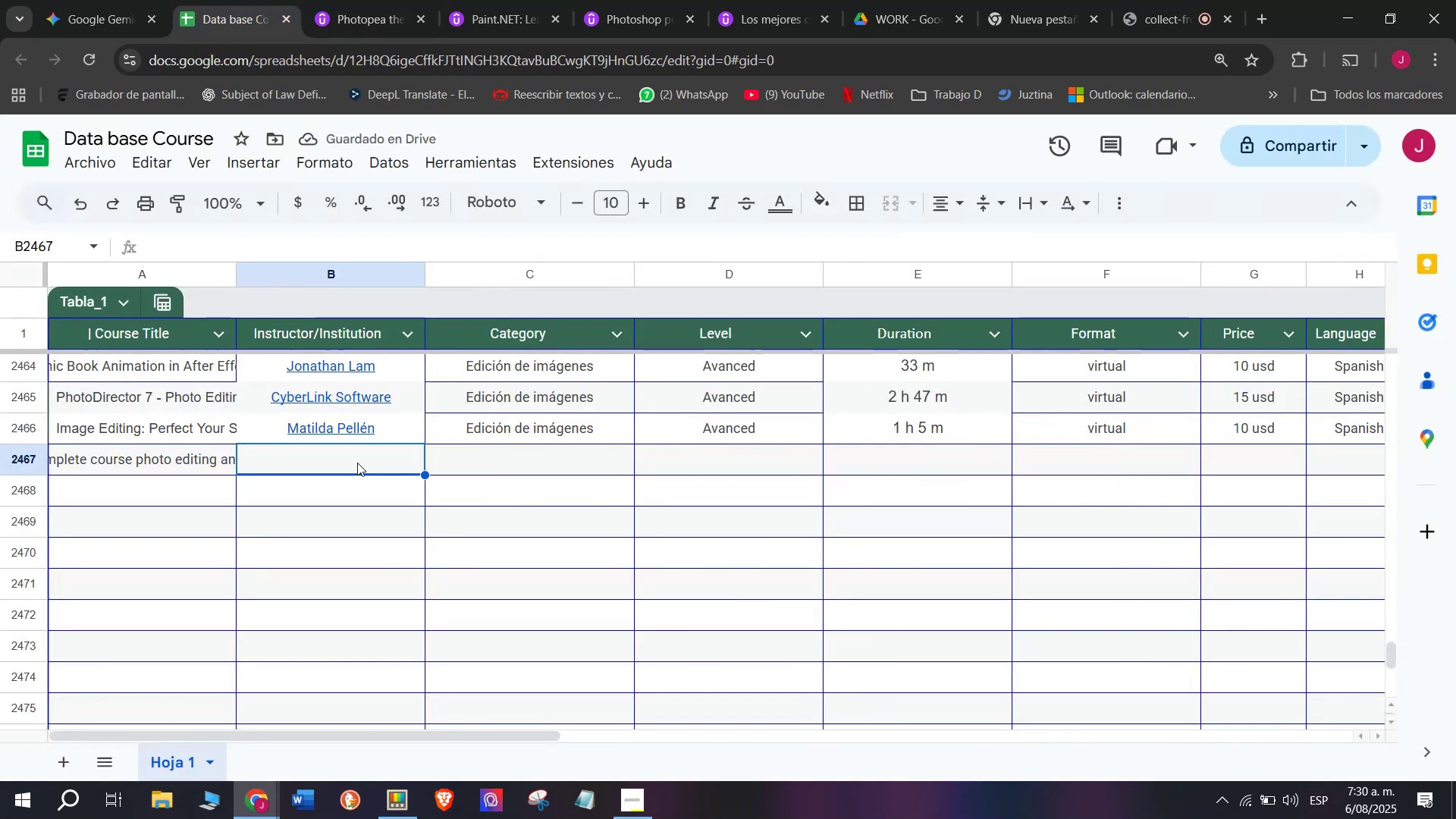 
right_click([357, 463])
 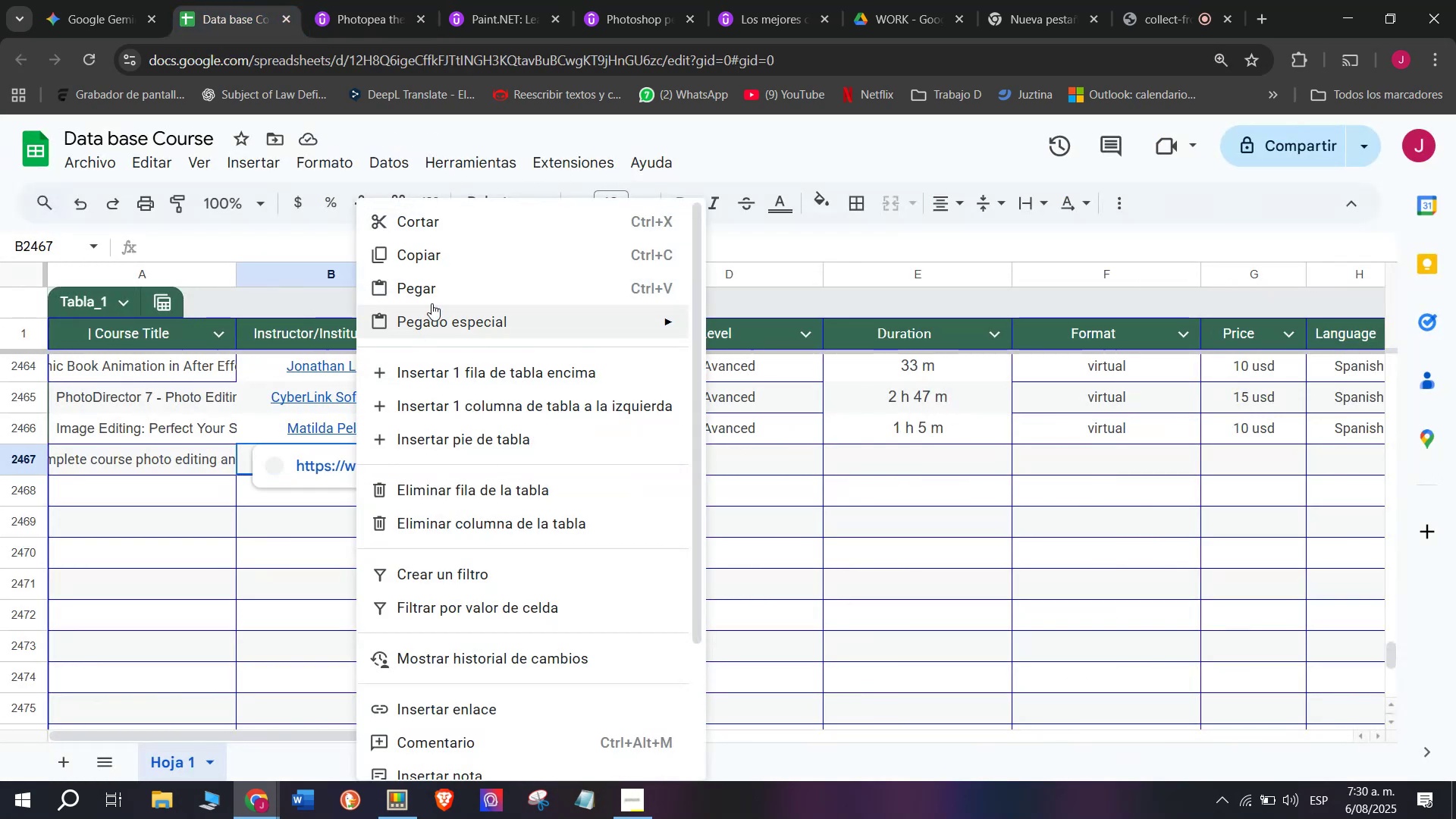 
left_click([437, 290])
 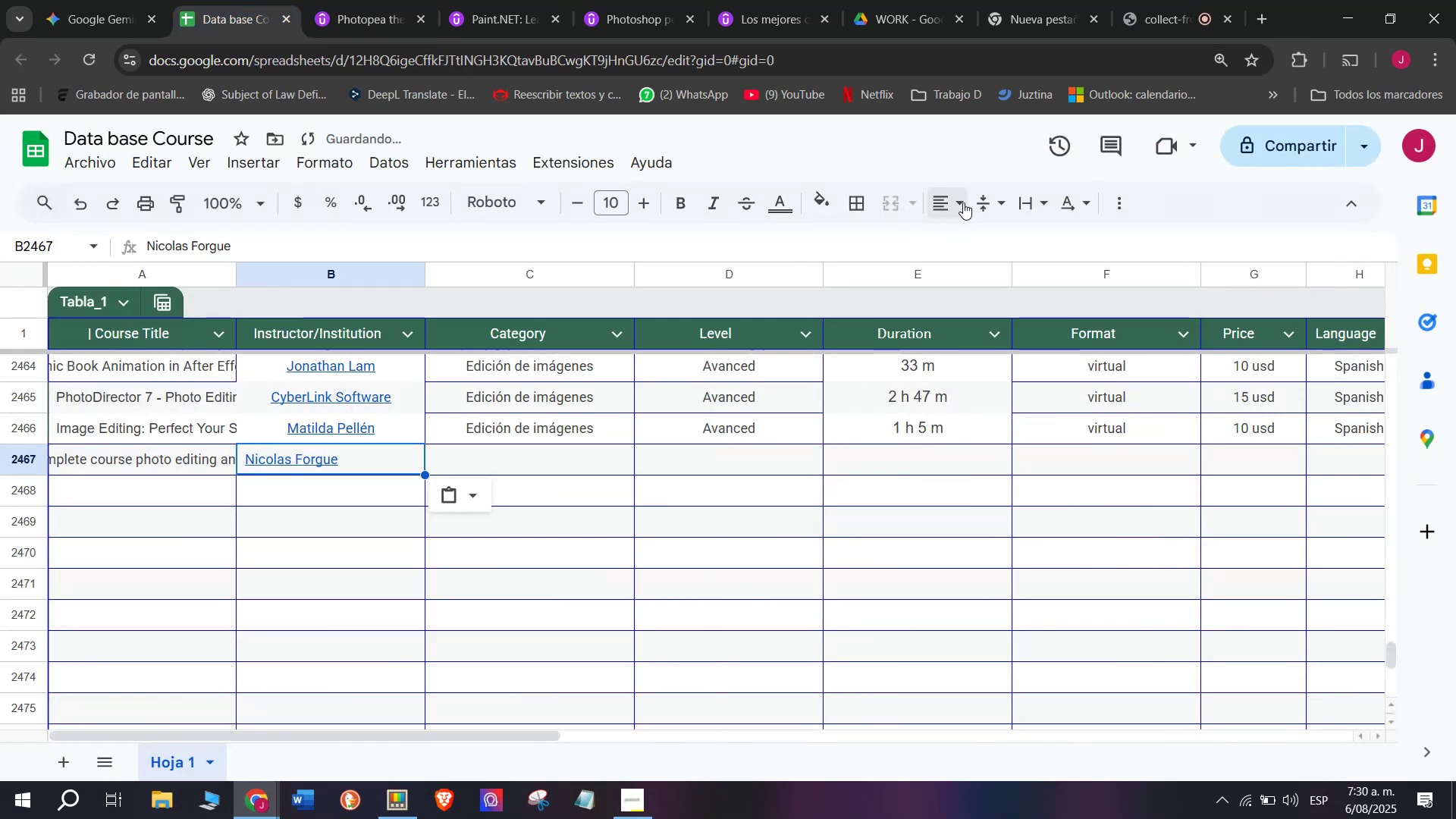 
double_click([984, 240])
 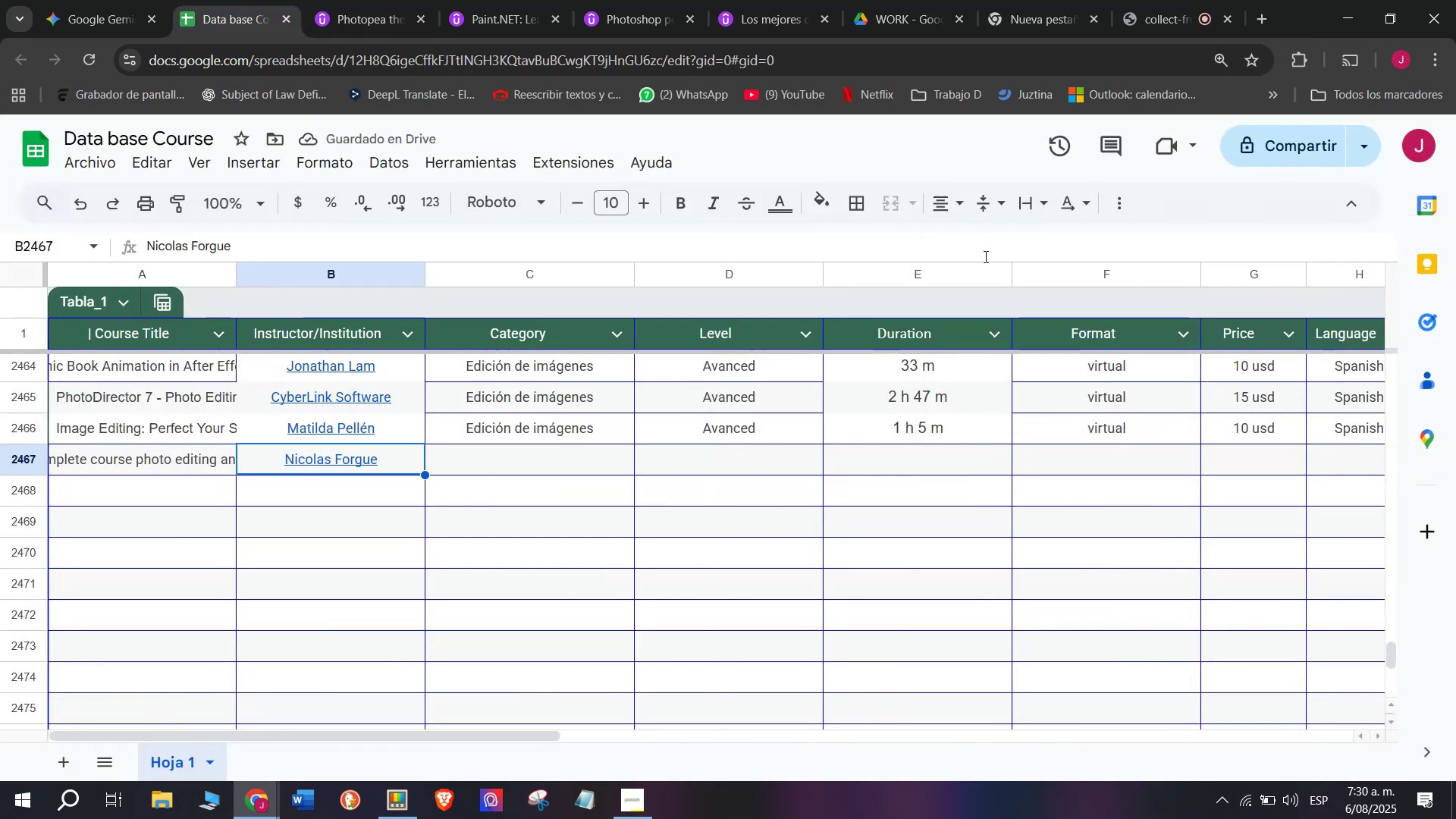 
left_click([573, 431])
 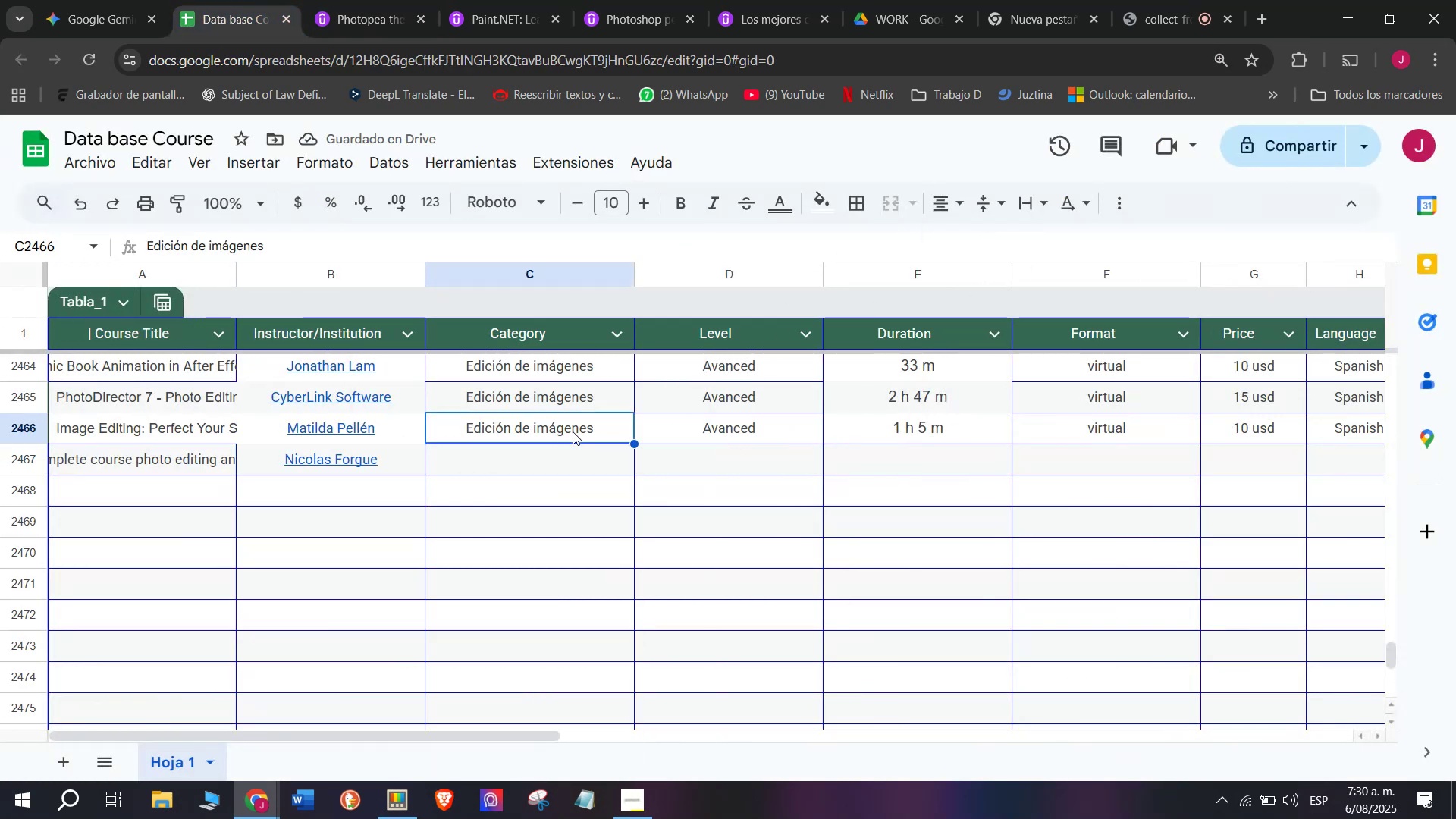 
right_click([573, 431])
 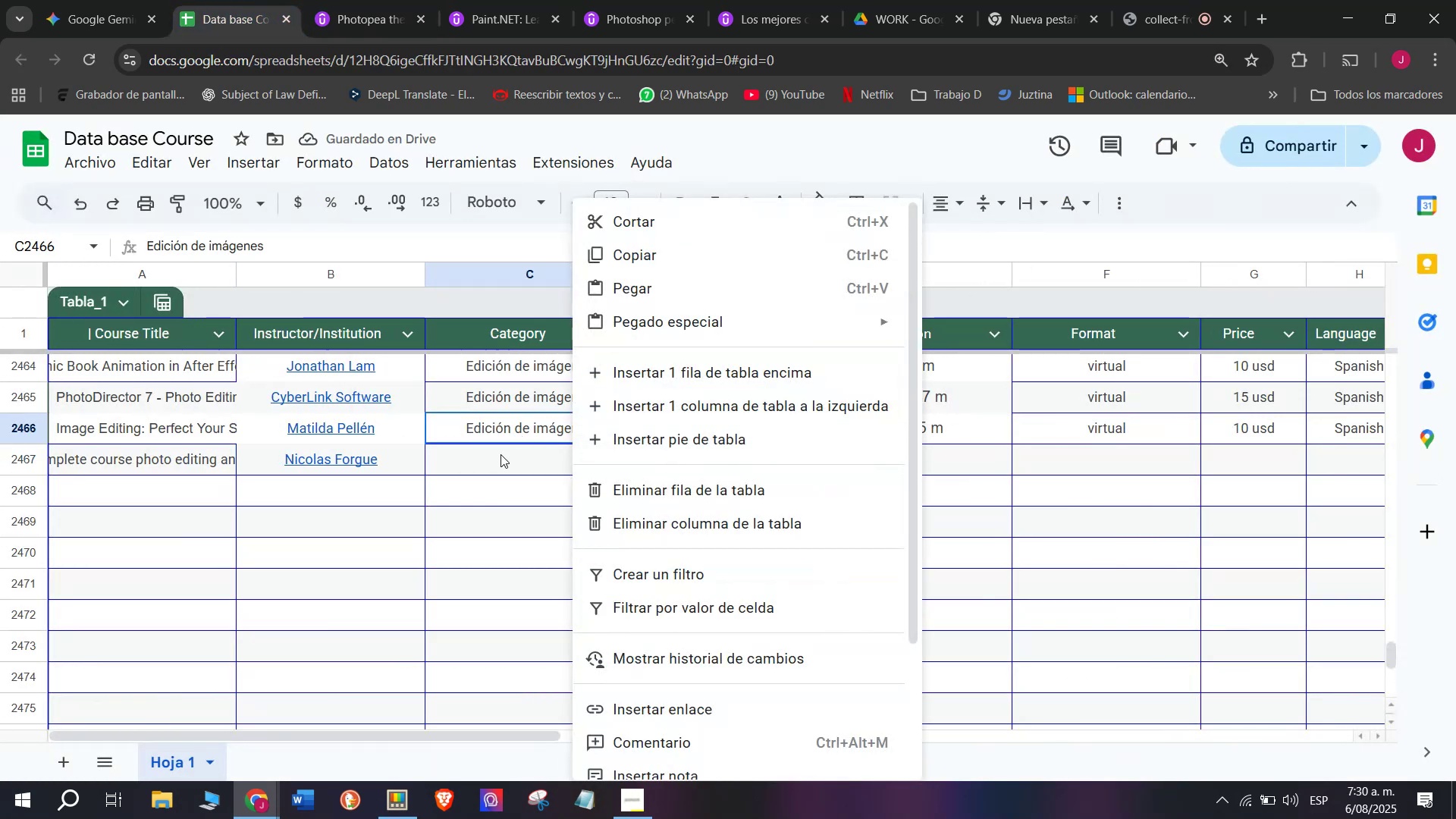 
left_click([482, 474])
 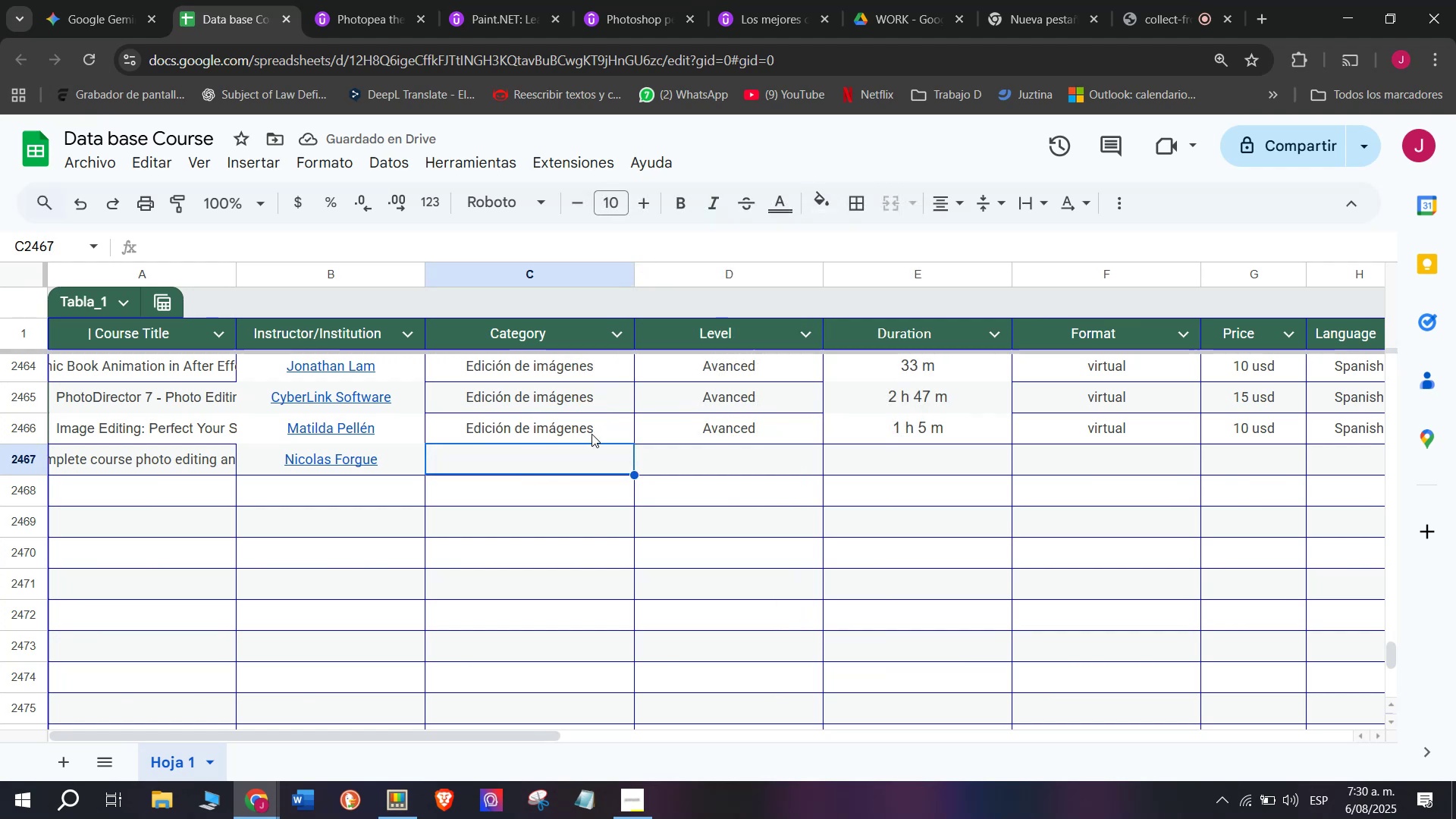 
left_click([592, 431])
 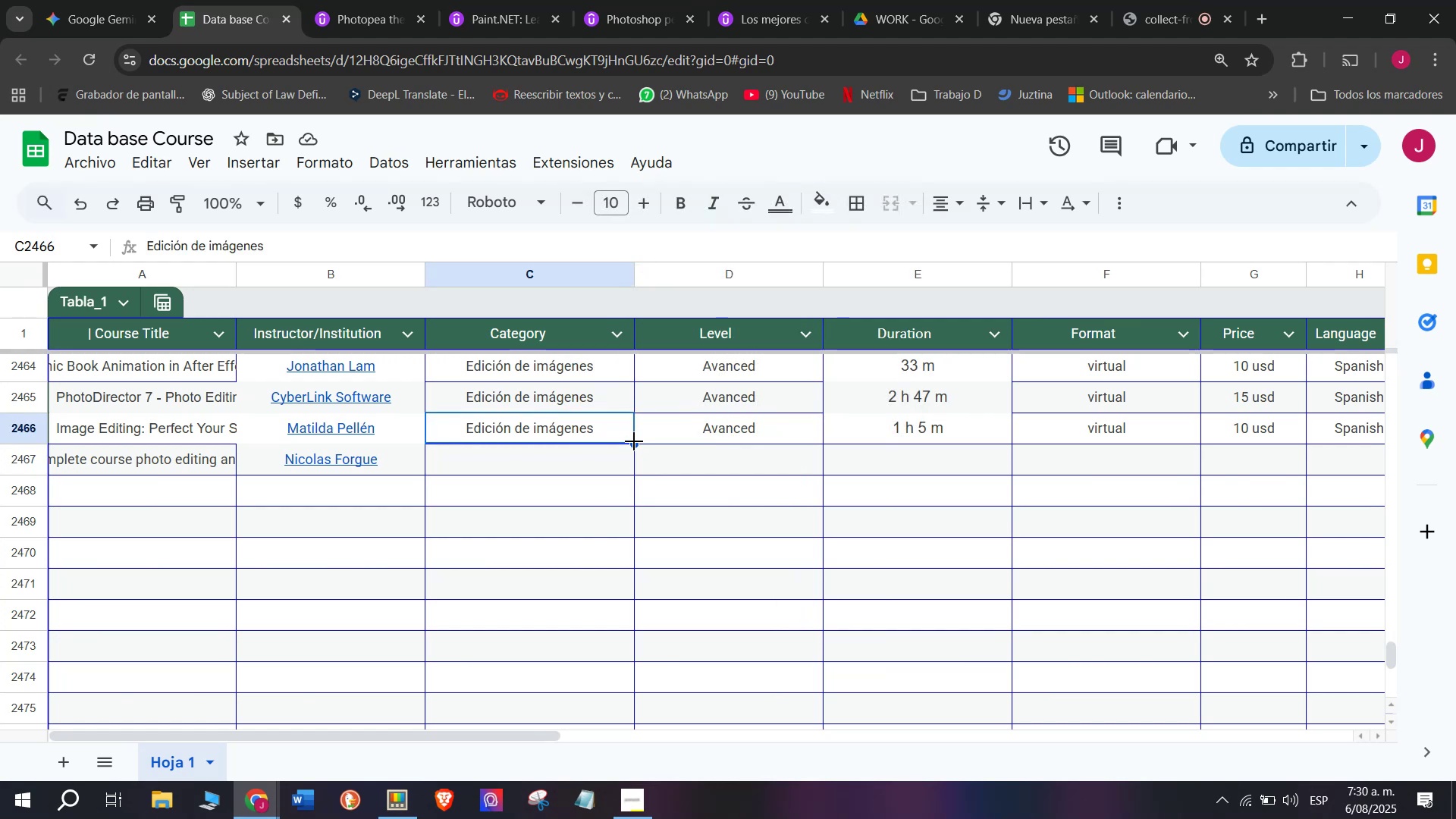 
left_click_drag(start_coordinate=[634, 441], to_coordinate=[634, 465])
 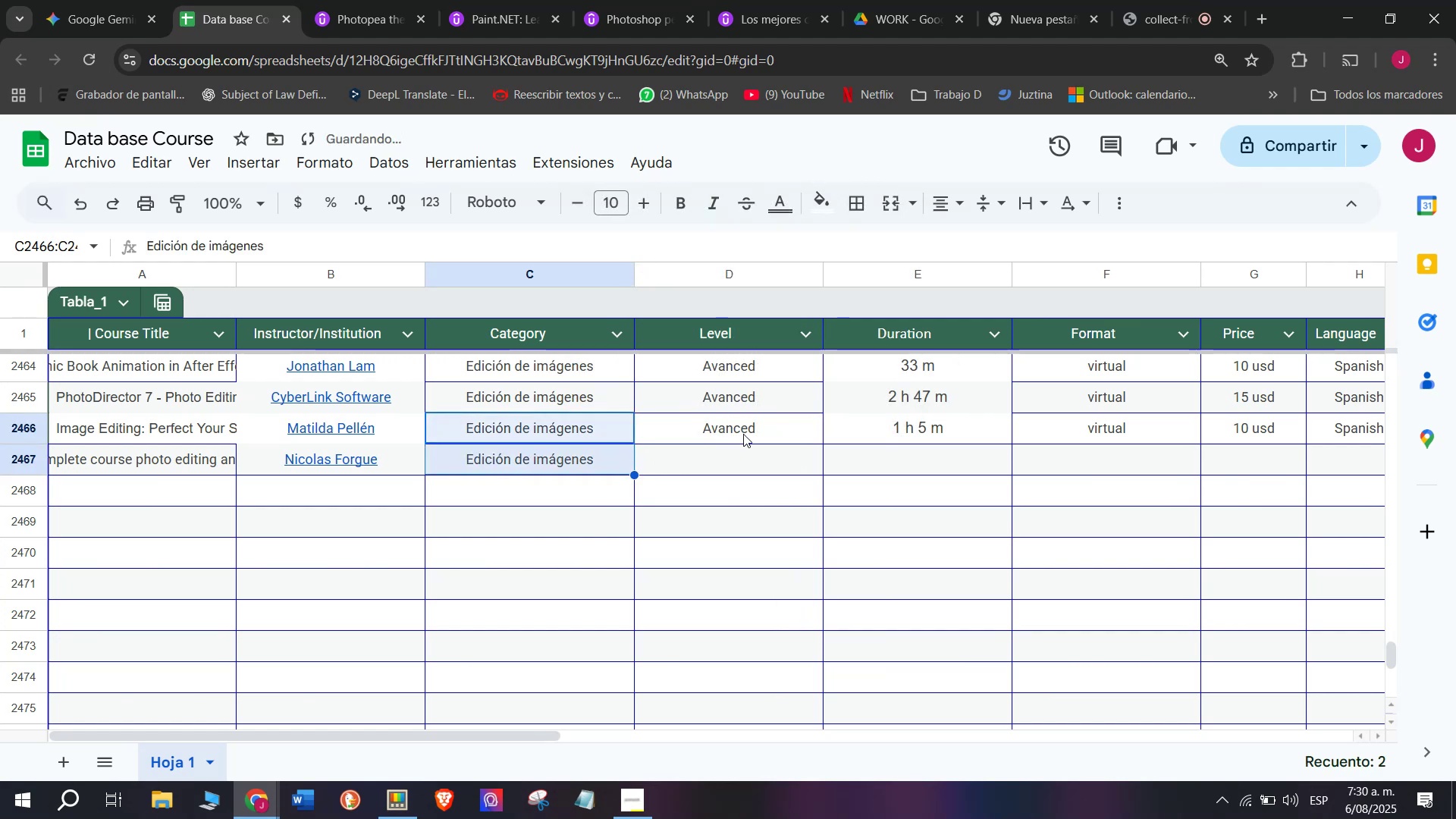 
left_click([744, 434])
 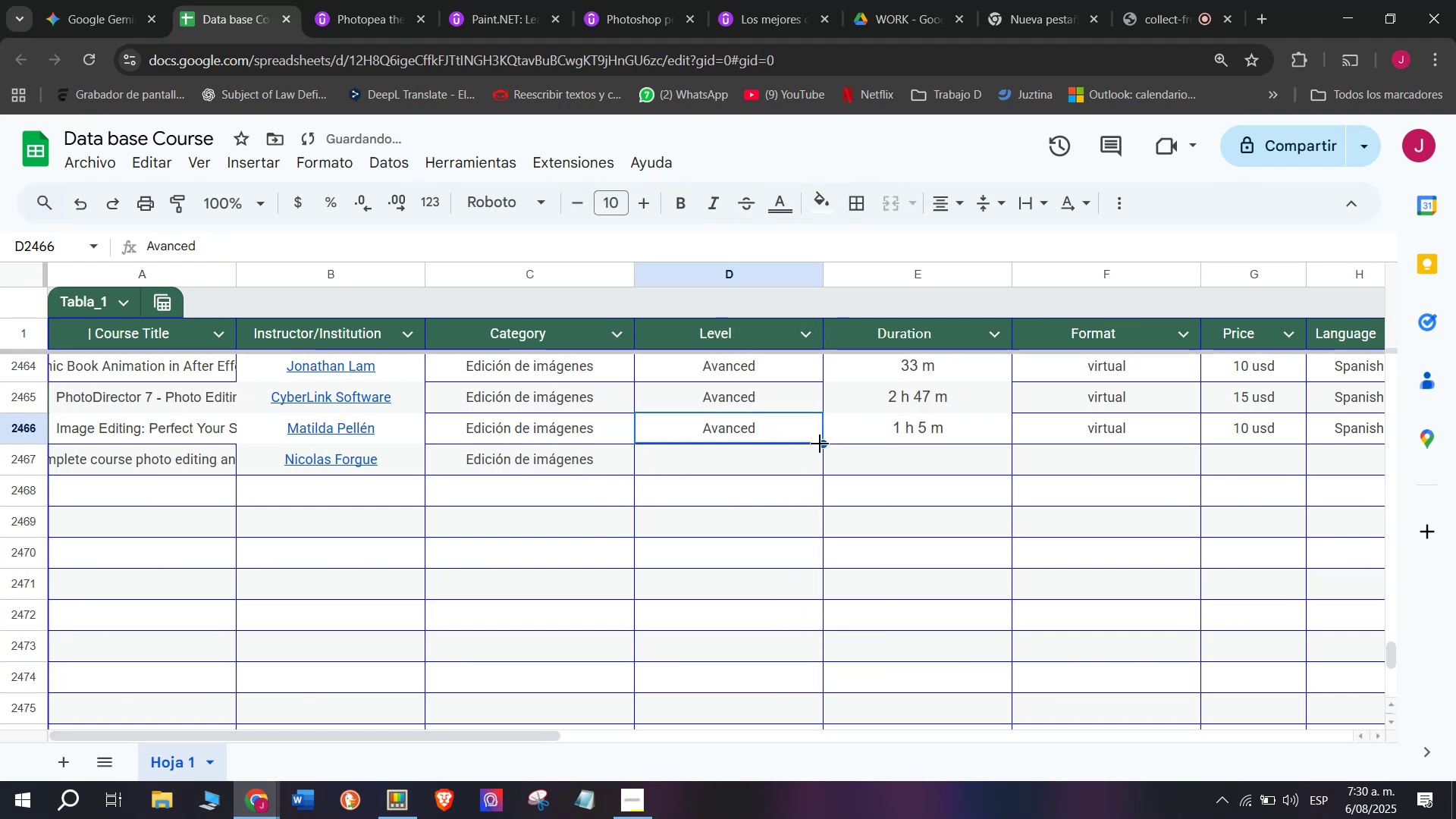 
left_click_drag(start_coordinate=[820, 444], to_coordinate=[820, 455])
 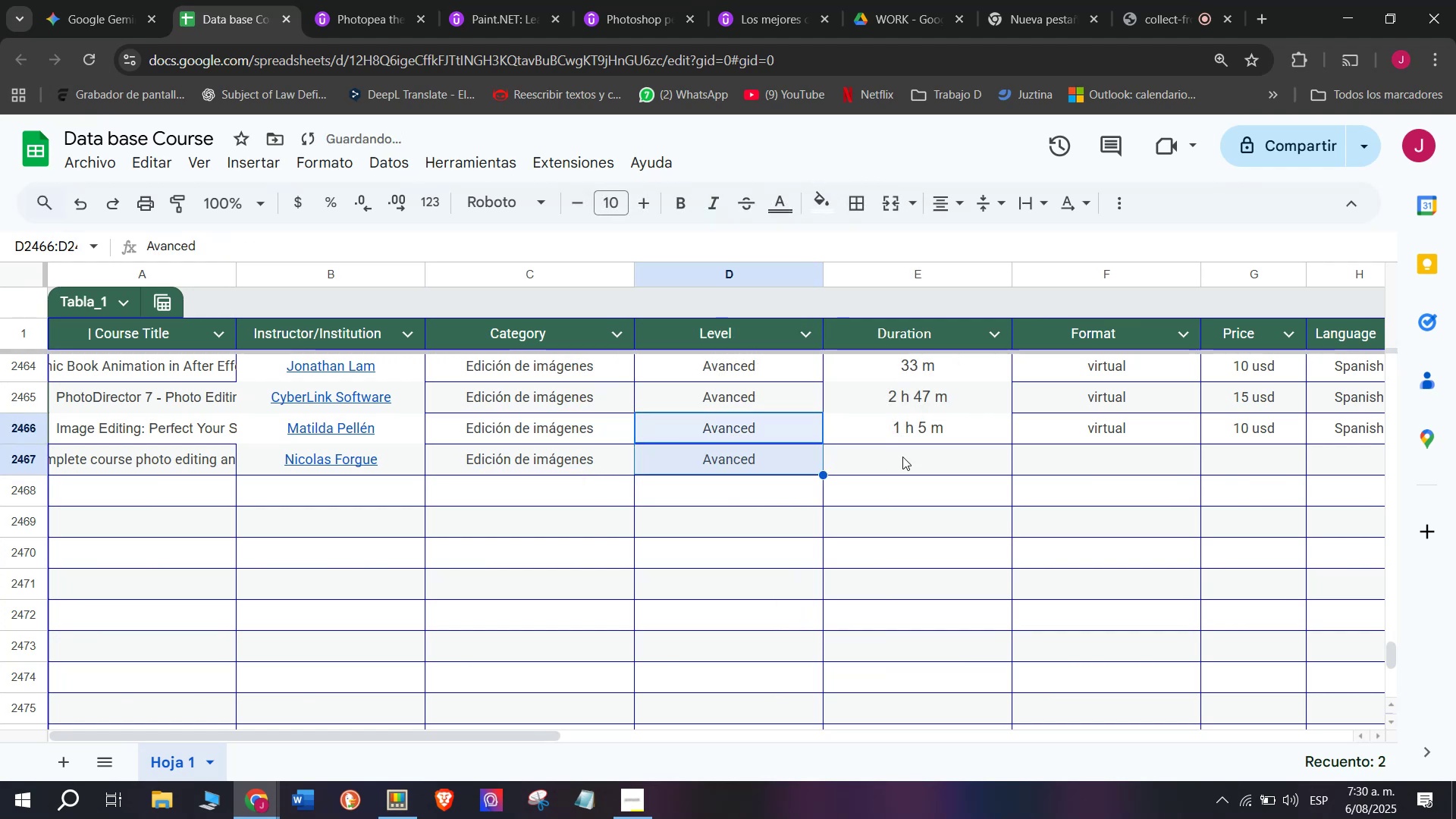 
left_click([902, 457])
 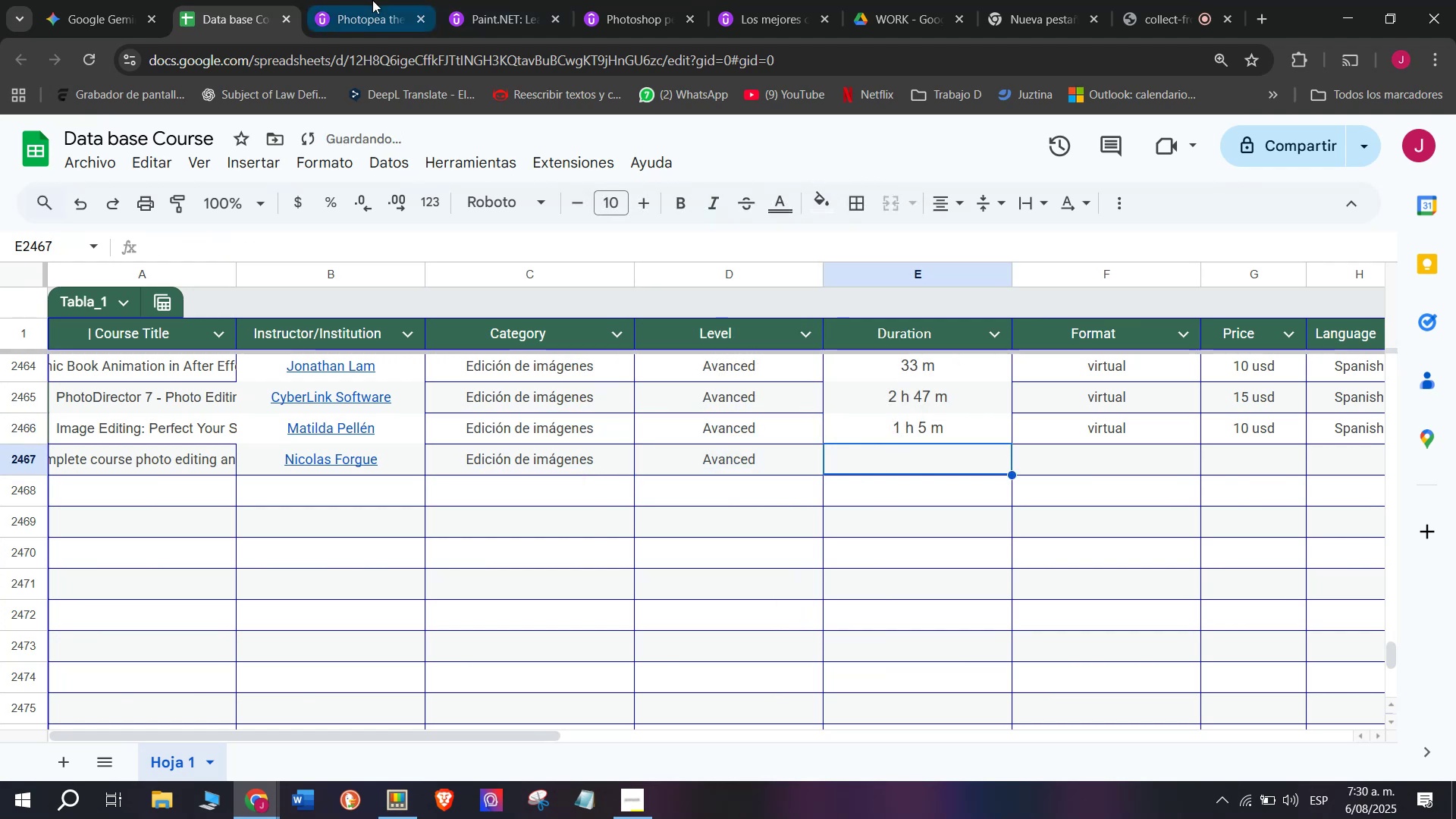 
left_click([372, 0])
 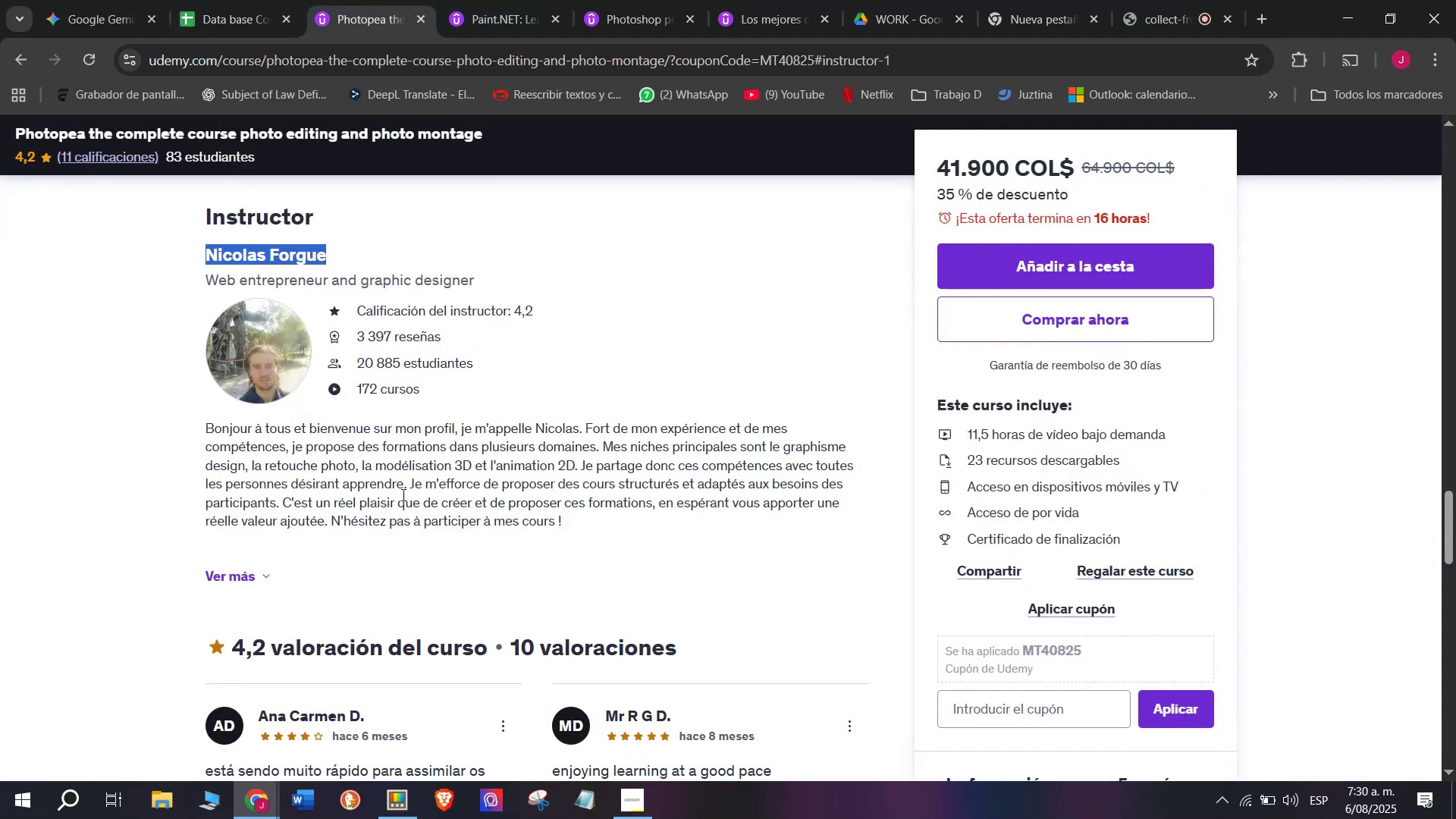 
scroll: coordinate [355, 543], scroll_direction: up, amount: 9.0
 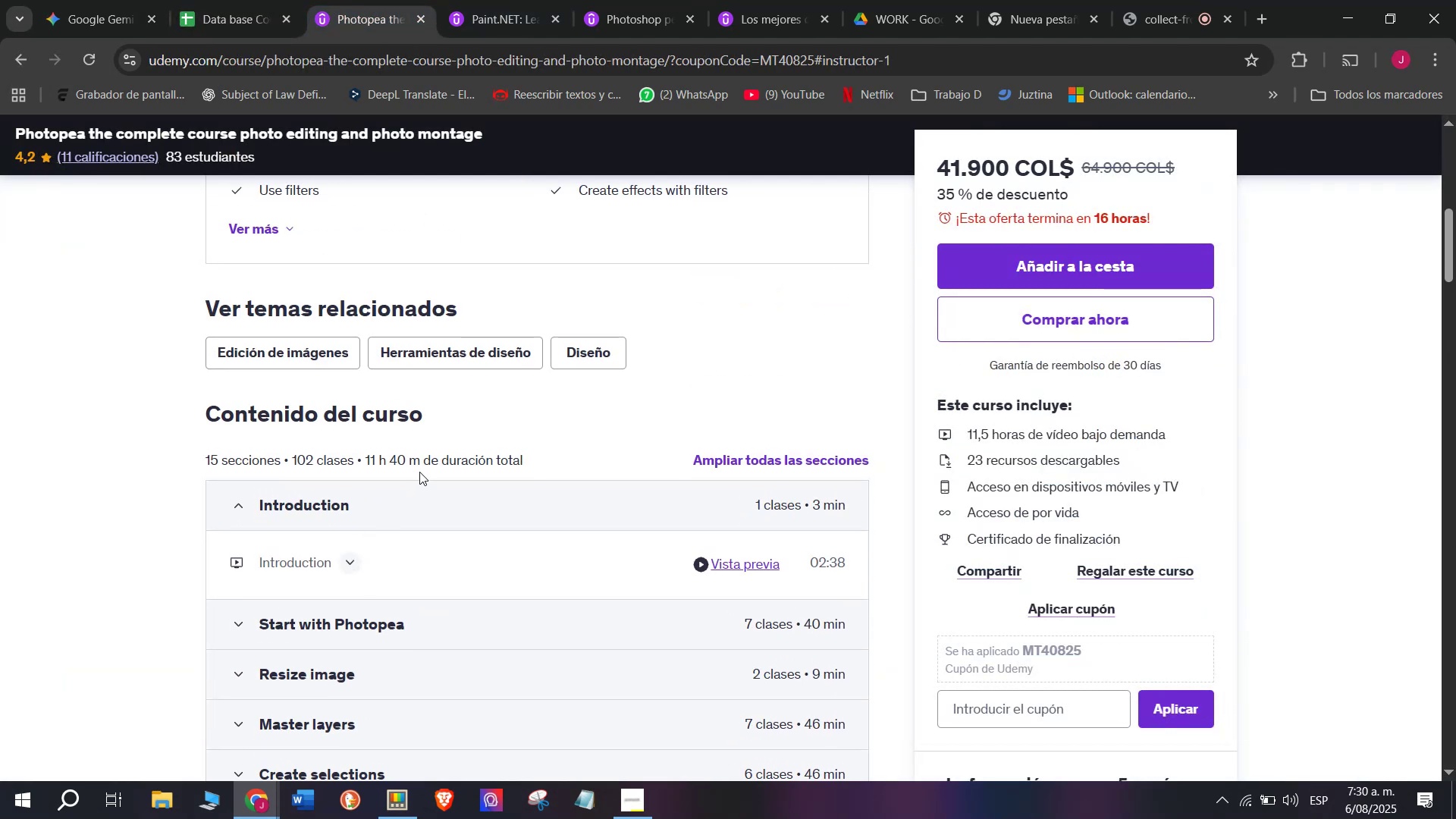 
left_click_drag(start_coordinate=[419, 464], to_coordinate=[364, 463])
 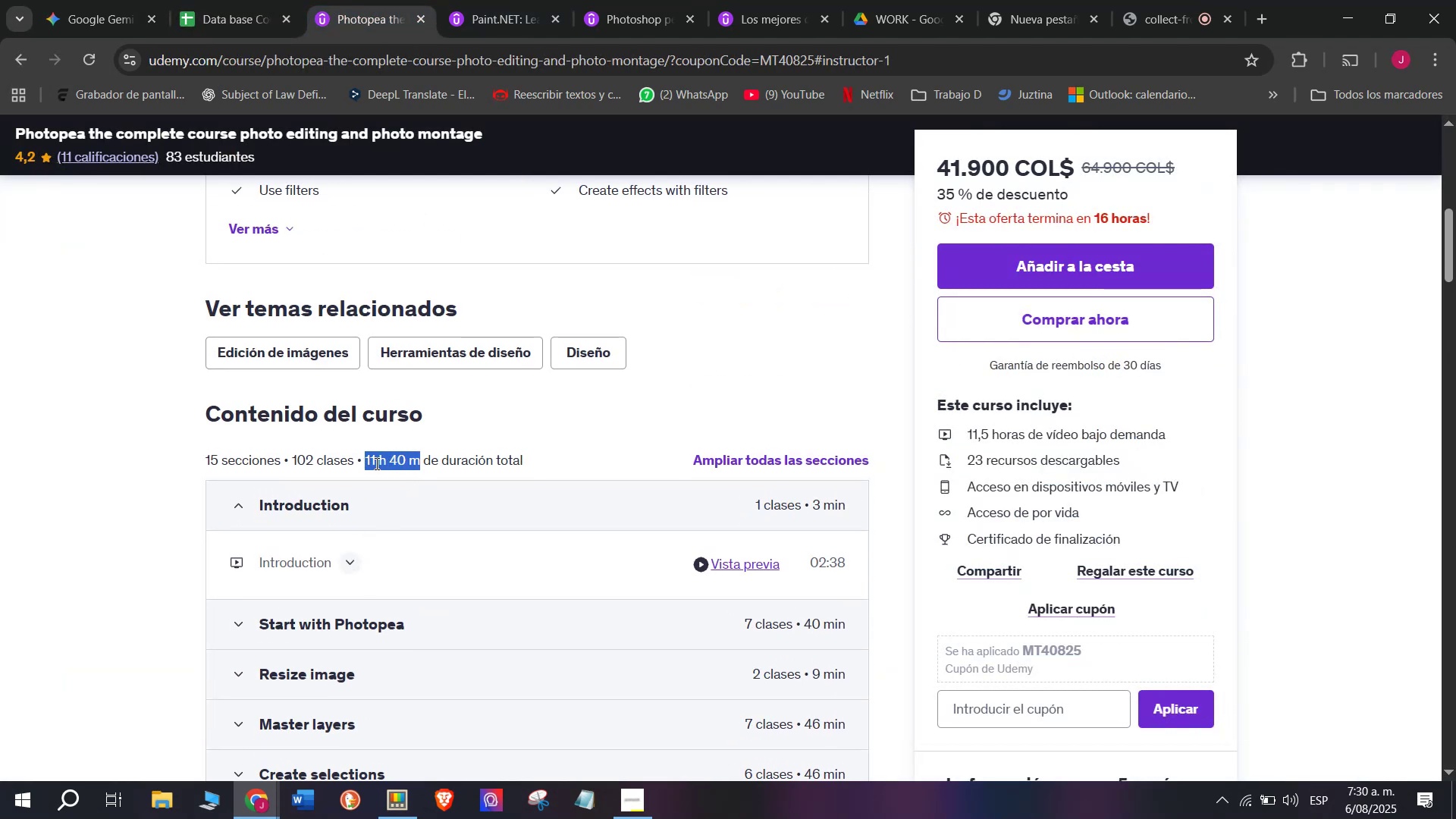 
right_click([375, 463])
 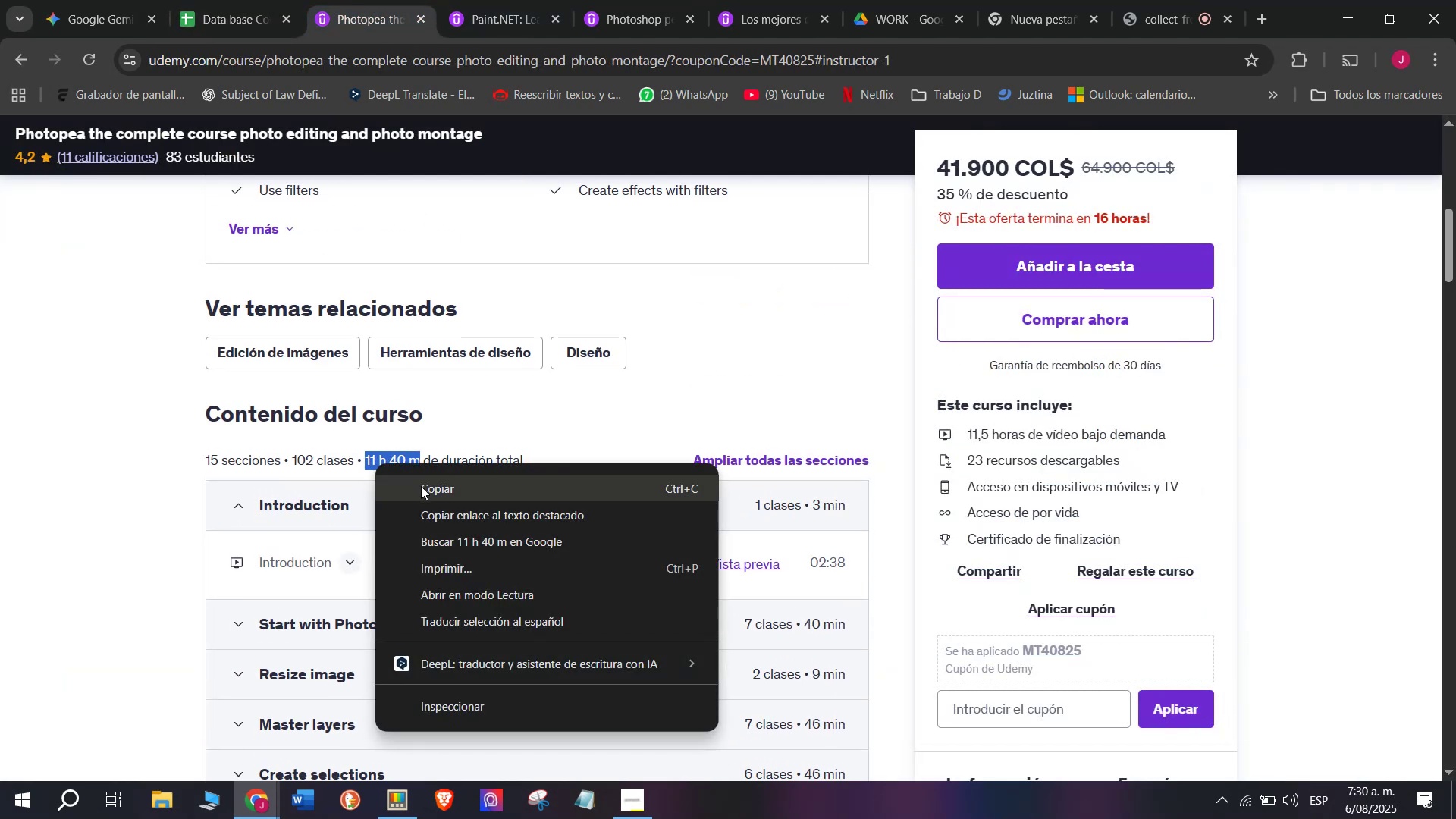 
left_click([422, 486])
 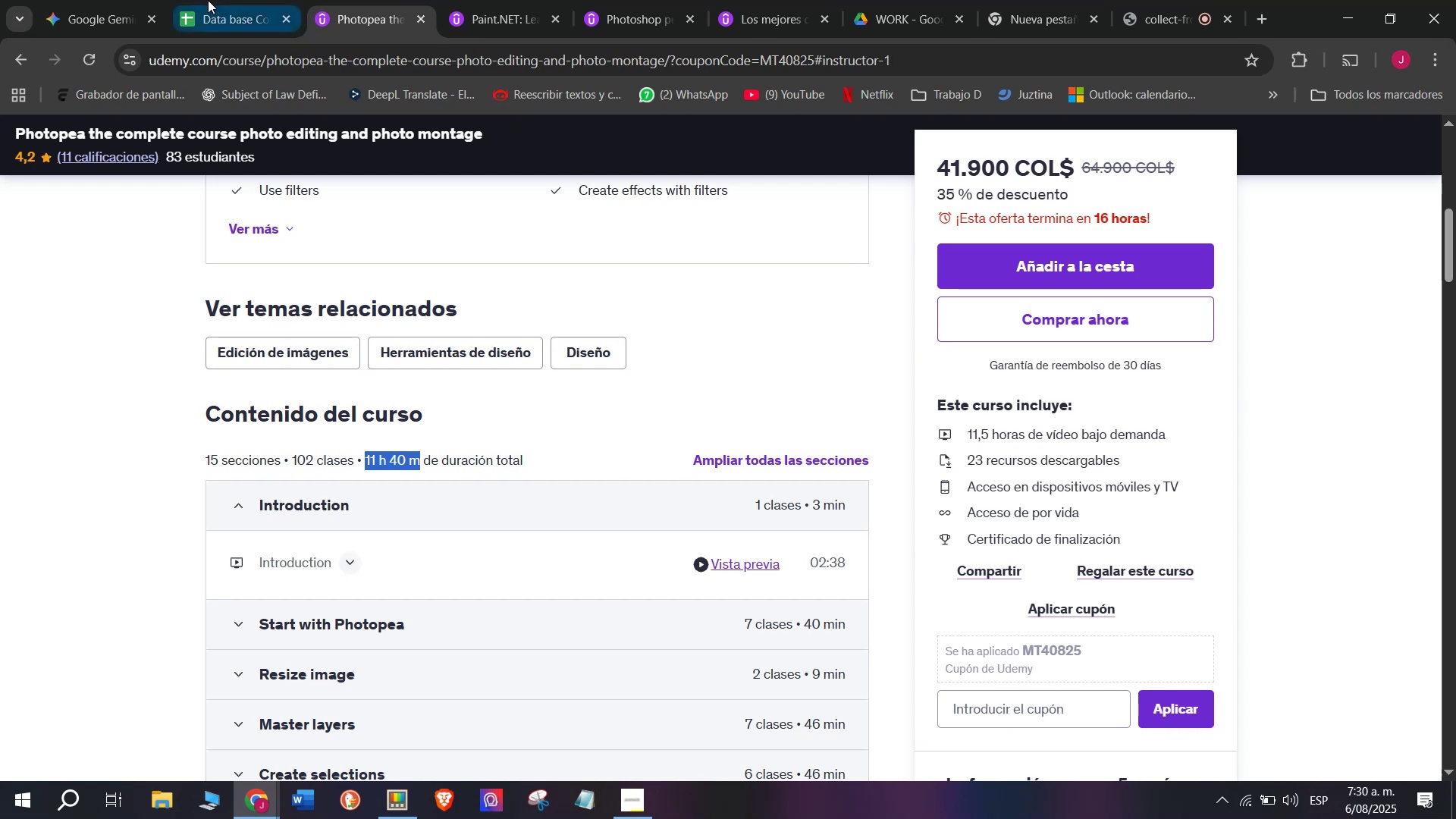 
left_click([206, 0])
 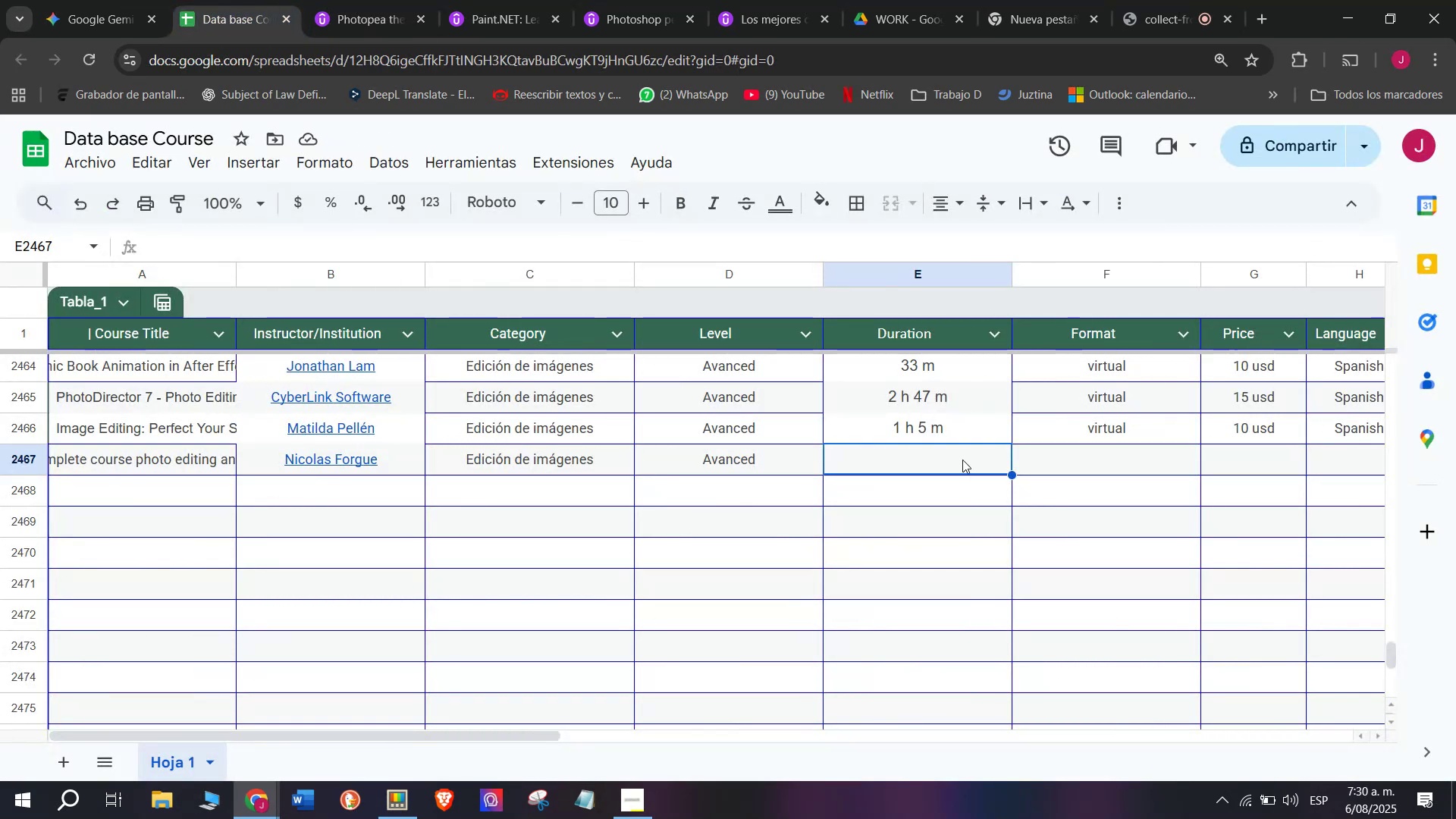 
right_click([968, 469])
 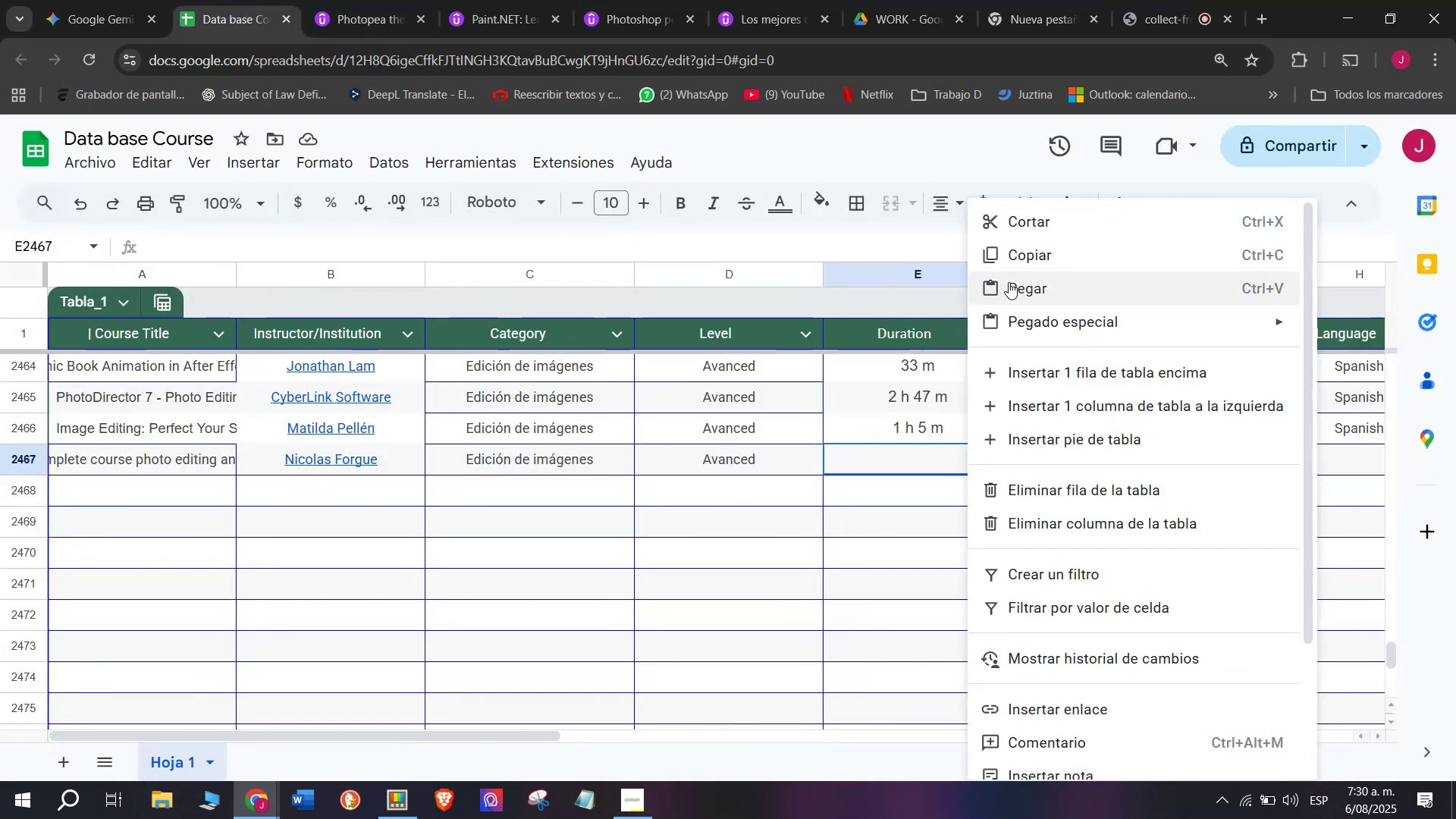 
left_click([1009, 281])
 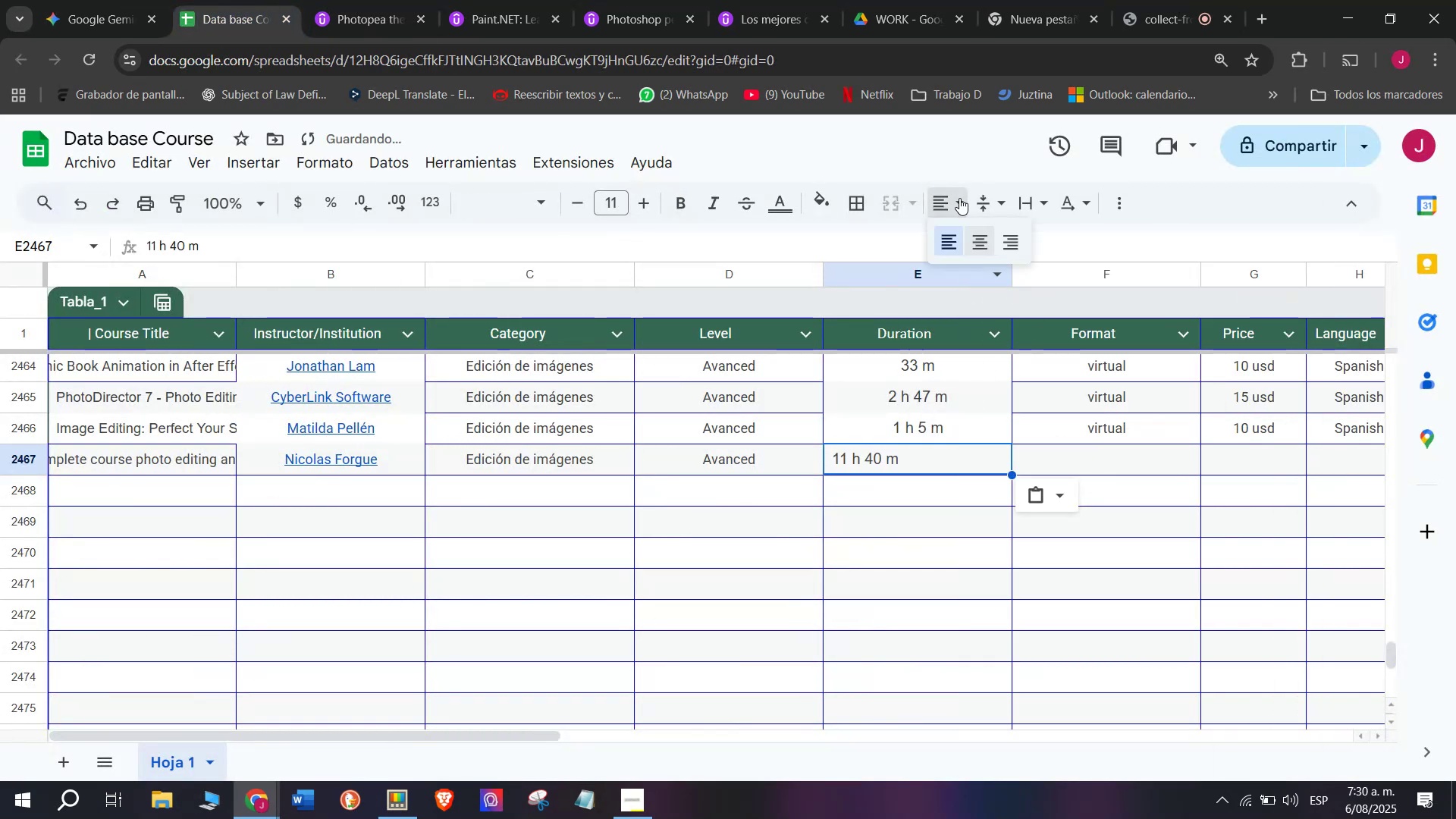 
double_click([984, 237])
 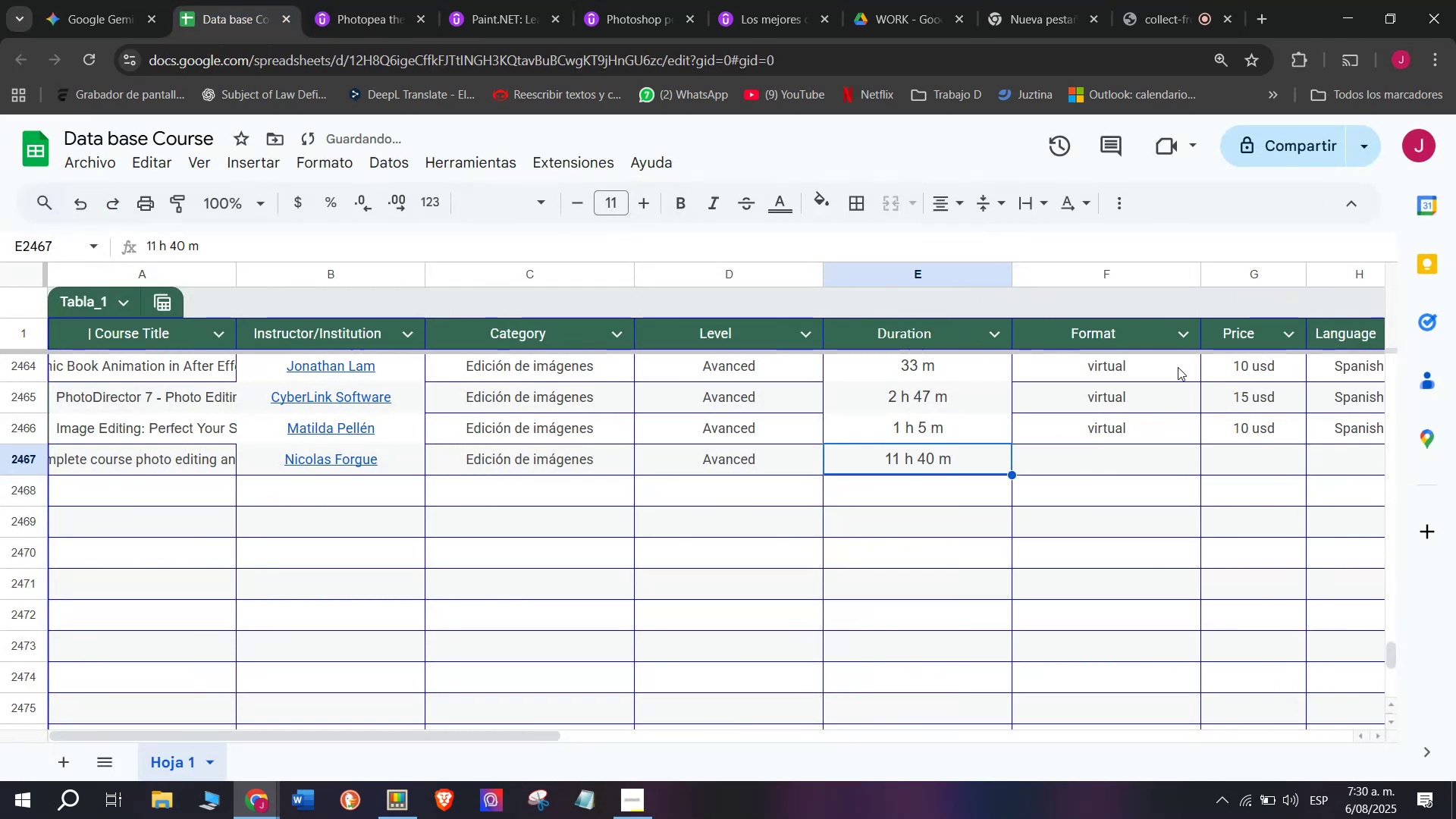 
left_click([1153, 418])
 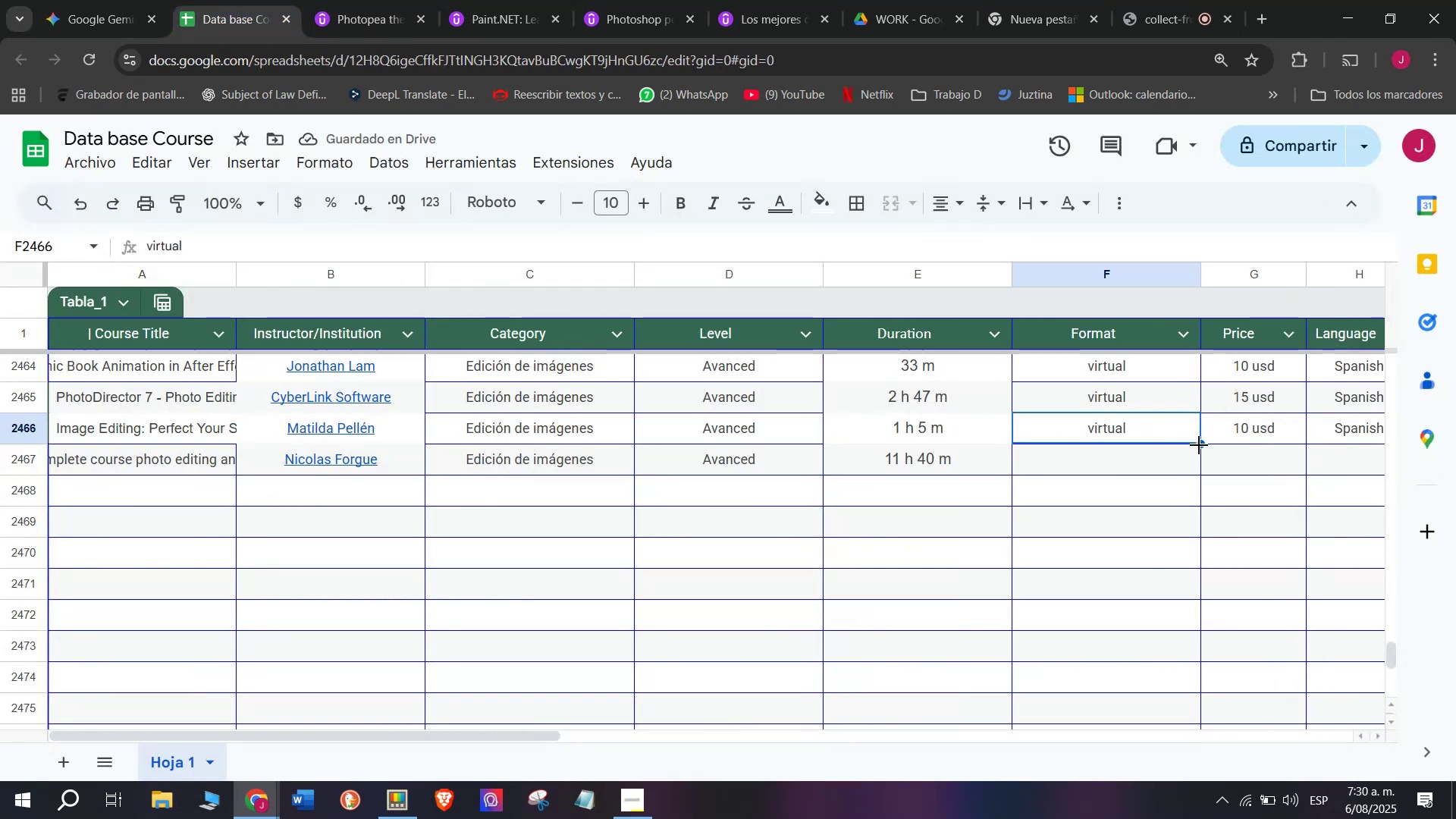 
left_click_drag(start_coordinate=[1200, 445], to_coordinate=[1194, 466])
 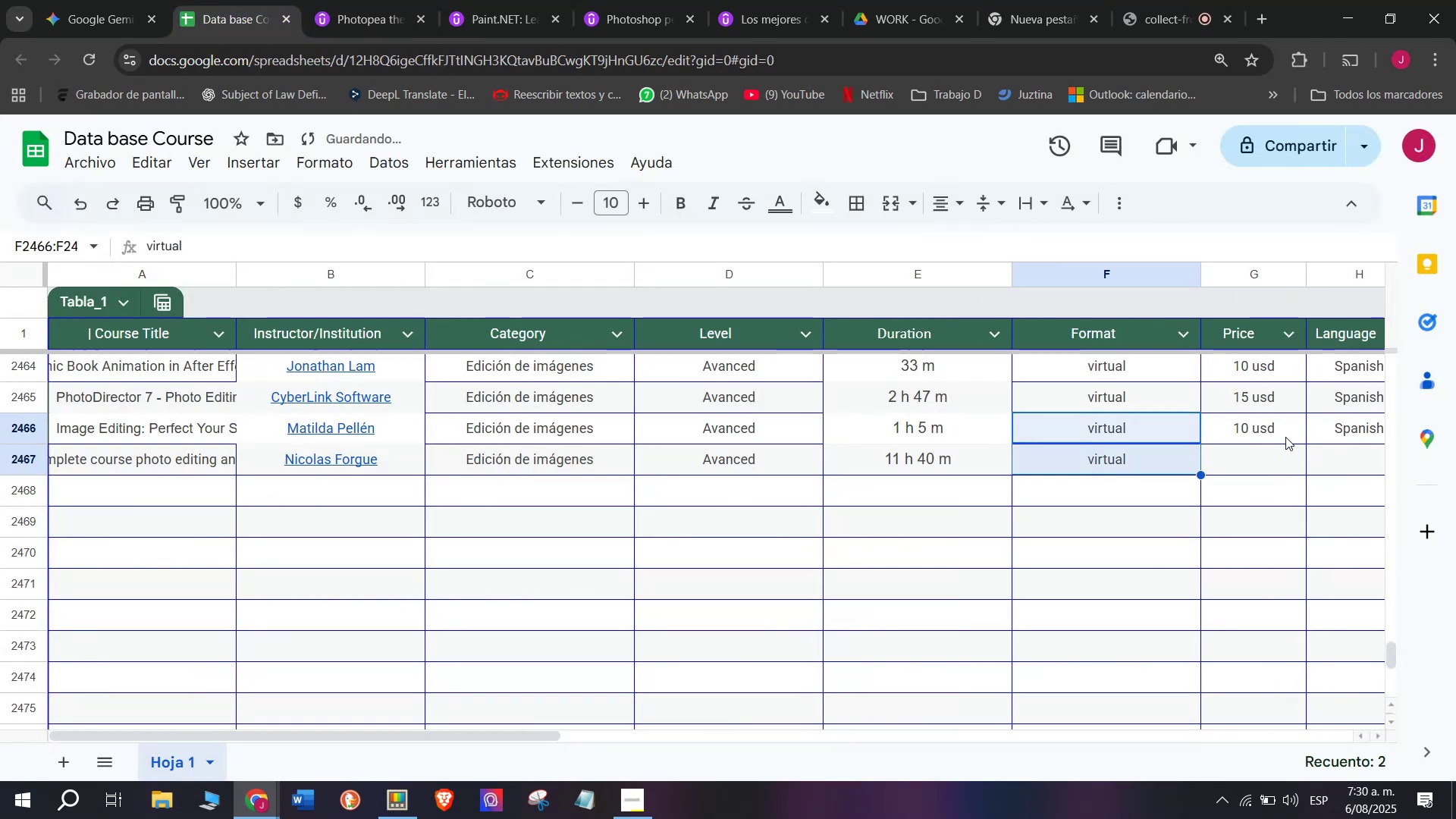 
left_click([1274, 444])
 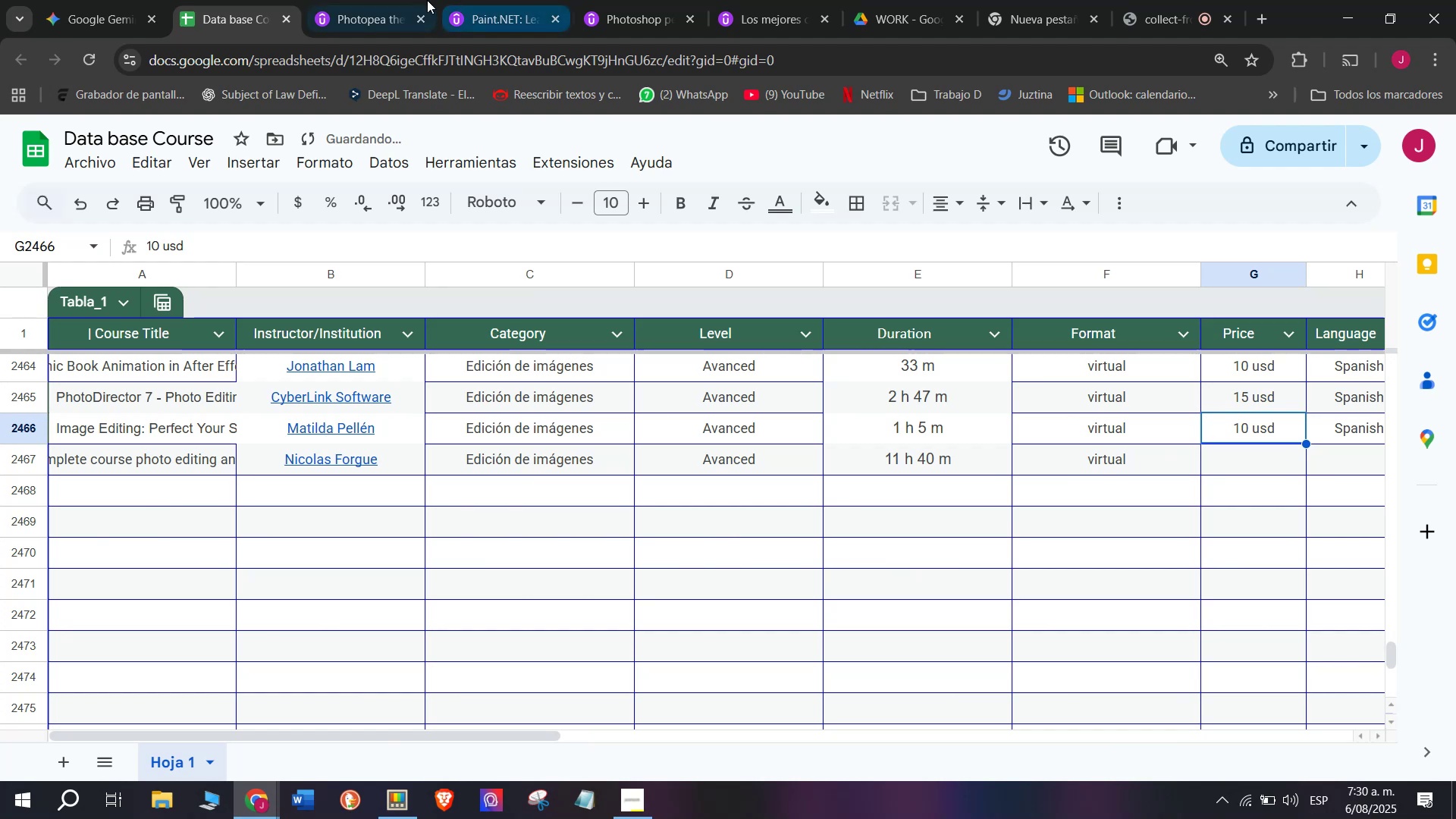 
left_click([374, 0])
 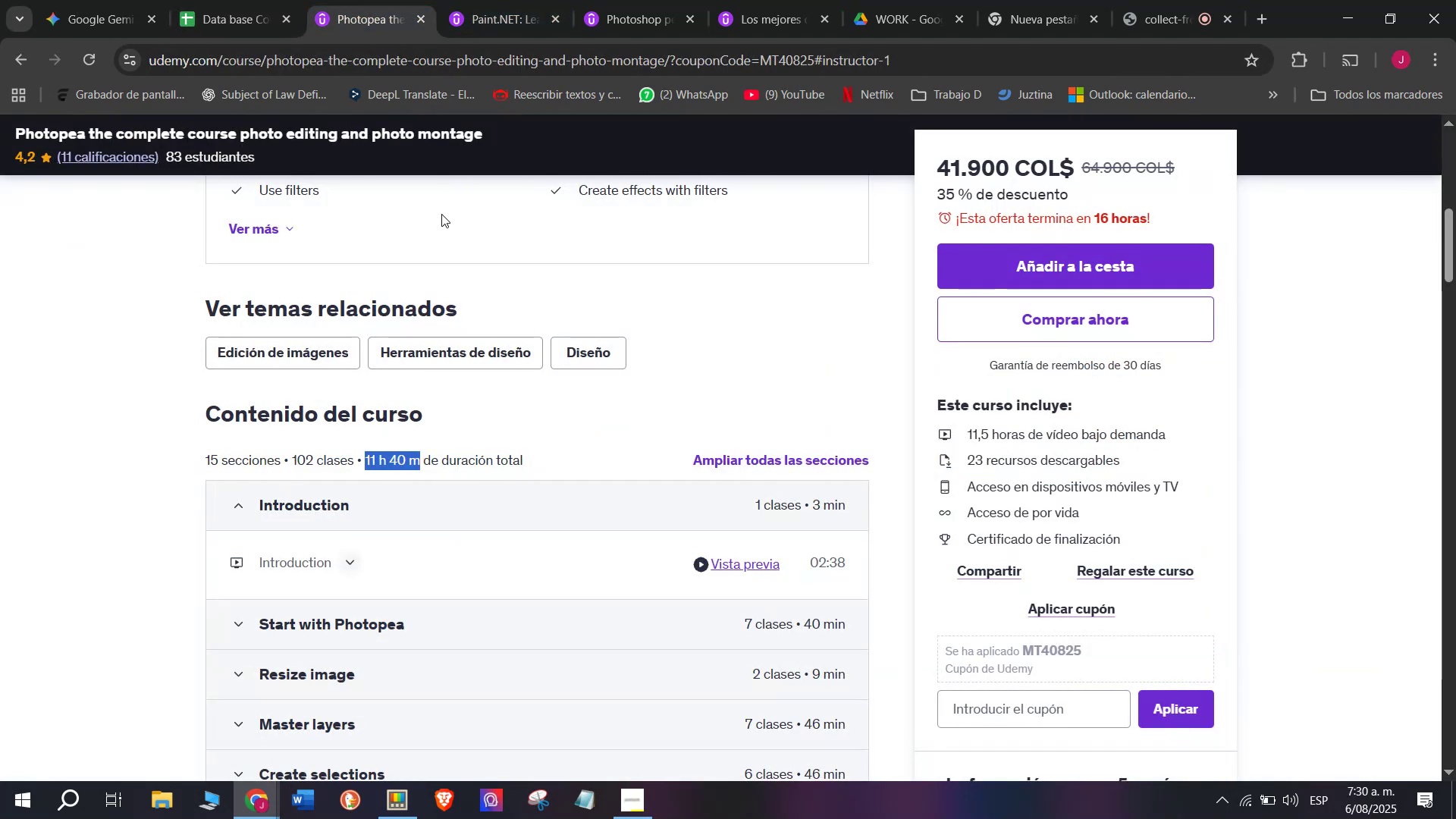 
scroll: coordinate [481, 336], scroll_direction: up, amount: 2.0
 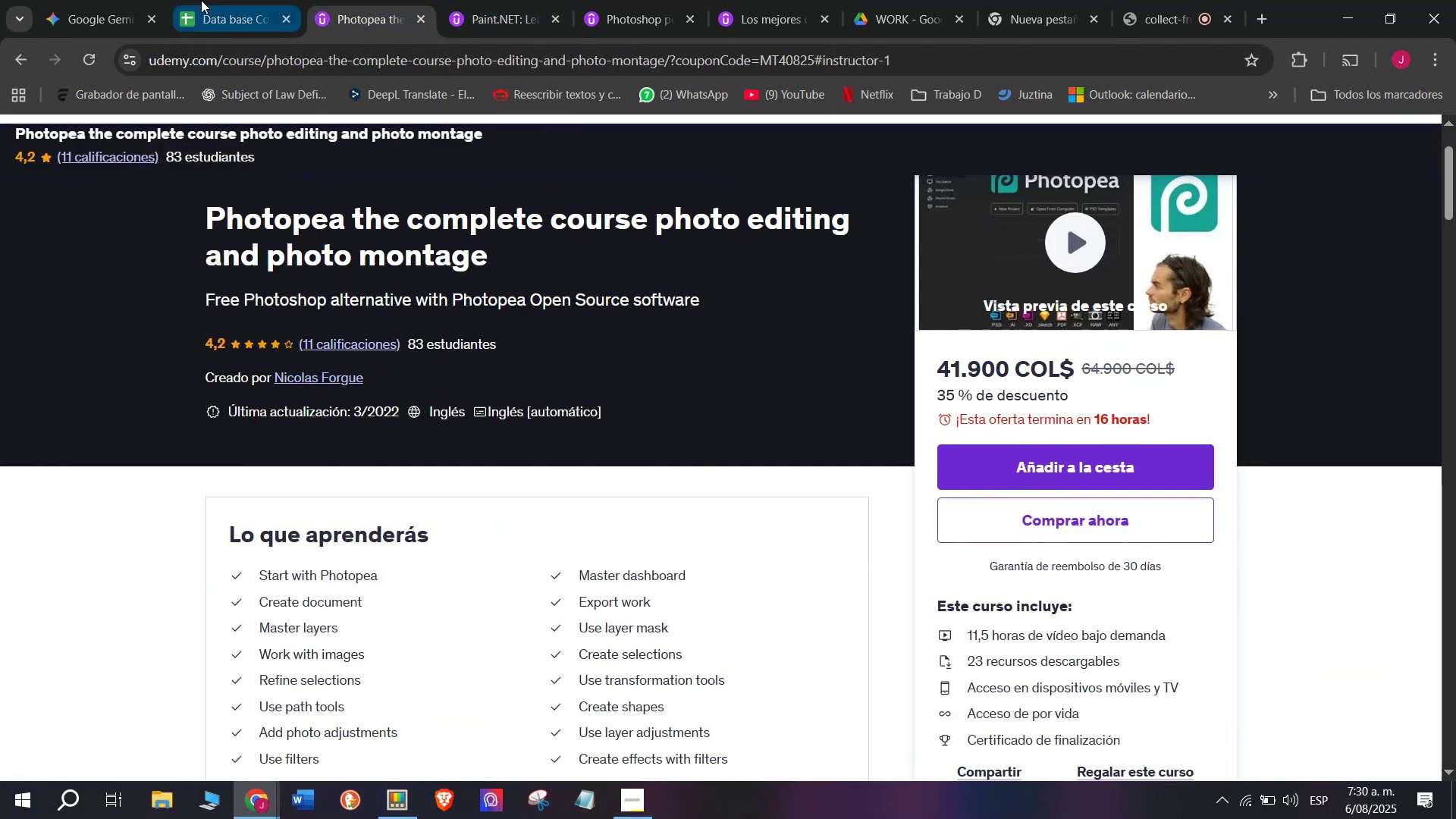 
left_click([201, 0])
 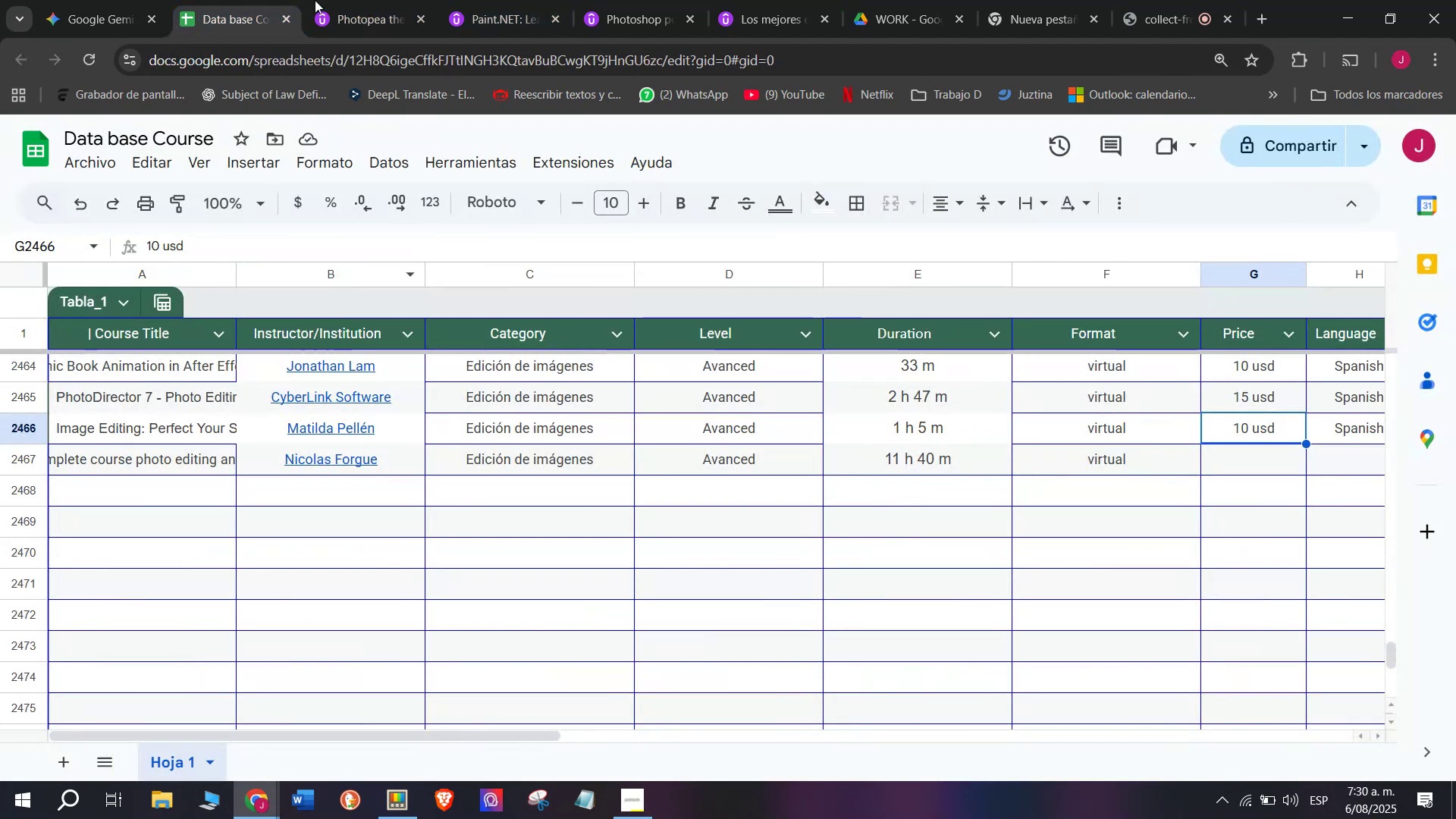 
left_click([369, 0])
 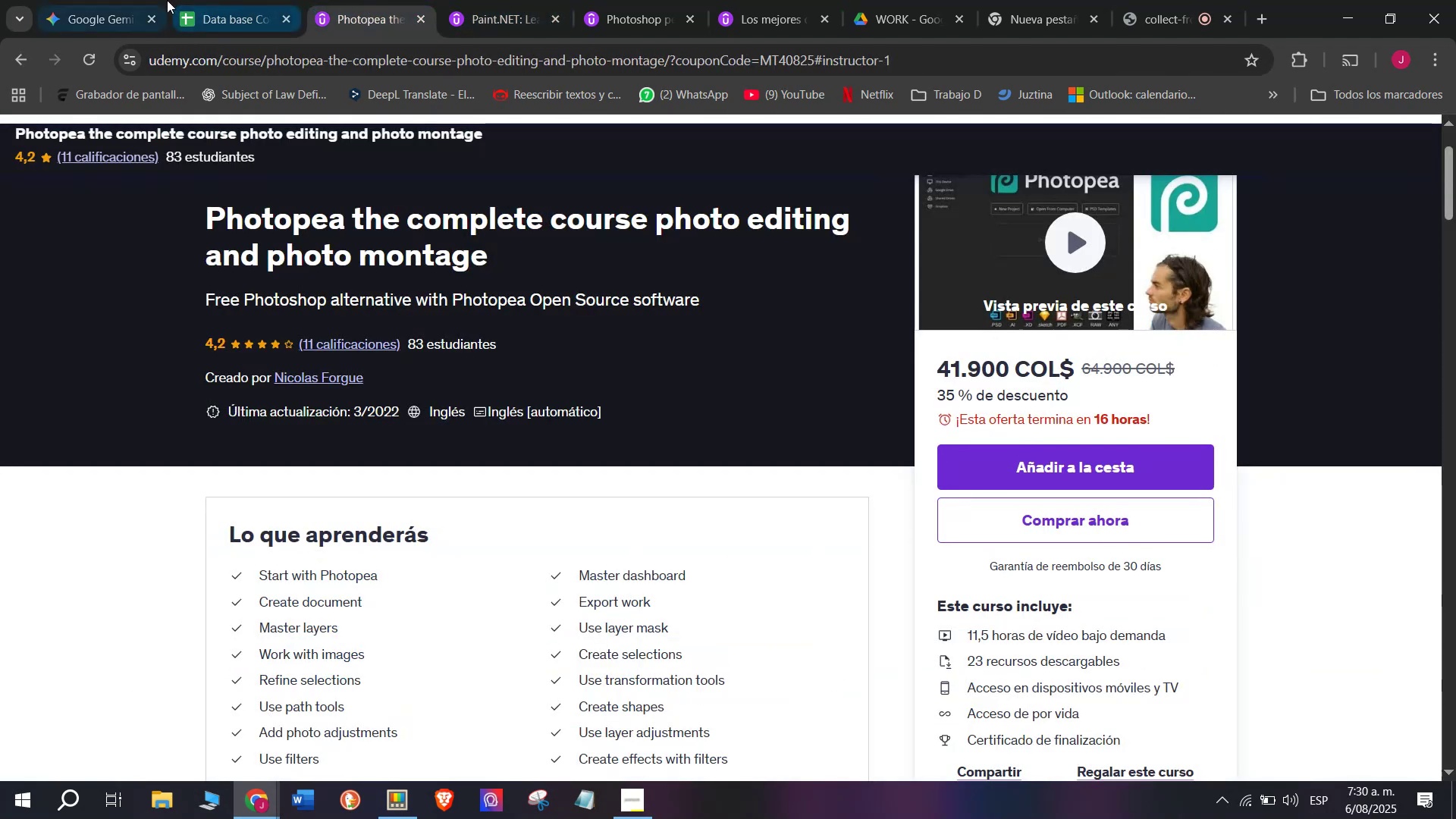 
left_click([185, 0])
 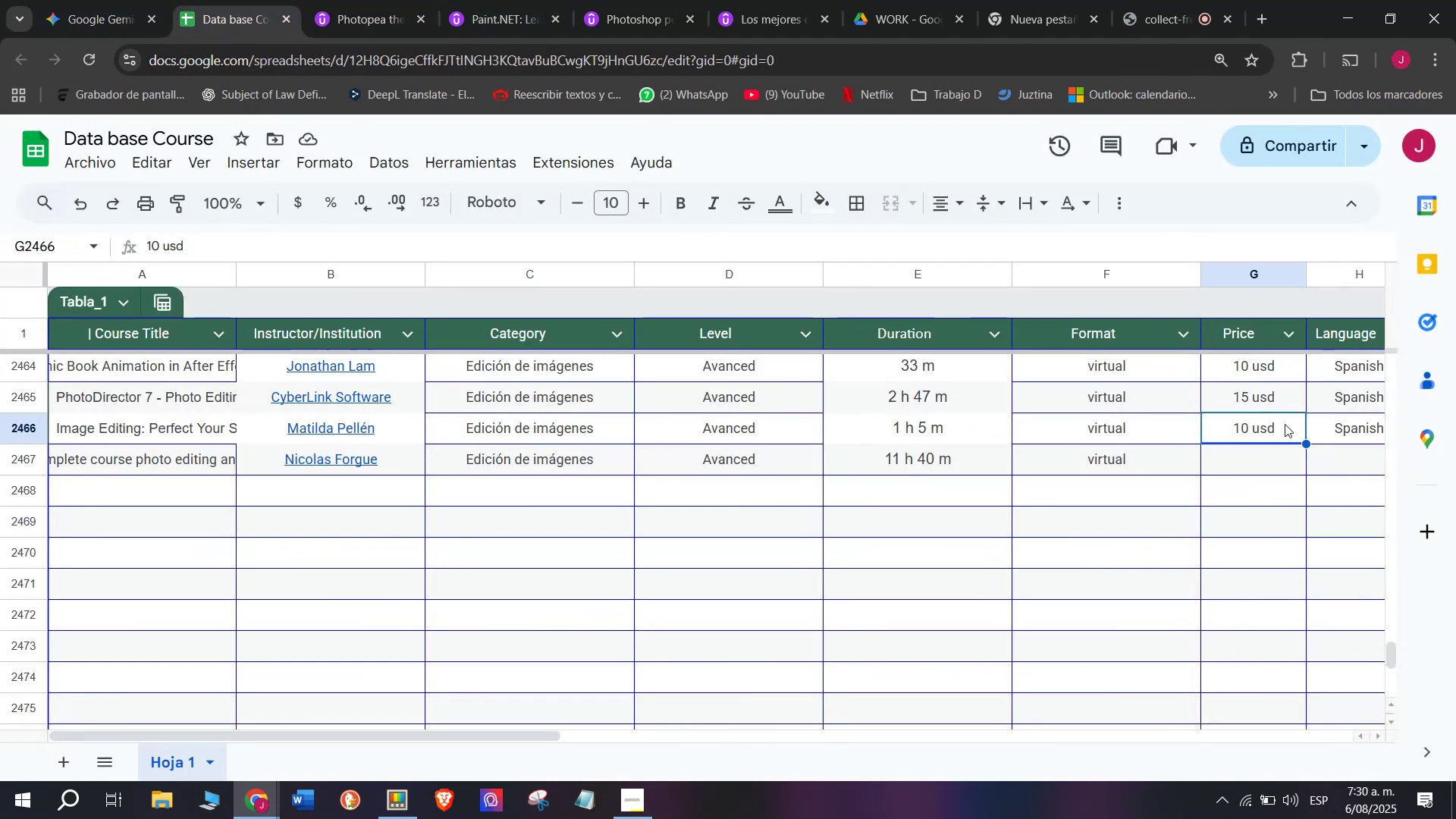 
right_click([1276, 432])
 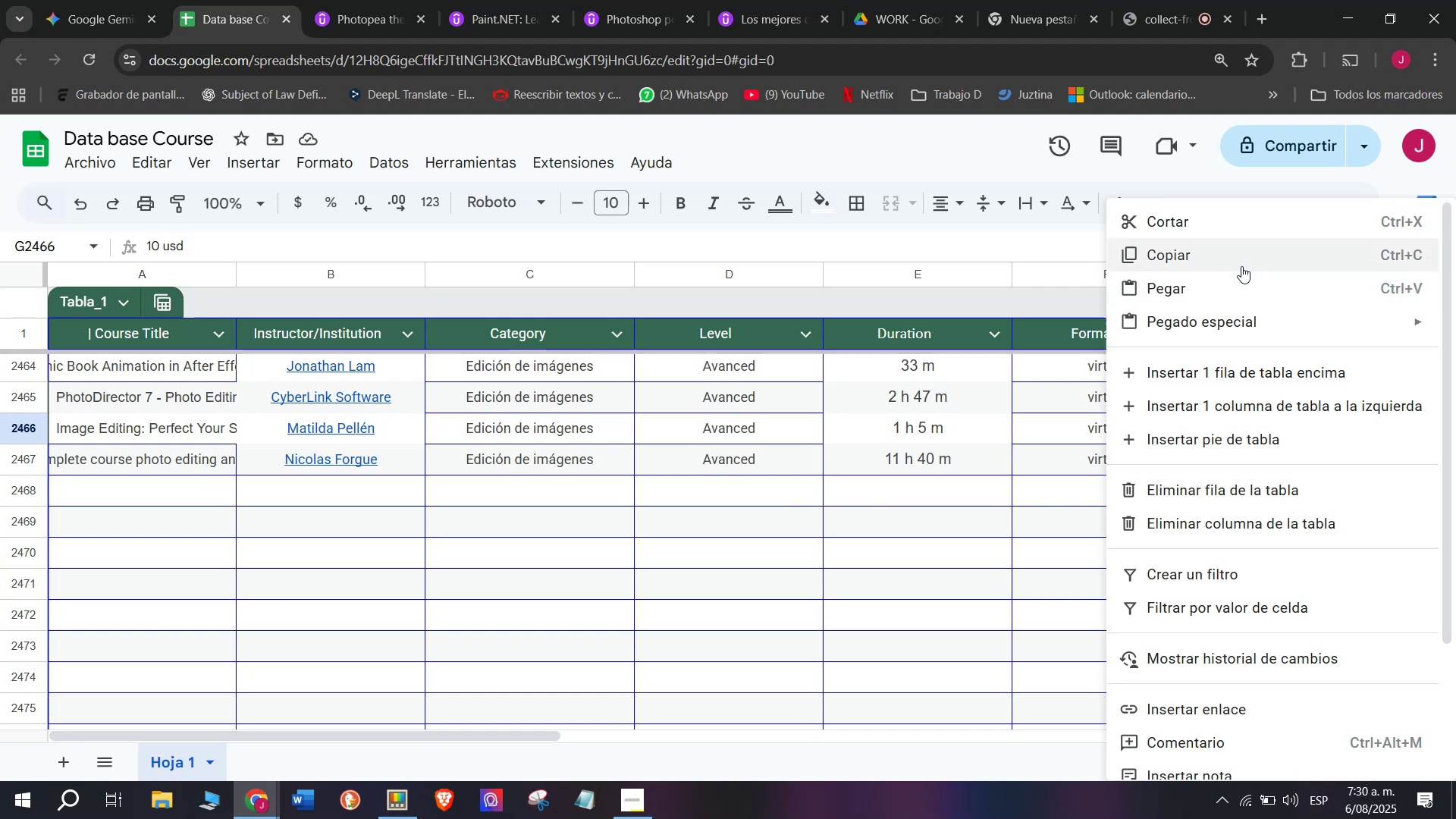 
left_click([1240, 262])
 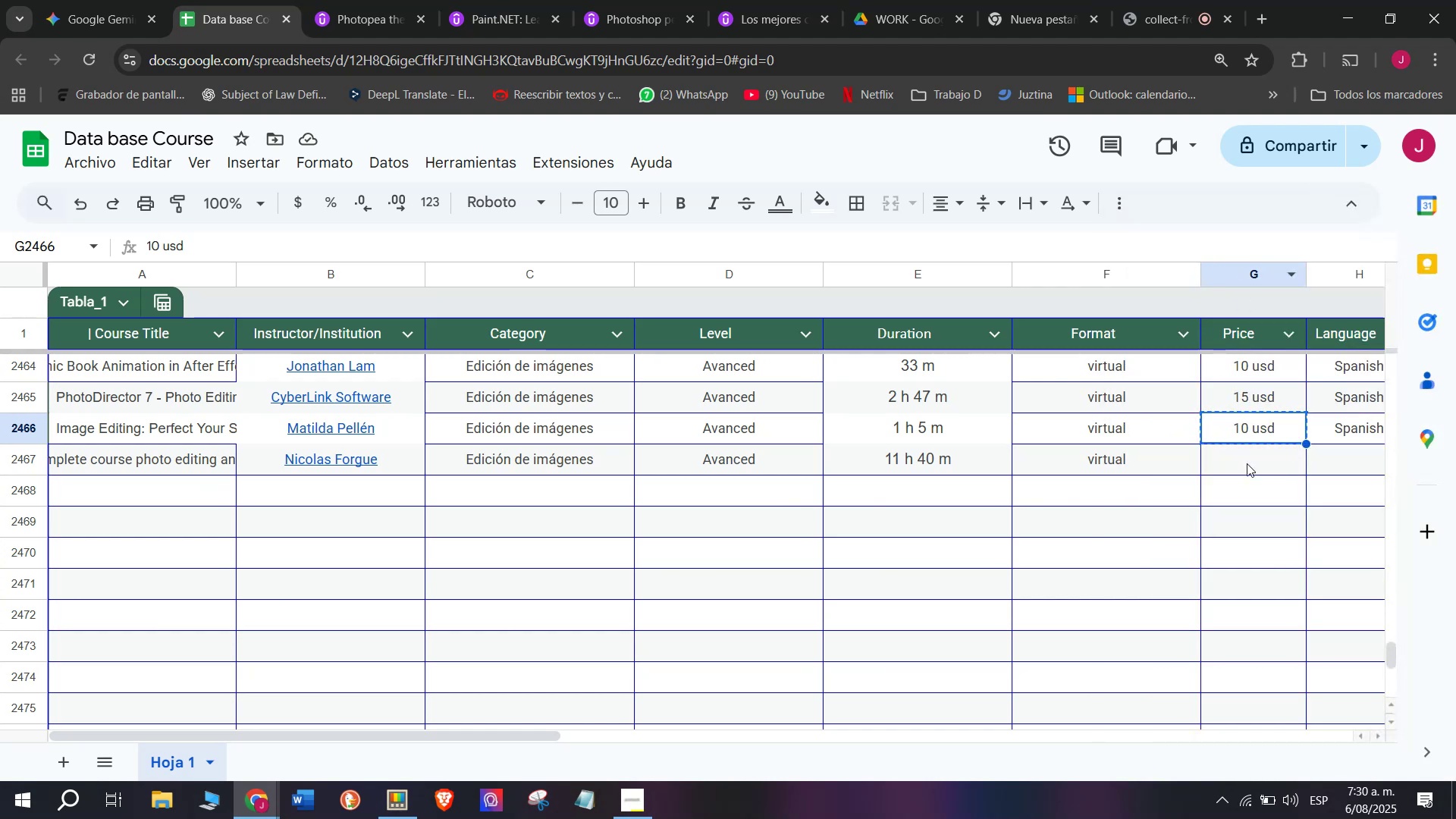 
left_click([1249, 463])
 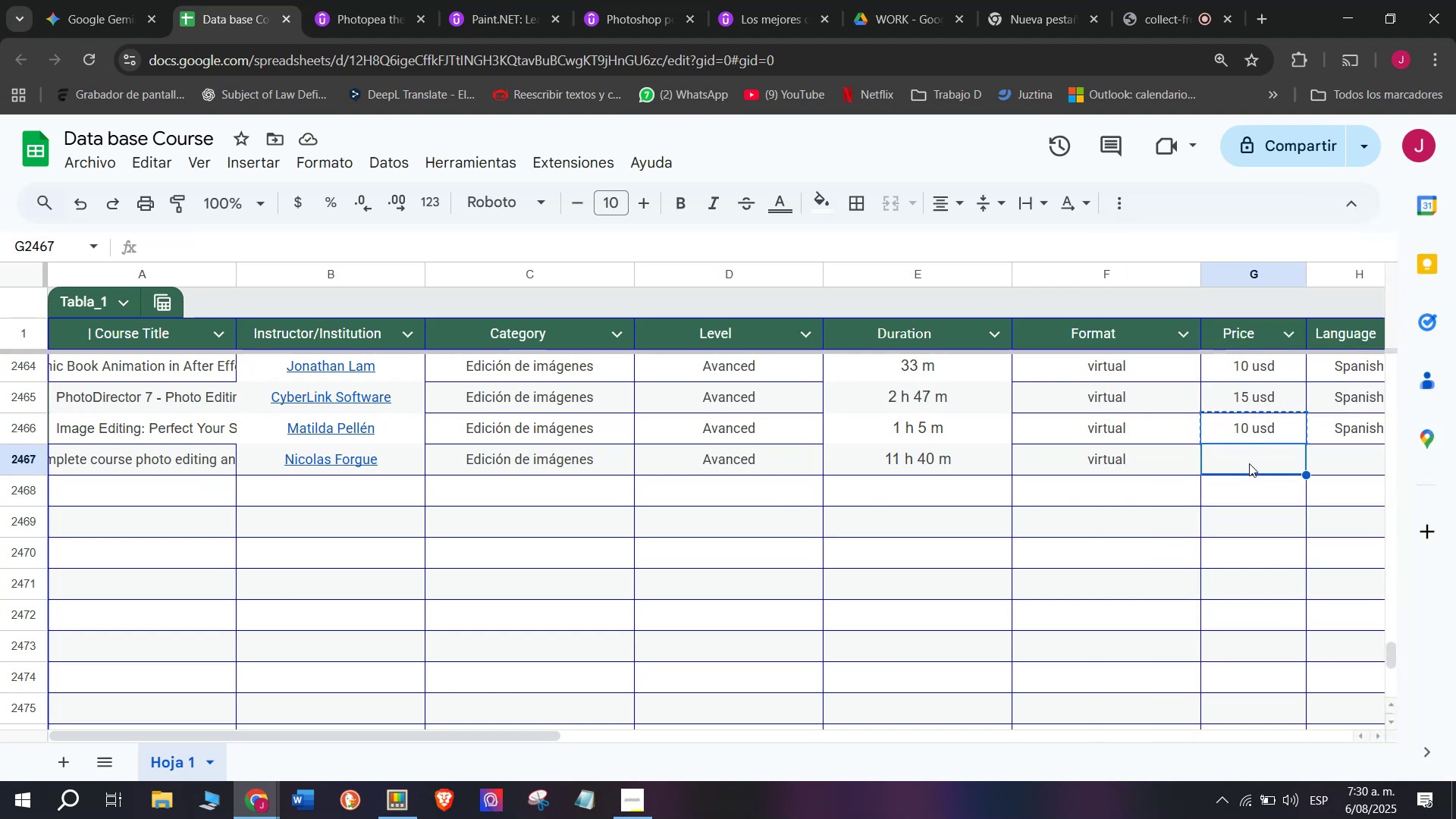 
right_click([1249, 463])
 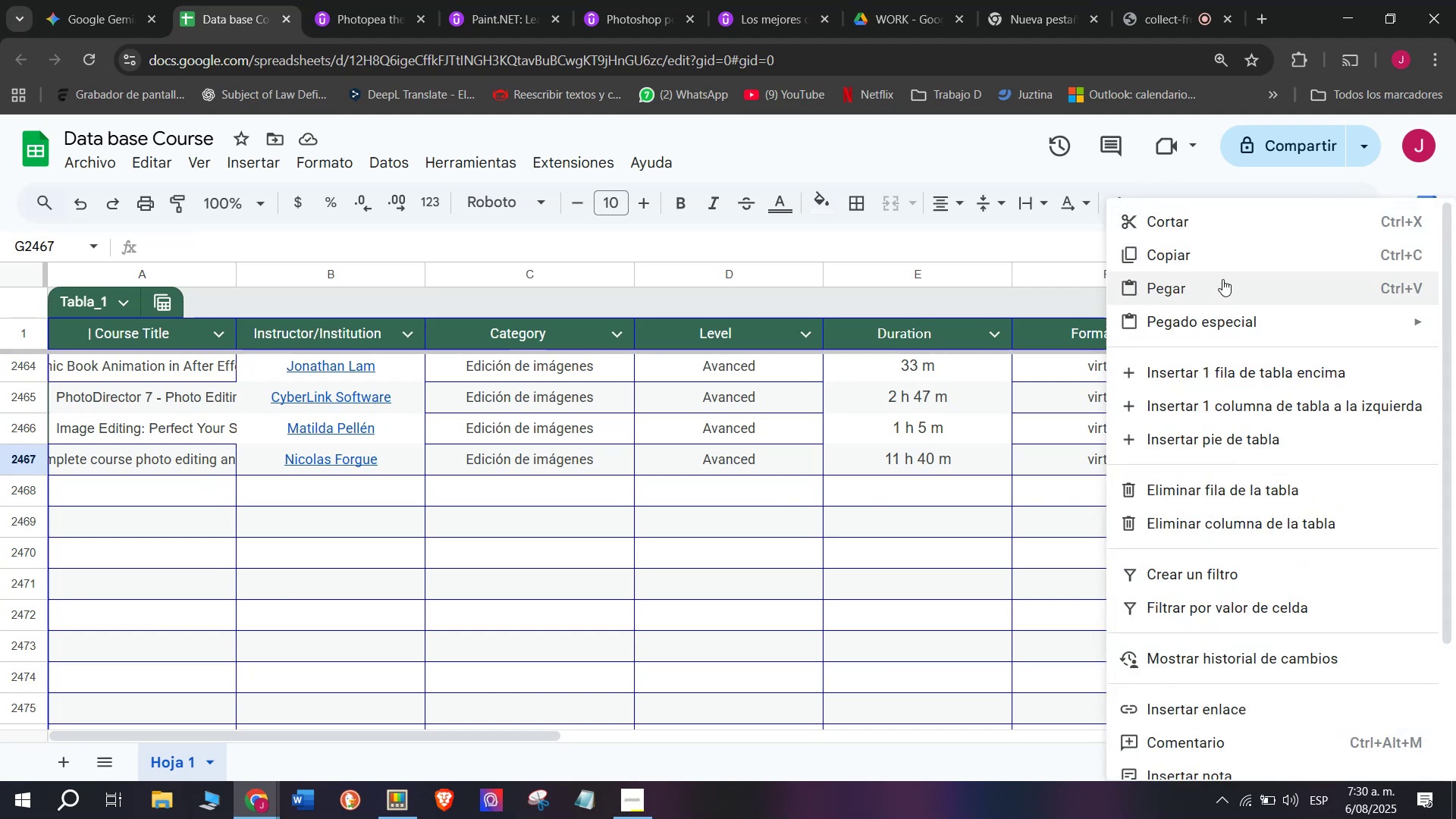 
left_click([1222, 280])
 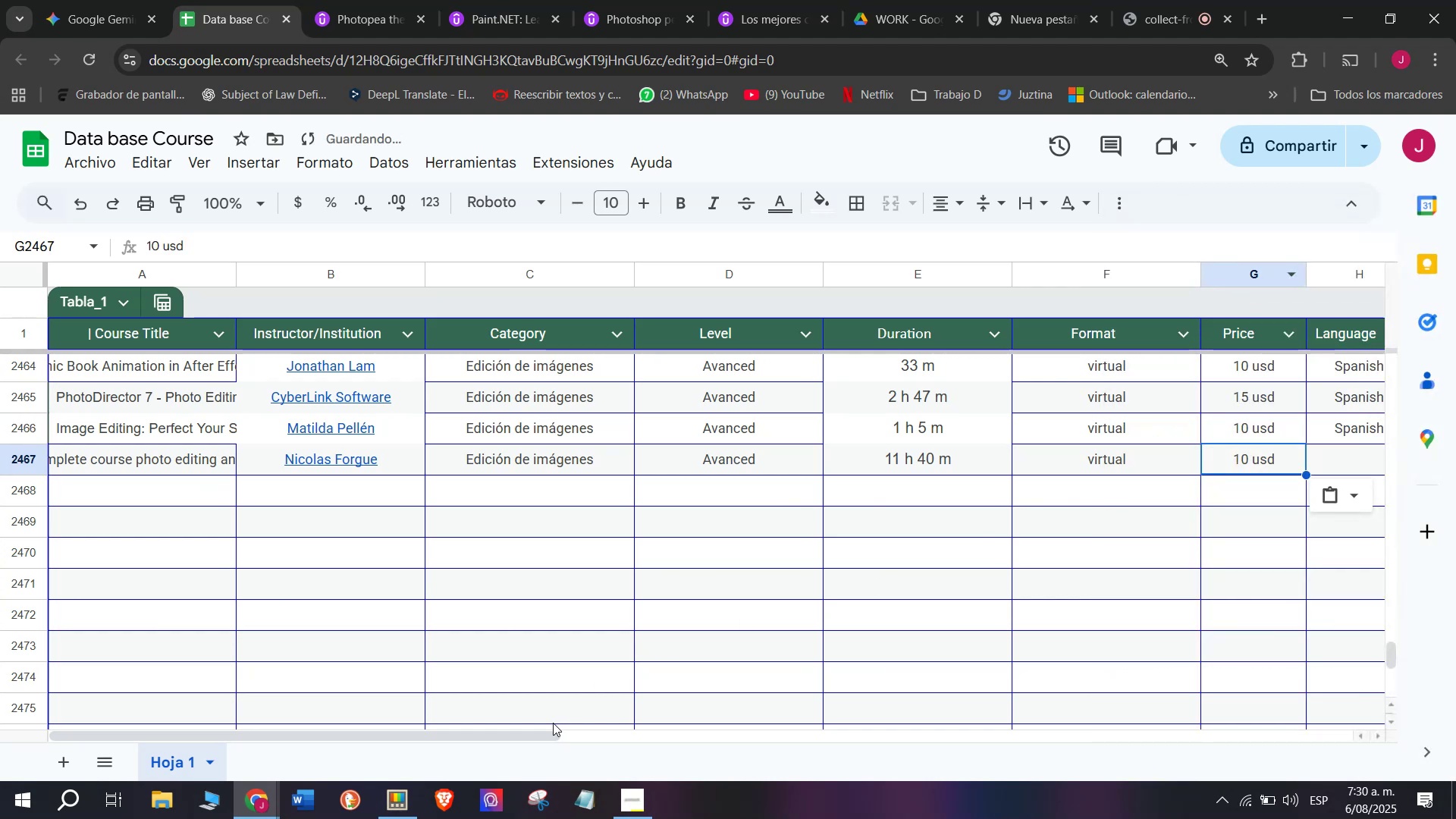 
left_click_drag(start_coordinate=[544, 739], to_coordinate=[797, 754])
 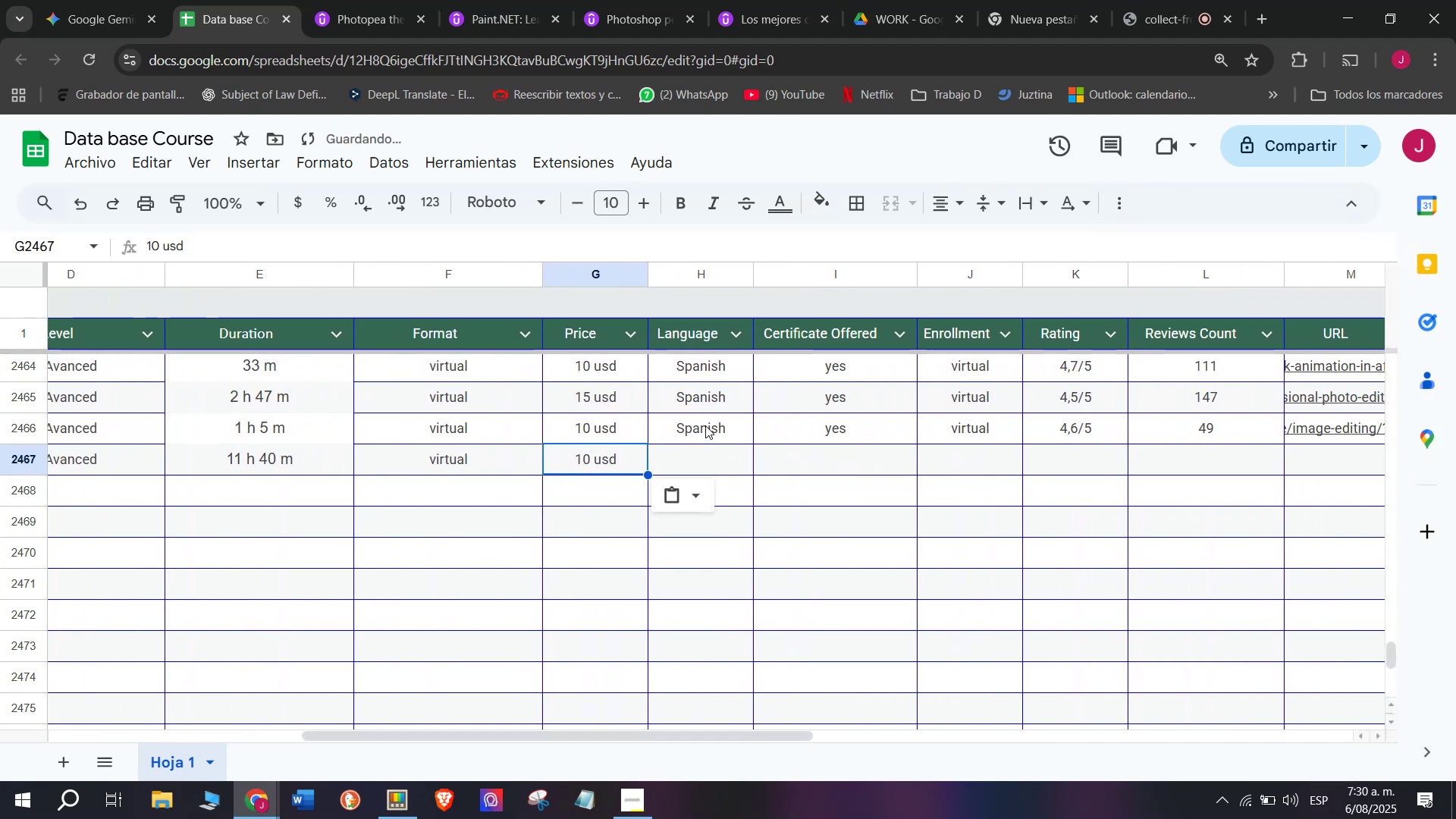 
left_click([705, 425])
 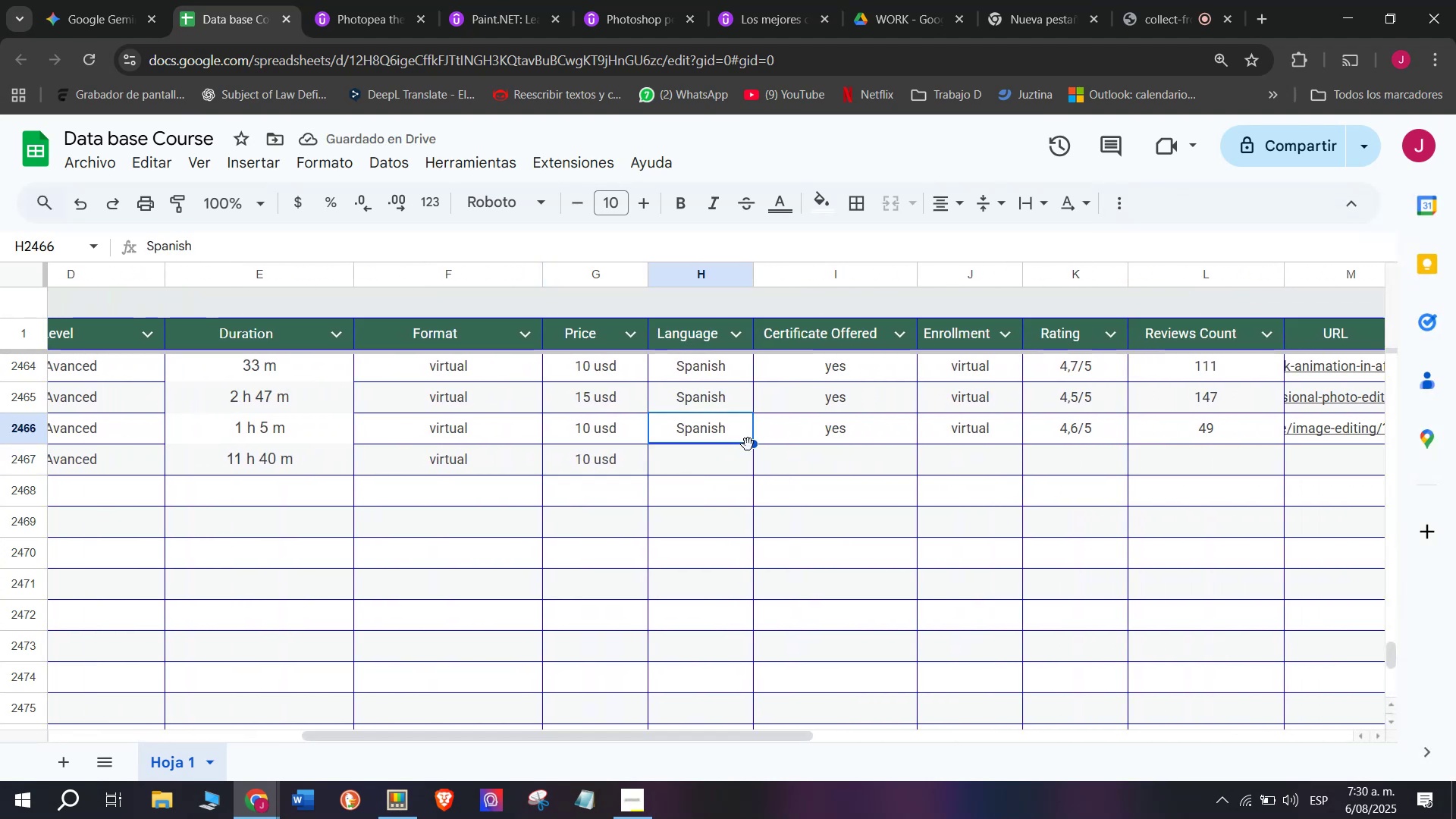 
left_click_drag(start_coordinate=[754, 446], to_coordinate=[756, 475])
 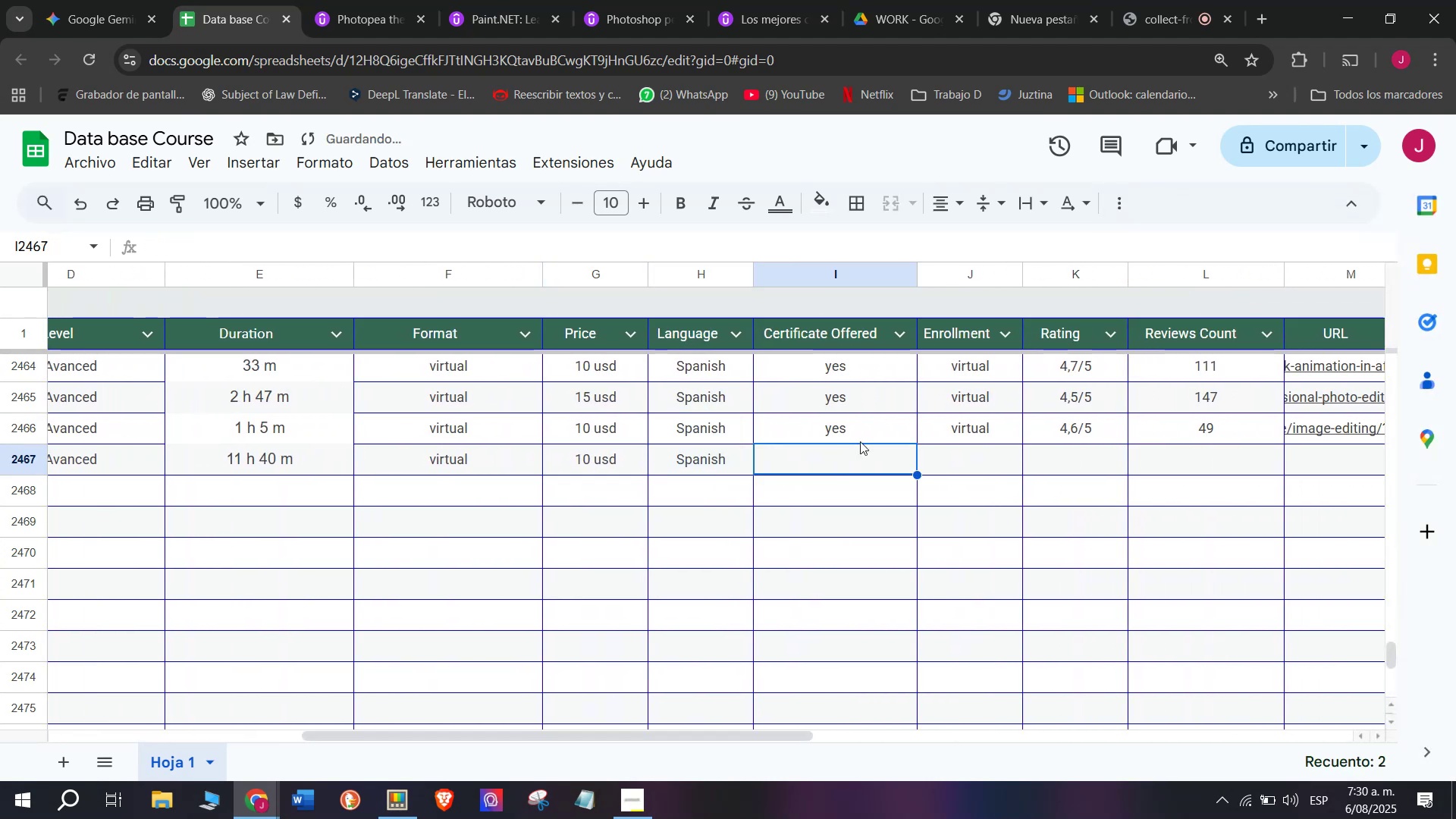 
double_click([881, 426])
 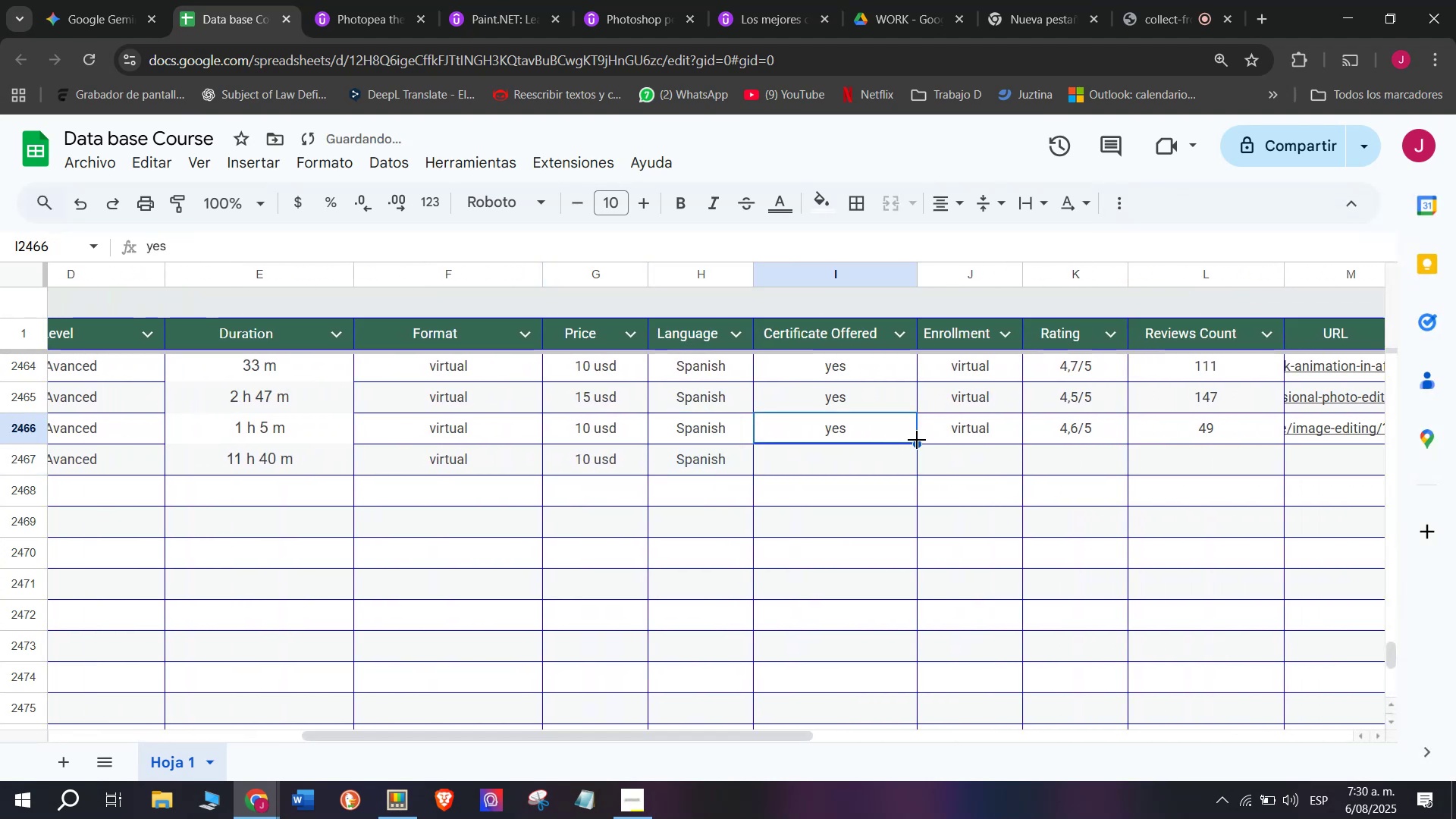 
left_click_drag(start_coordinate=[917, 441], to_coordinate=[917, 471])
 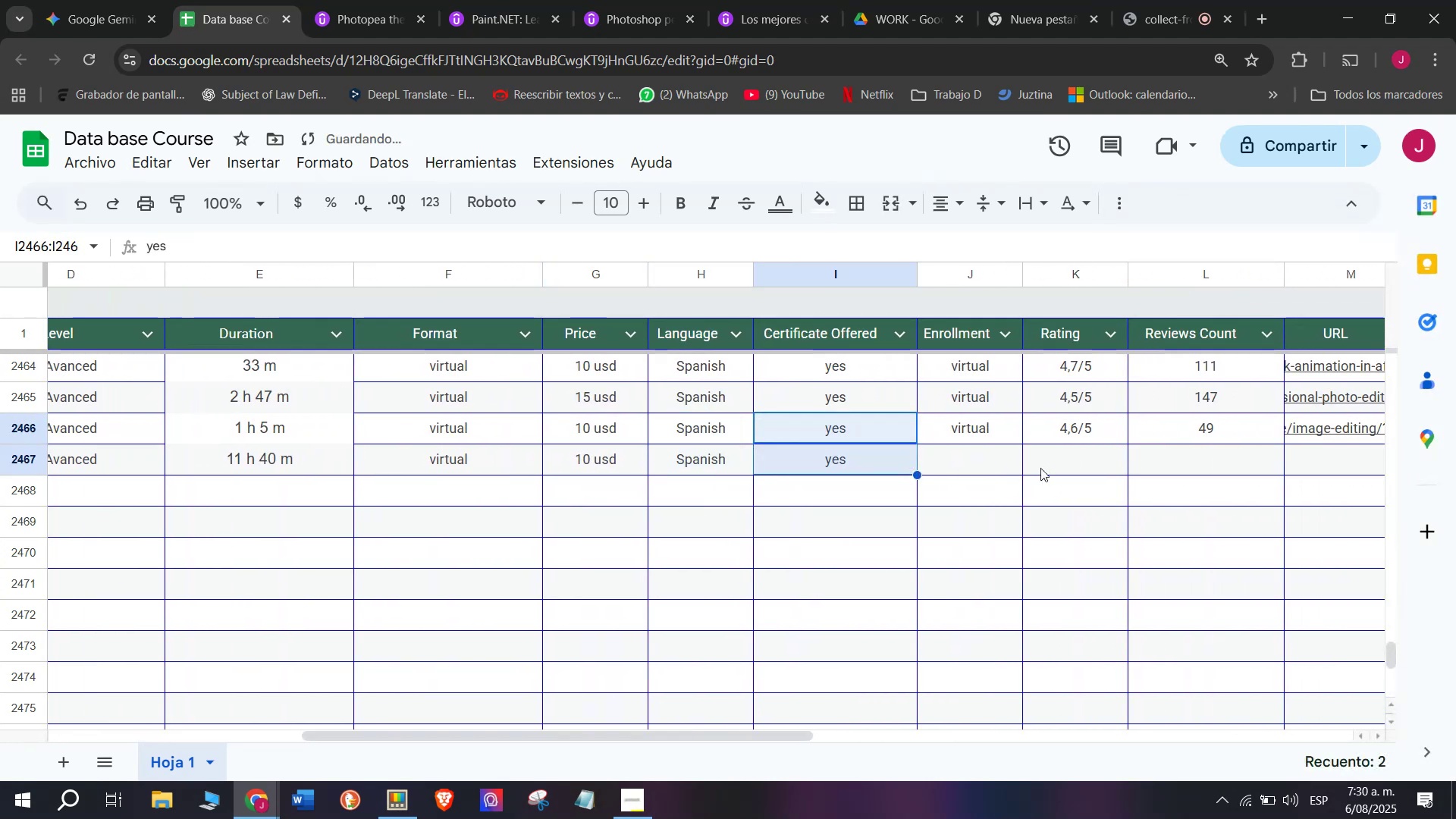 
left_click([1040, 468])
 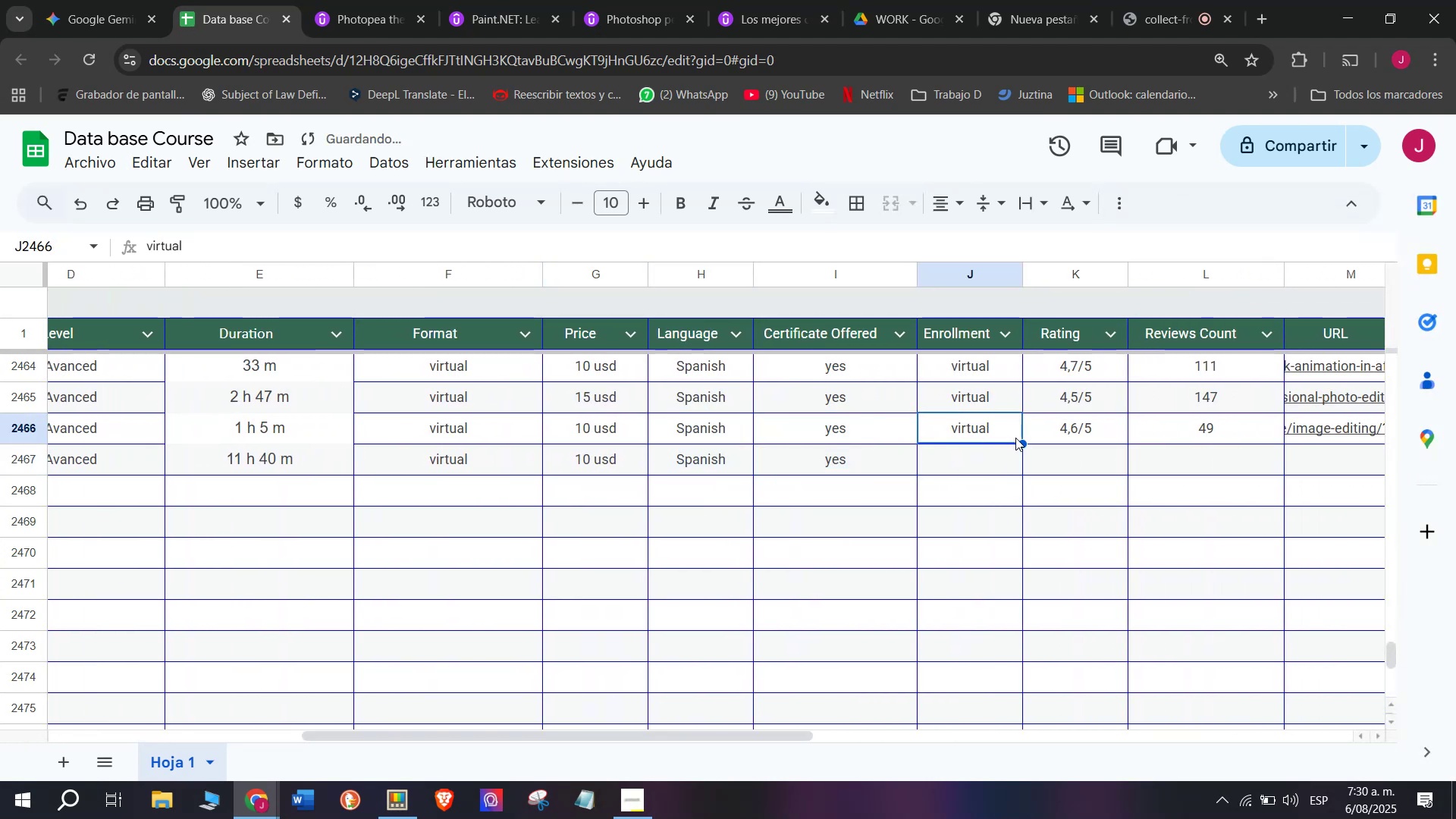 
left_click_drag(start_coordinate=[1019, 444], to_coordinate=[1020, 469])
 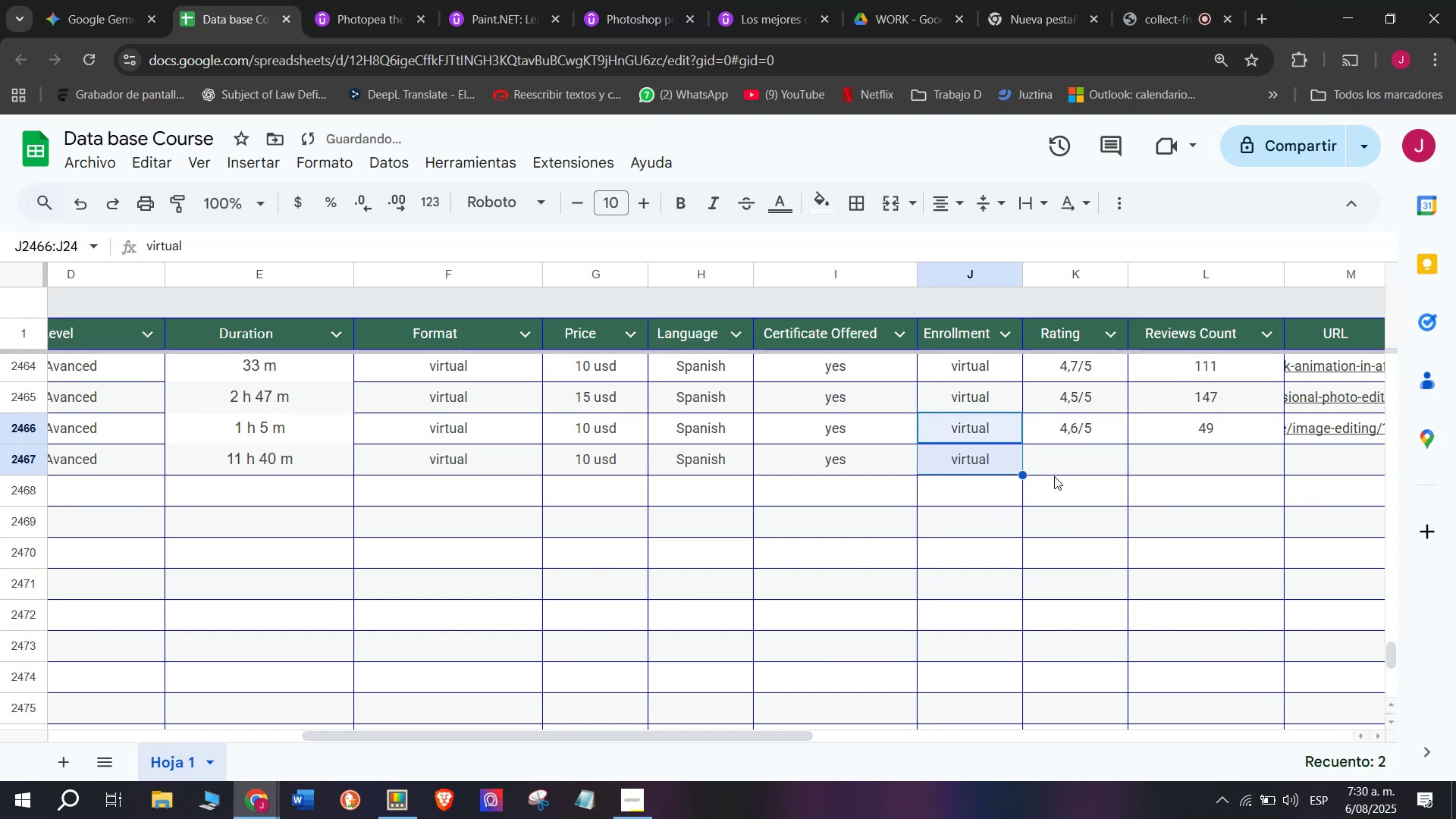 
left_click([1054, 476])
 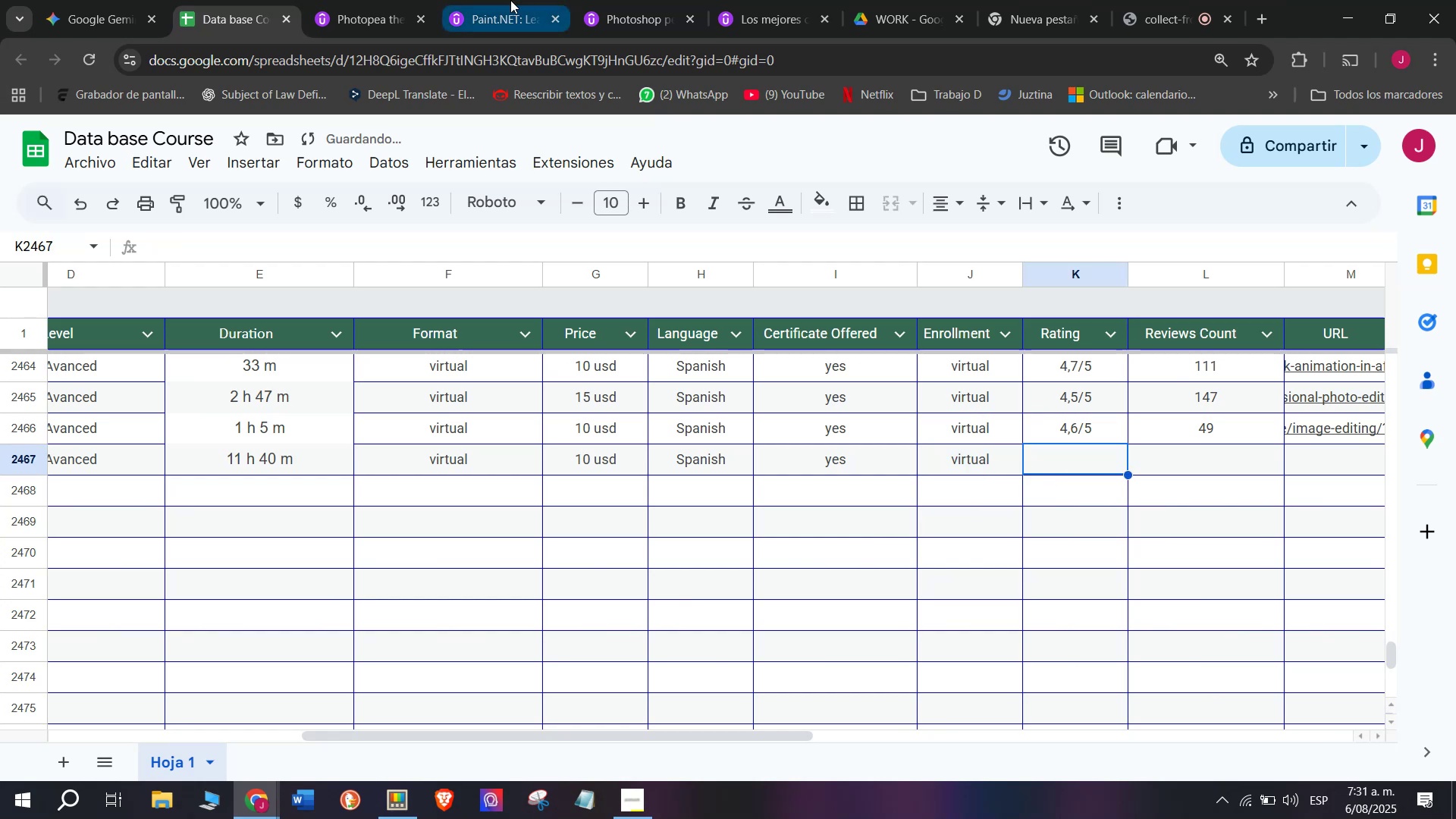 
left_click([425, 0])
 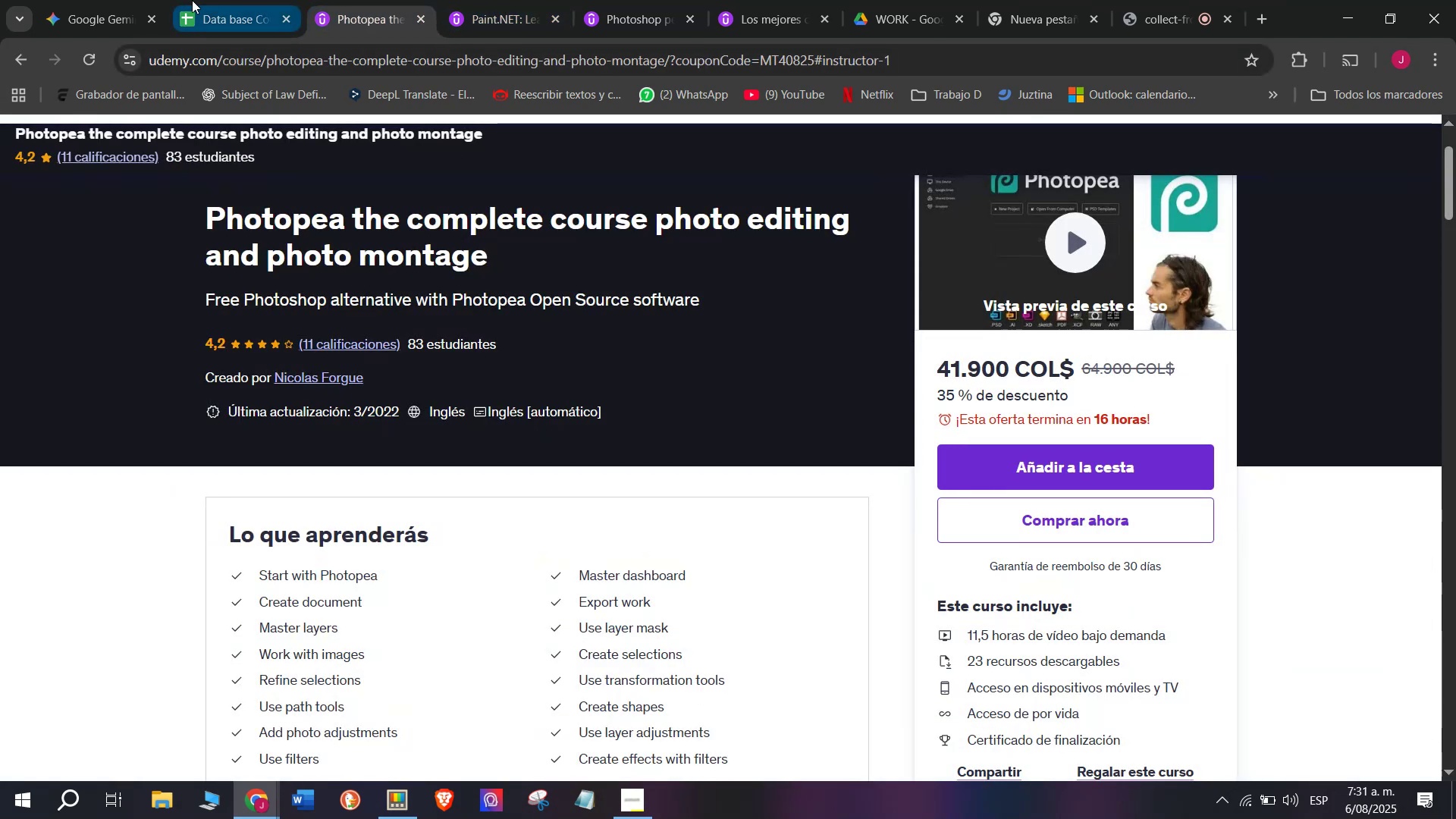 
left_click([251, 0])
 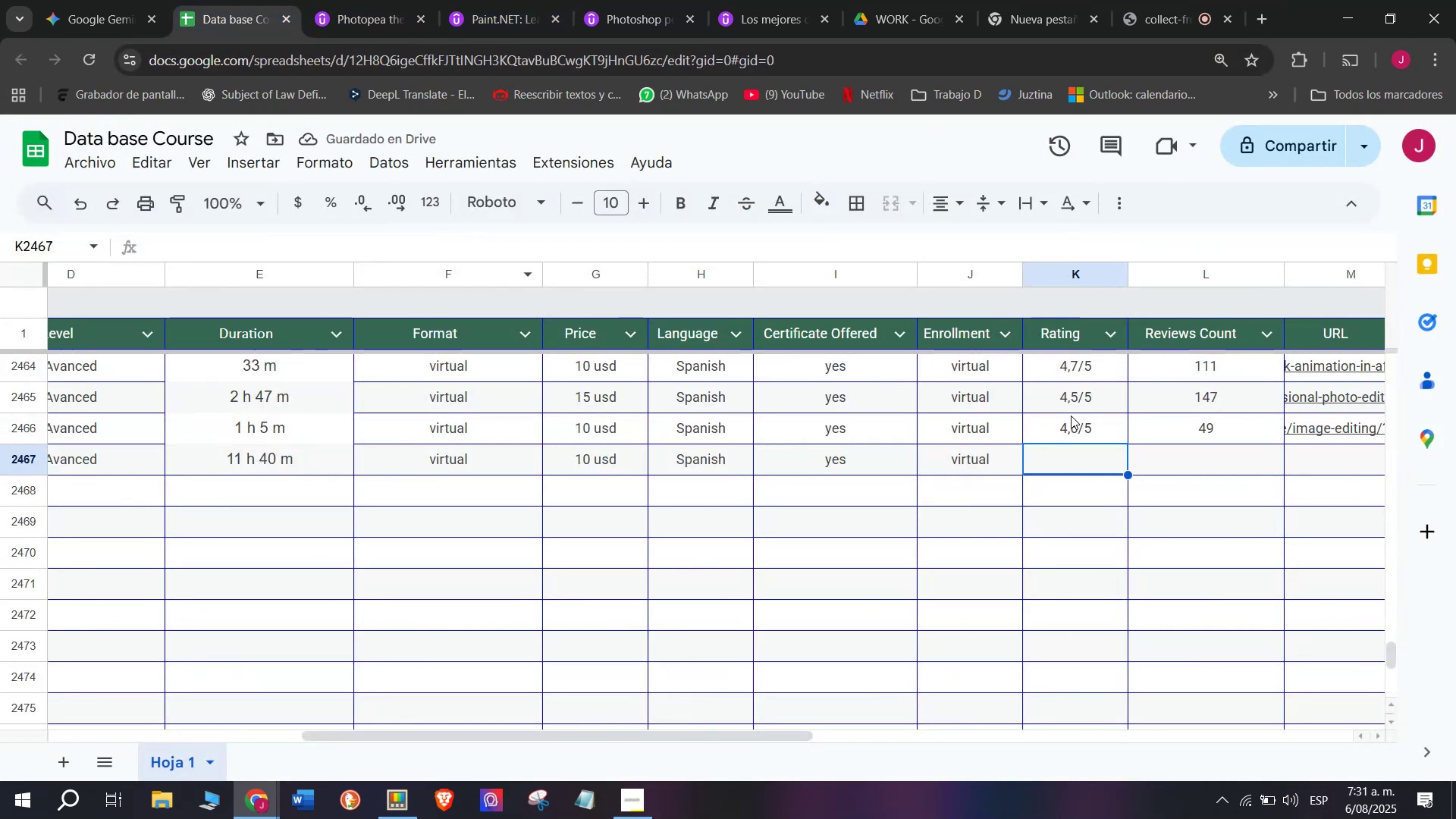 
right_click([1079, 408])
 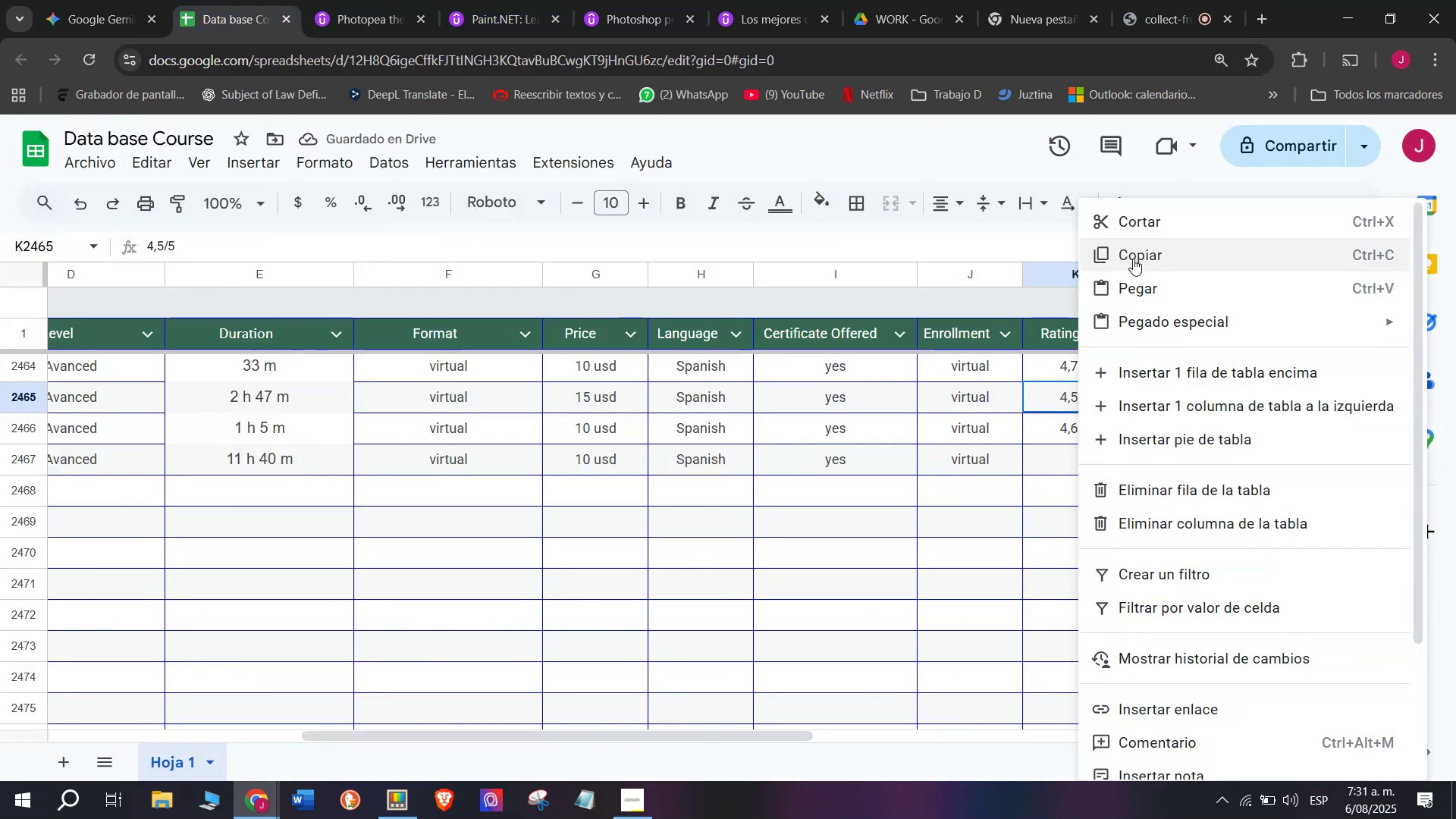 
left_click([1134, 255])
 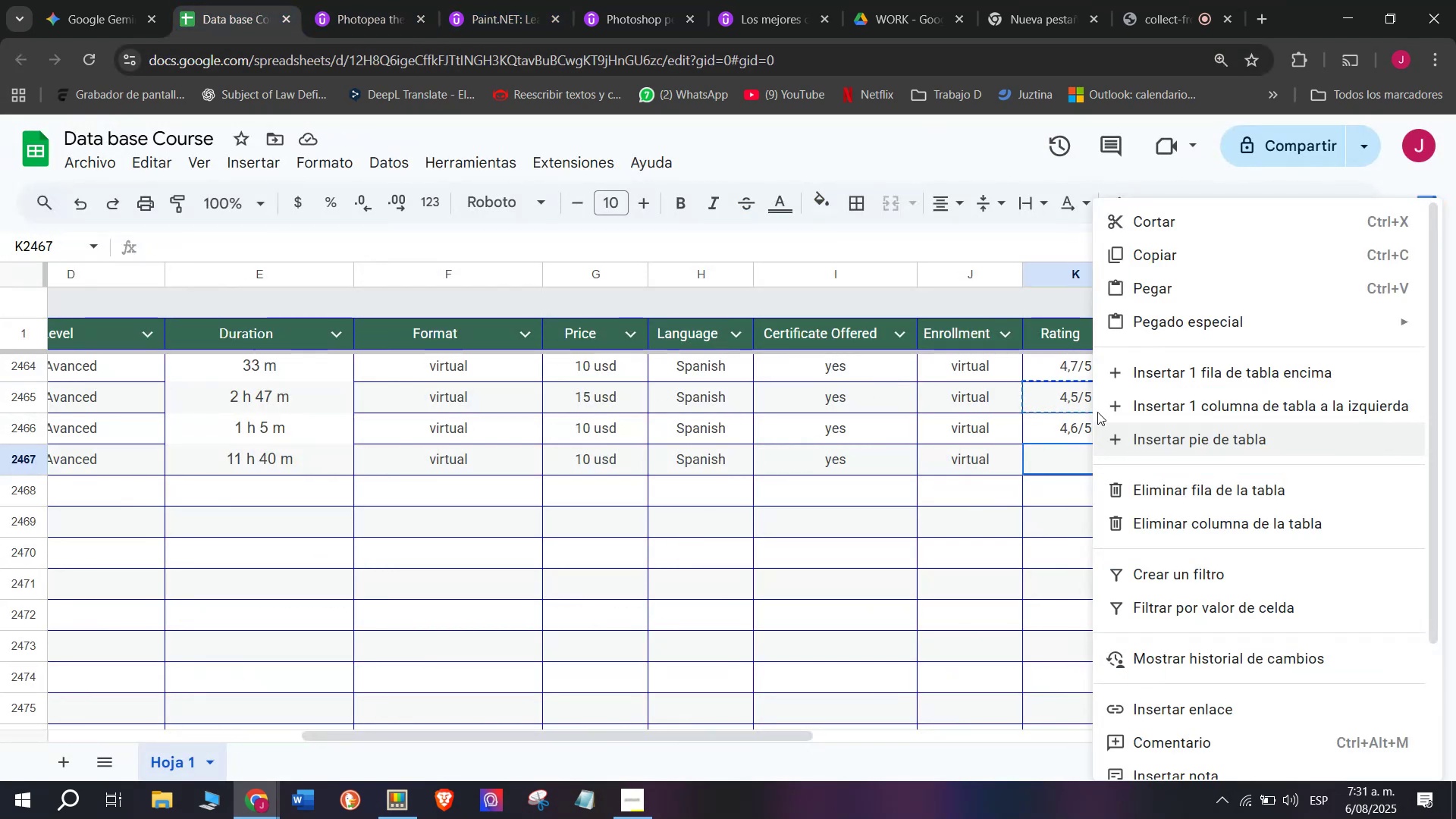 
left_click([1153, 292])
 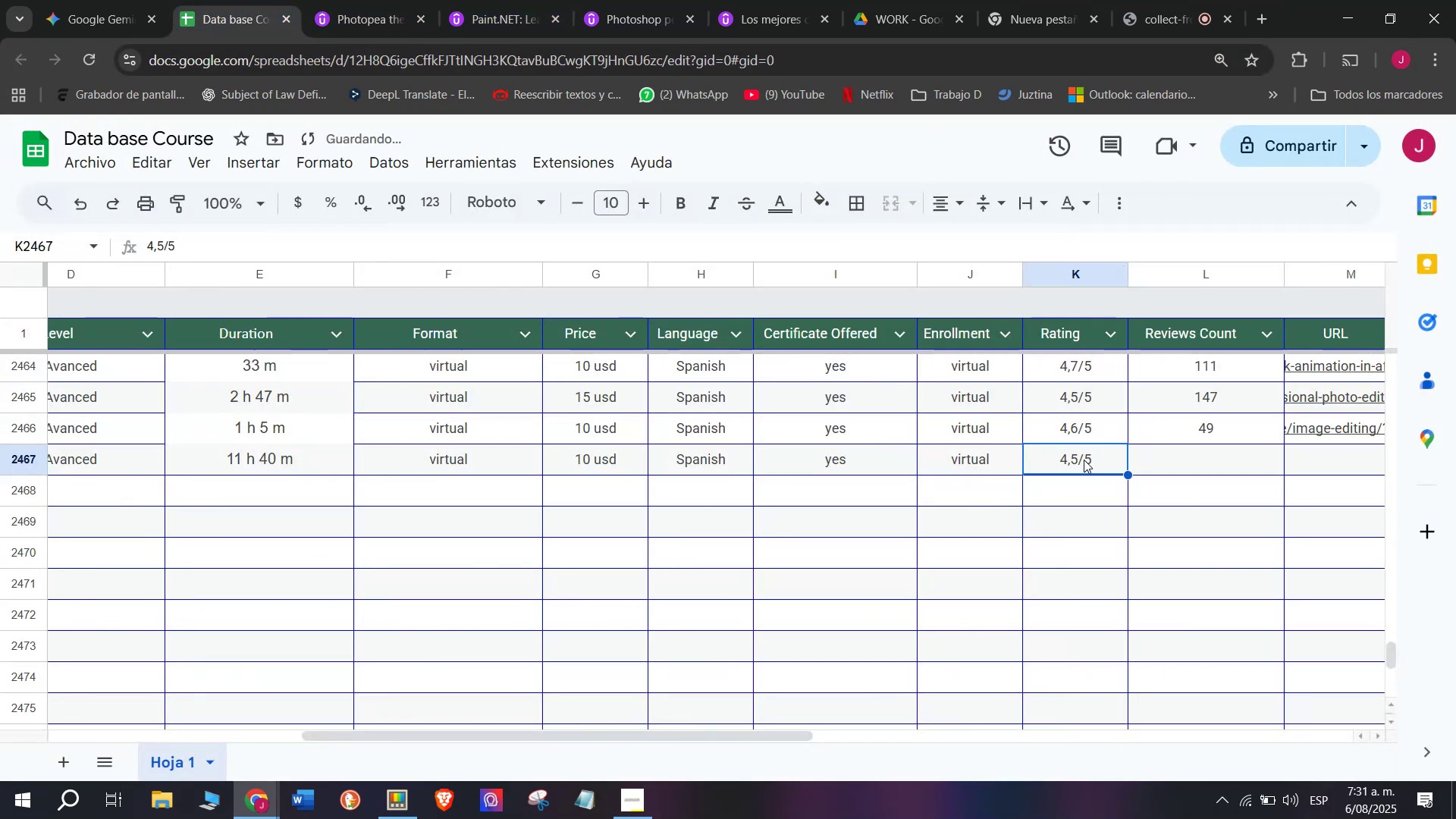 
double_click([1084, 460])
 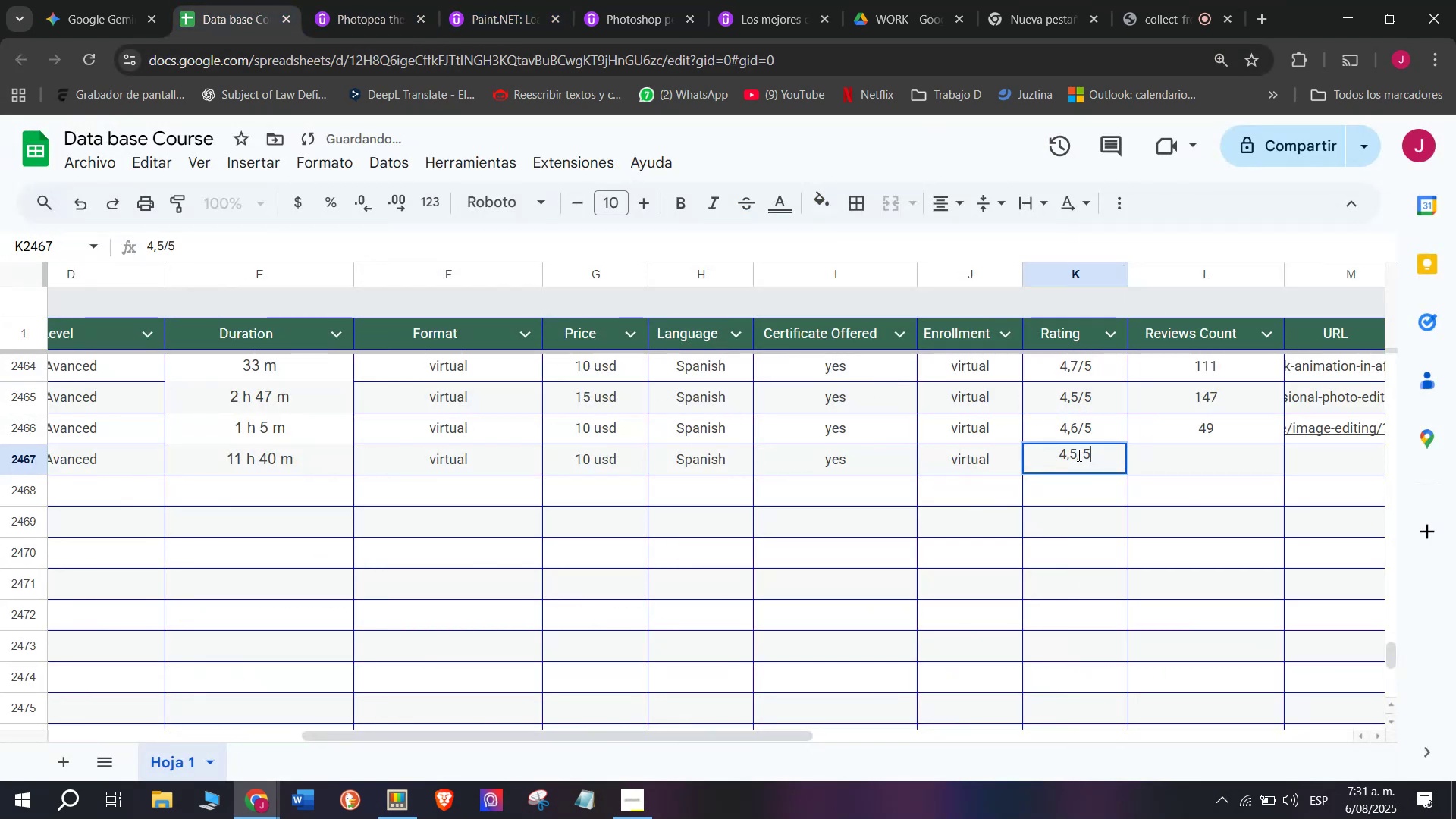 
left_click([1078, 454])
 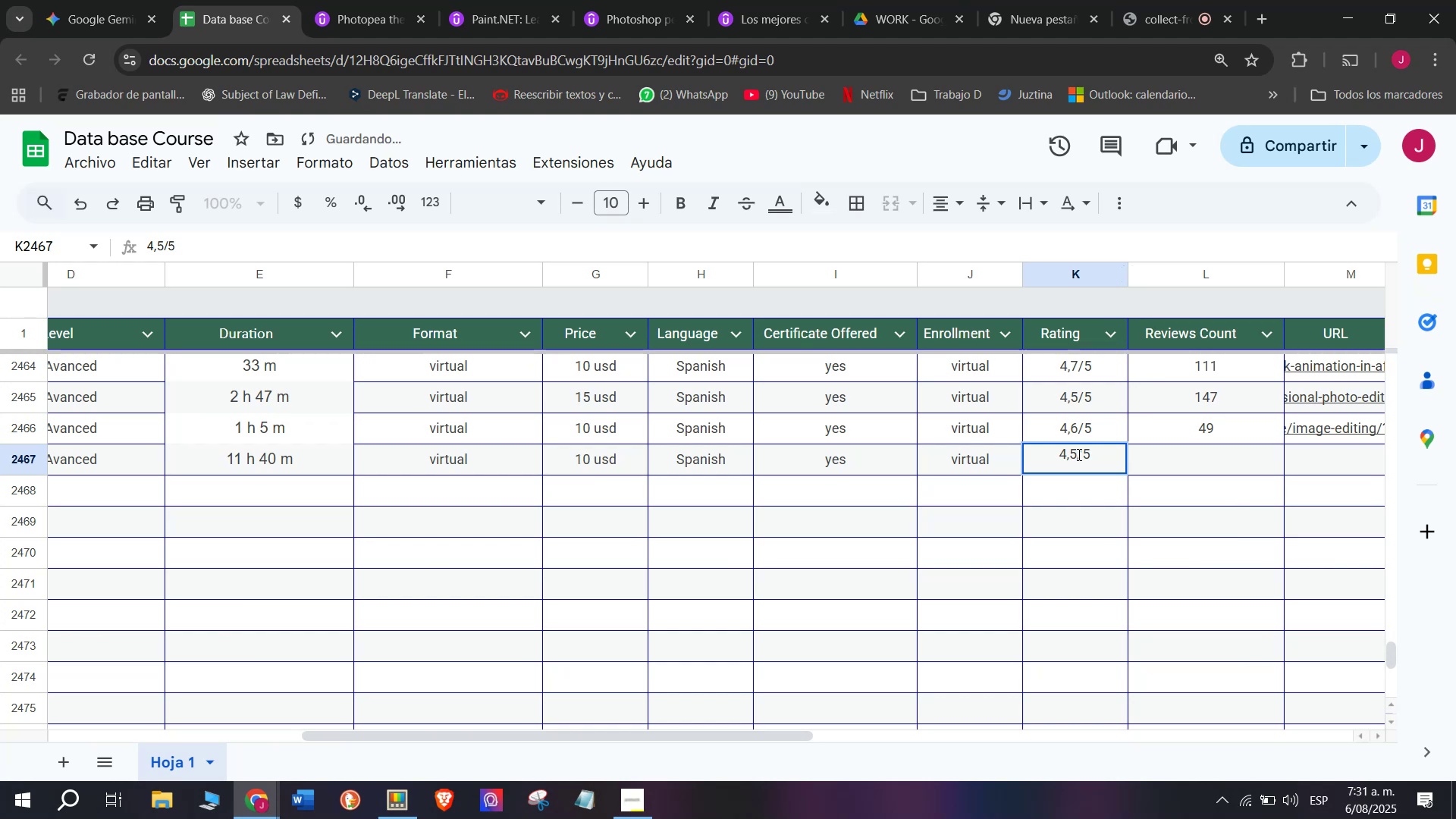 
key(Backspace)
 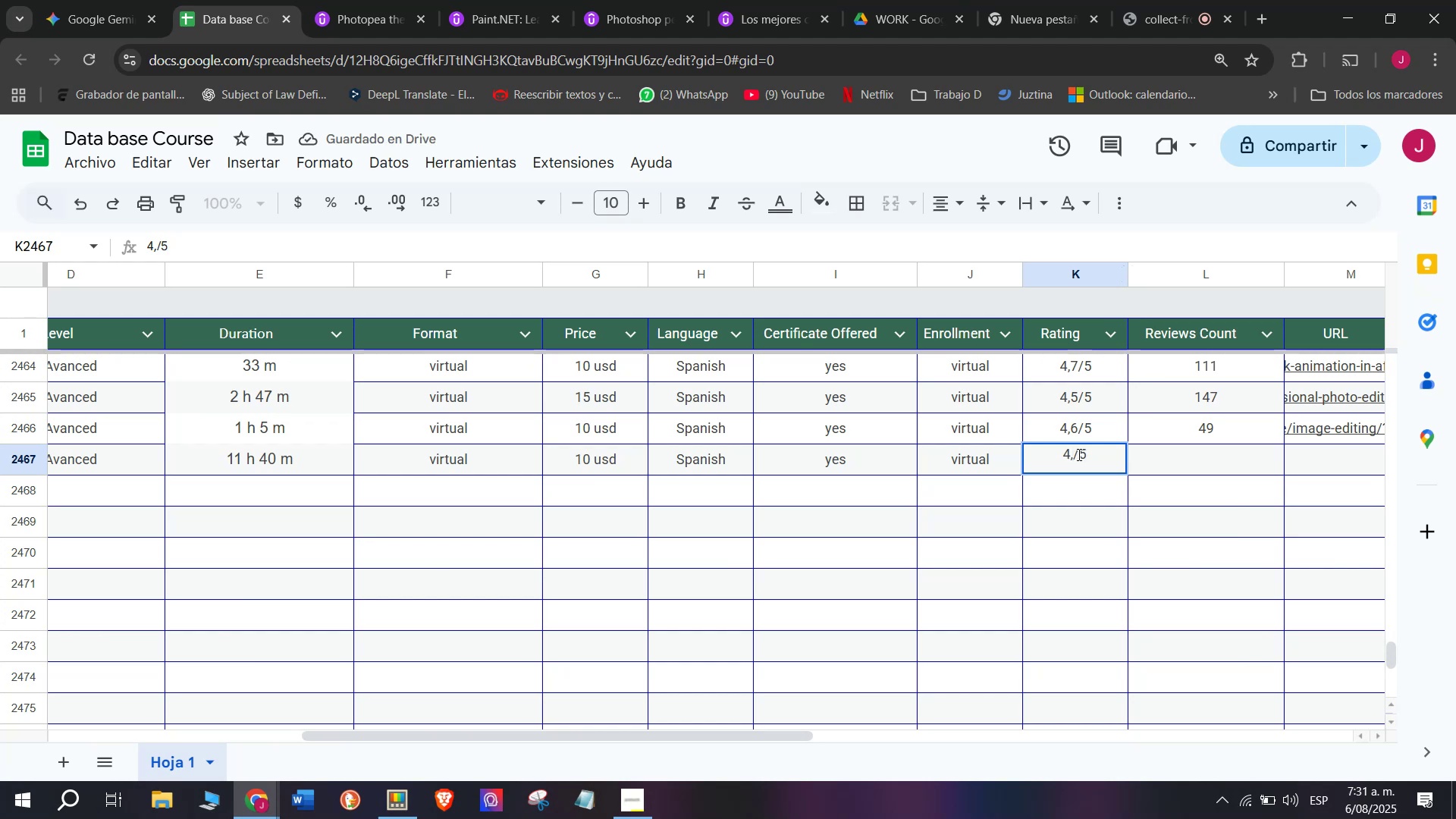 
key(2)
 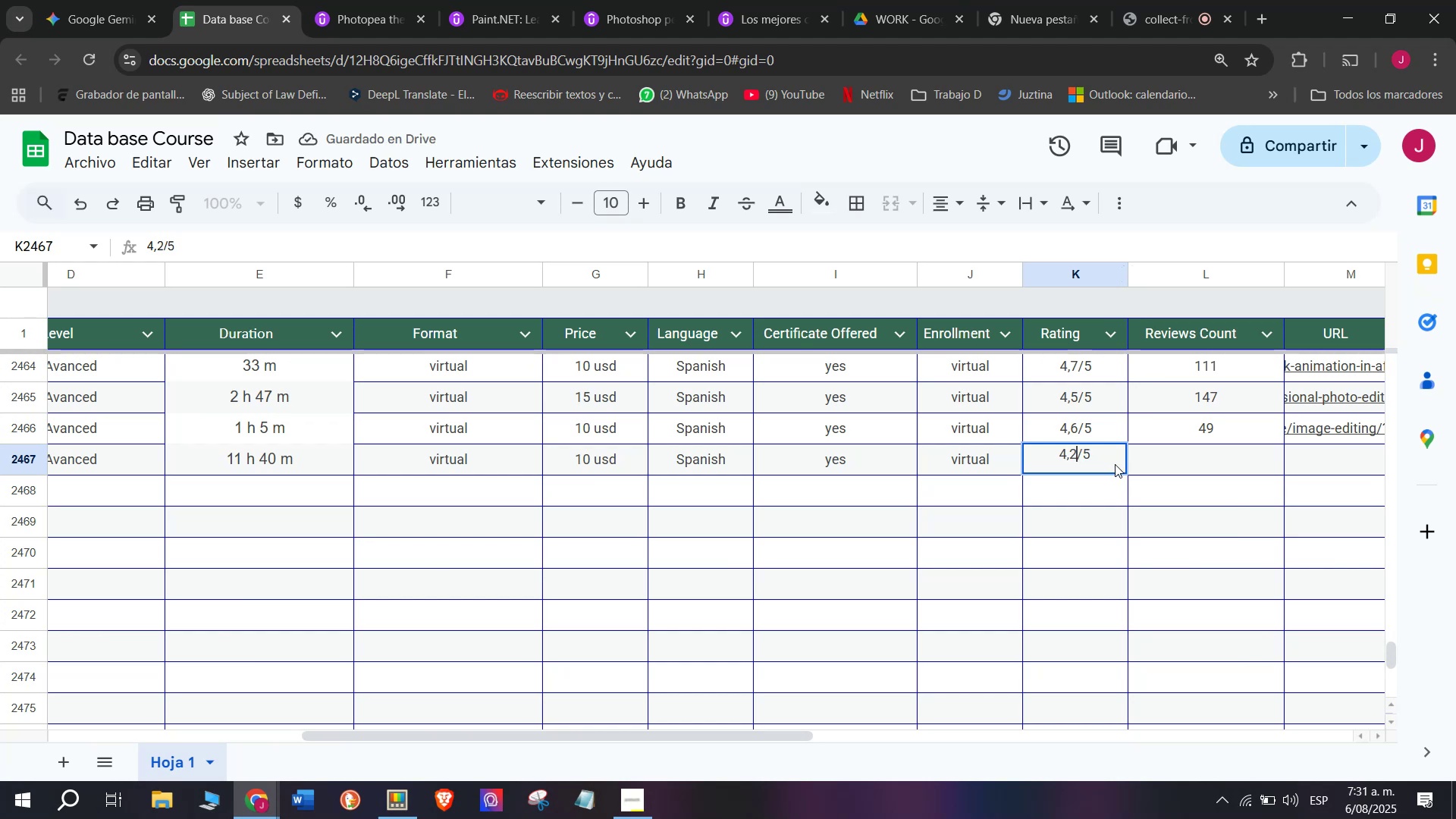 
left_click([1166, 455])
 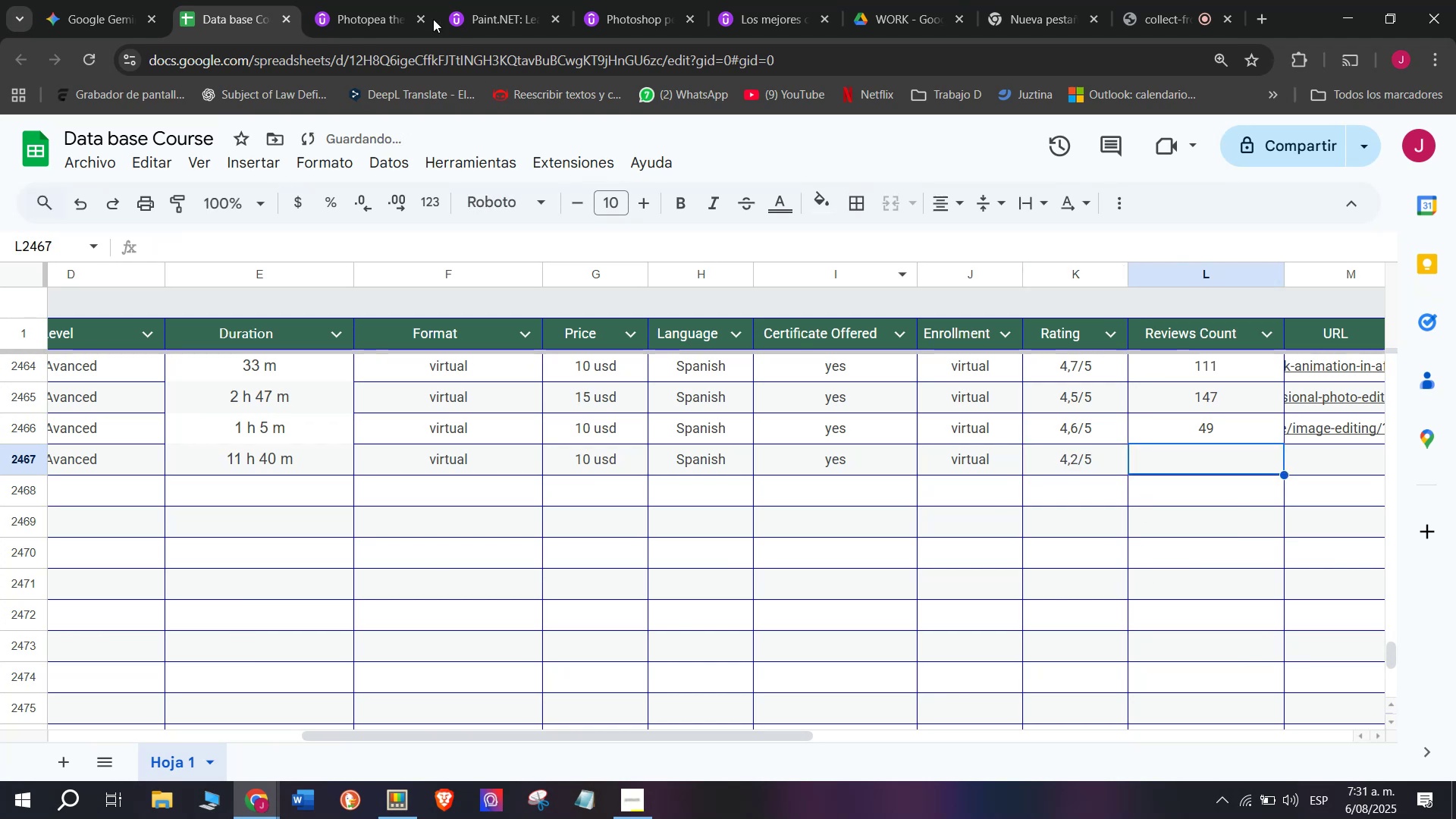 
left_click([372, 0])
 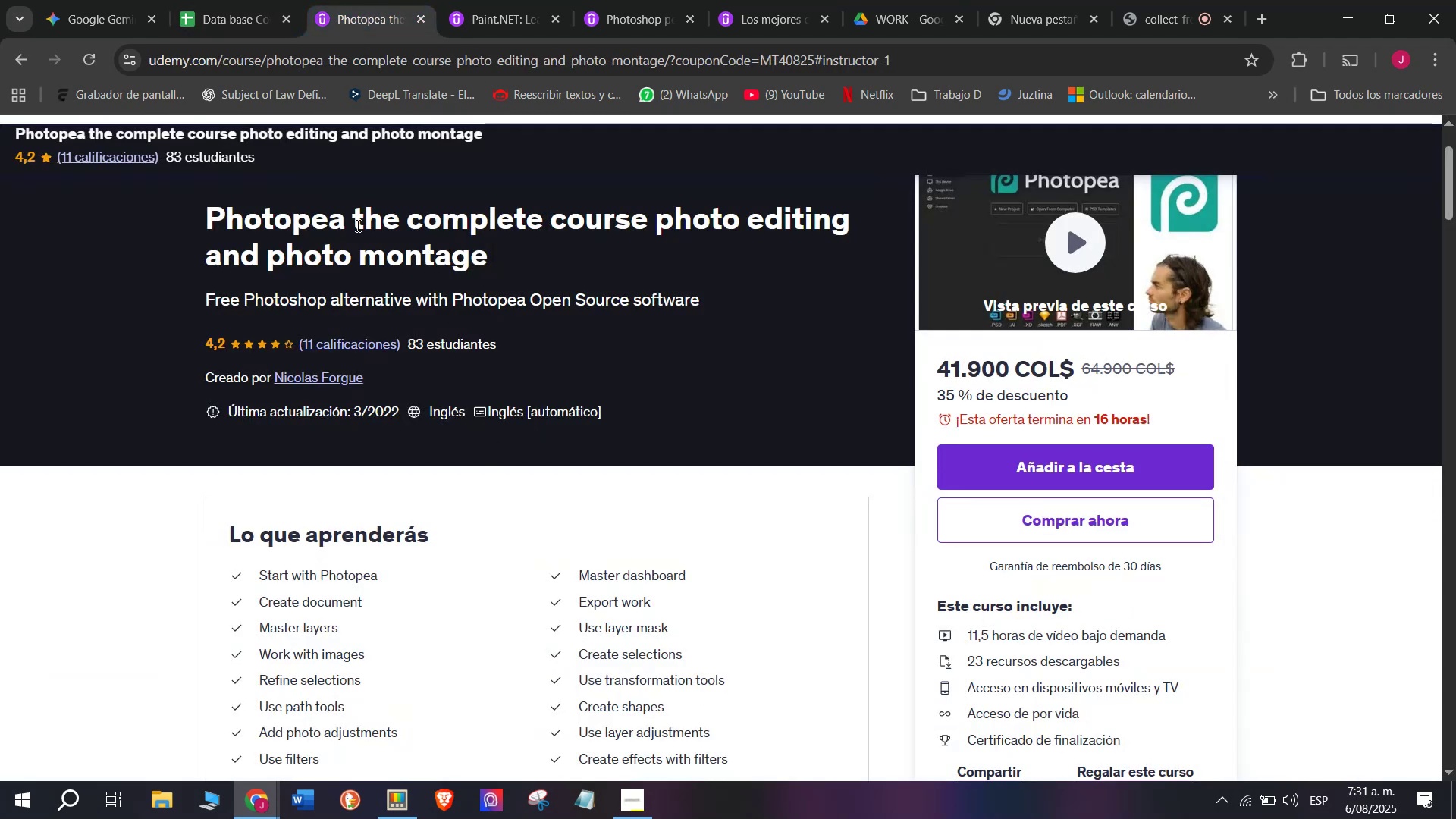 
left_click([240, 0])
 